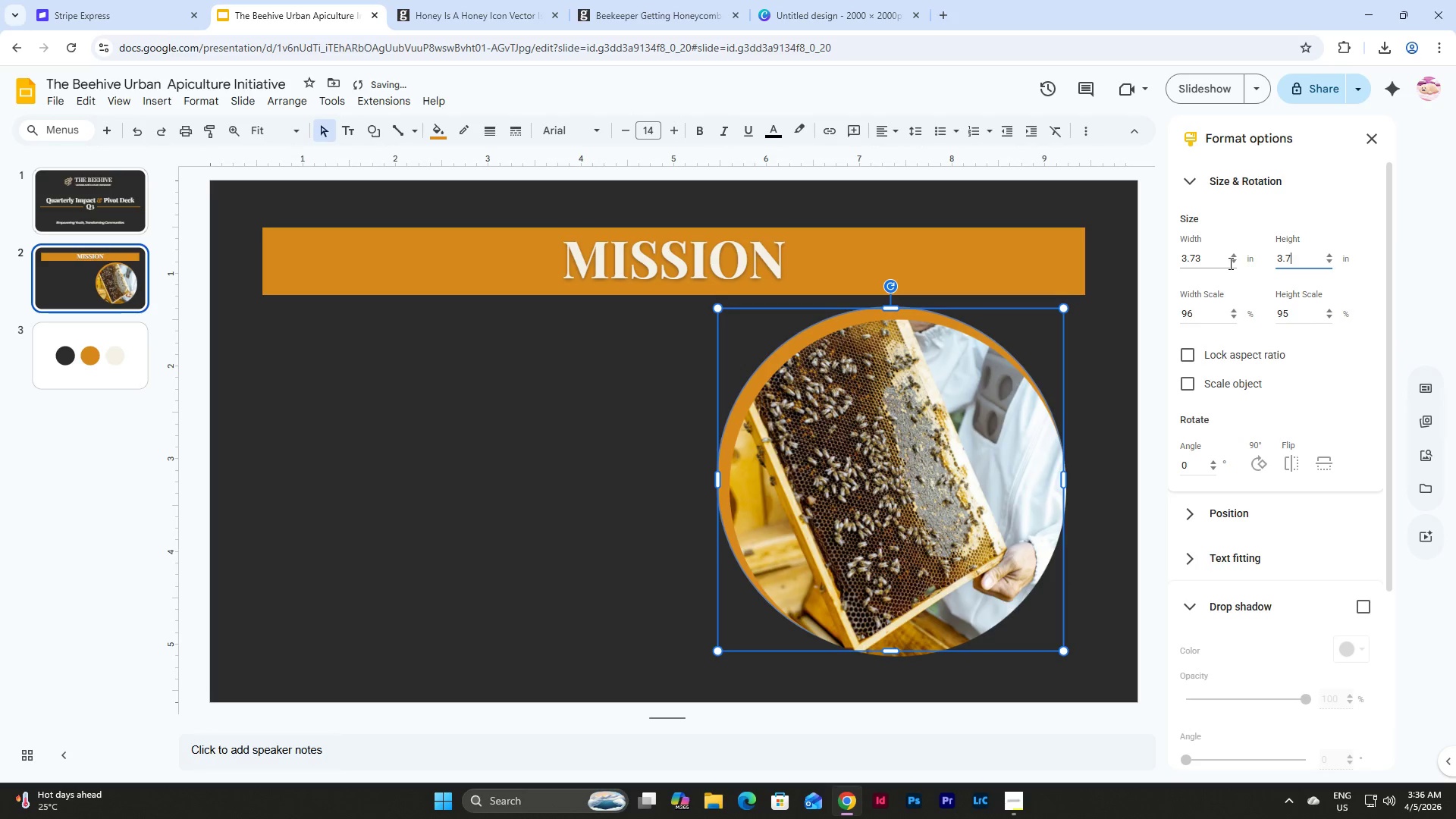 
key(Numpad3)
 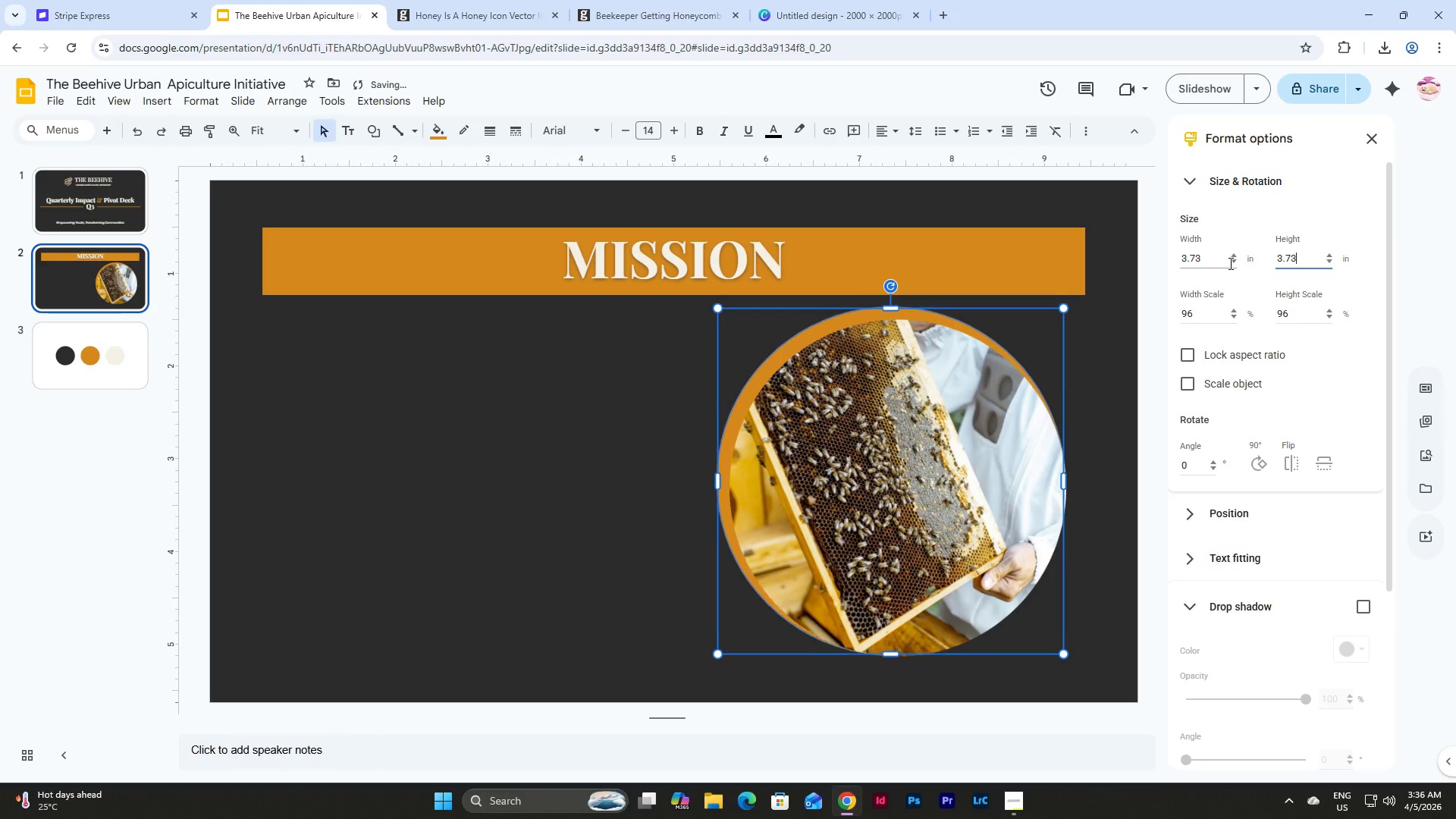 
key(NumpadEnter)
 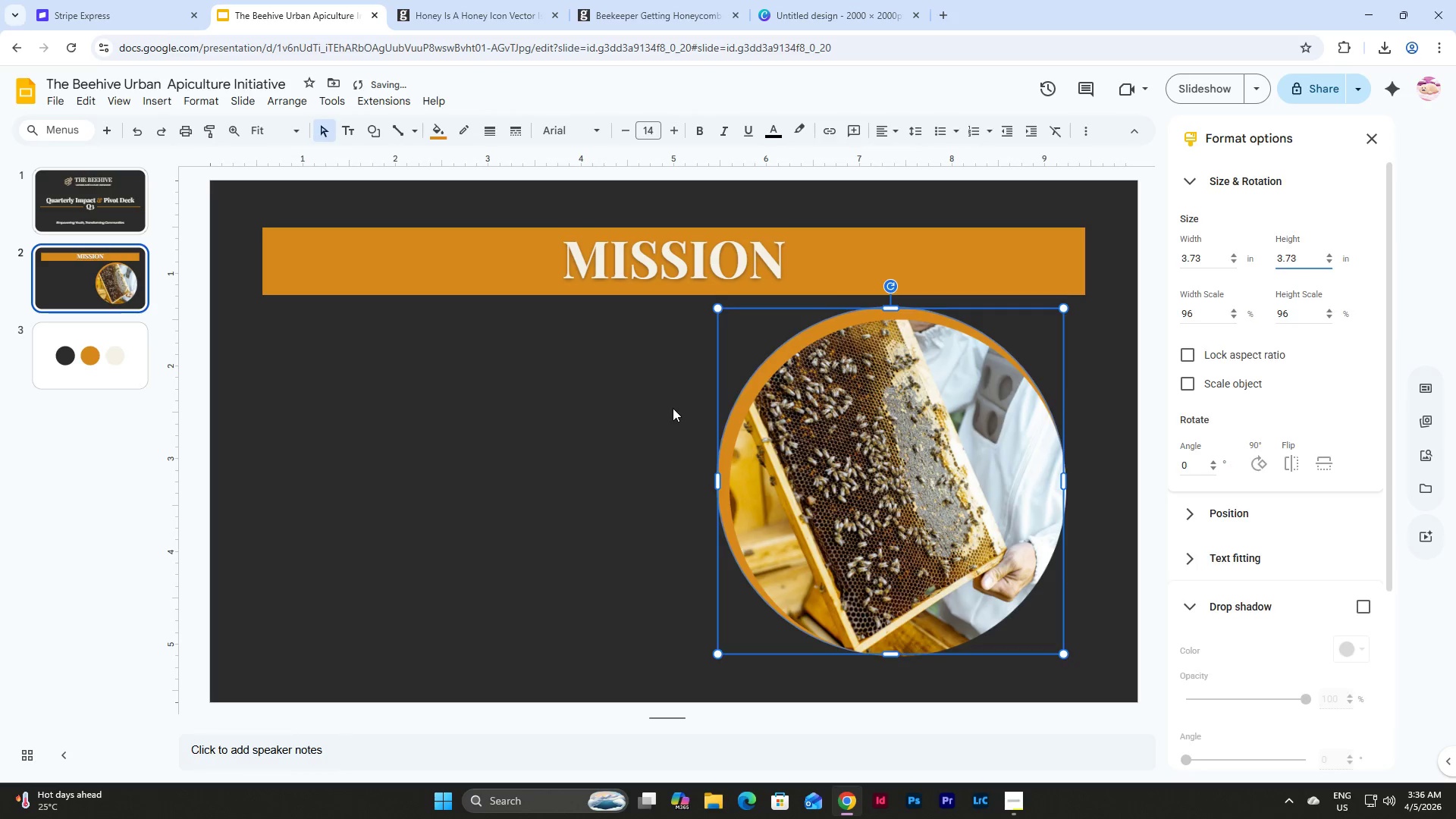 
double_click([989, 444])
 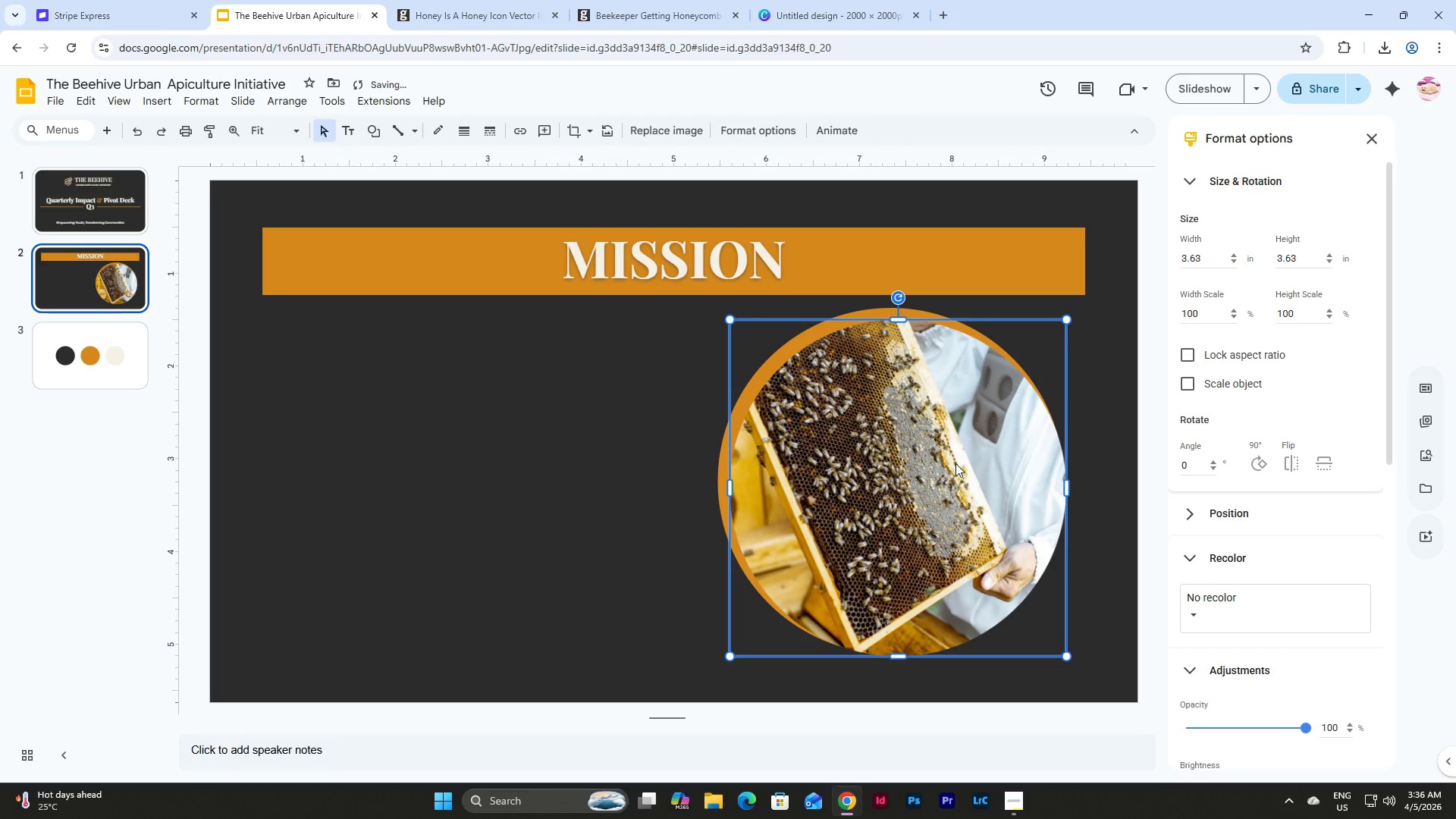 
left_click_drag(start_coordinate=[956, 463], to_coordinate=[949, 453])
 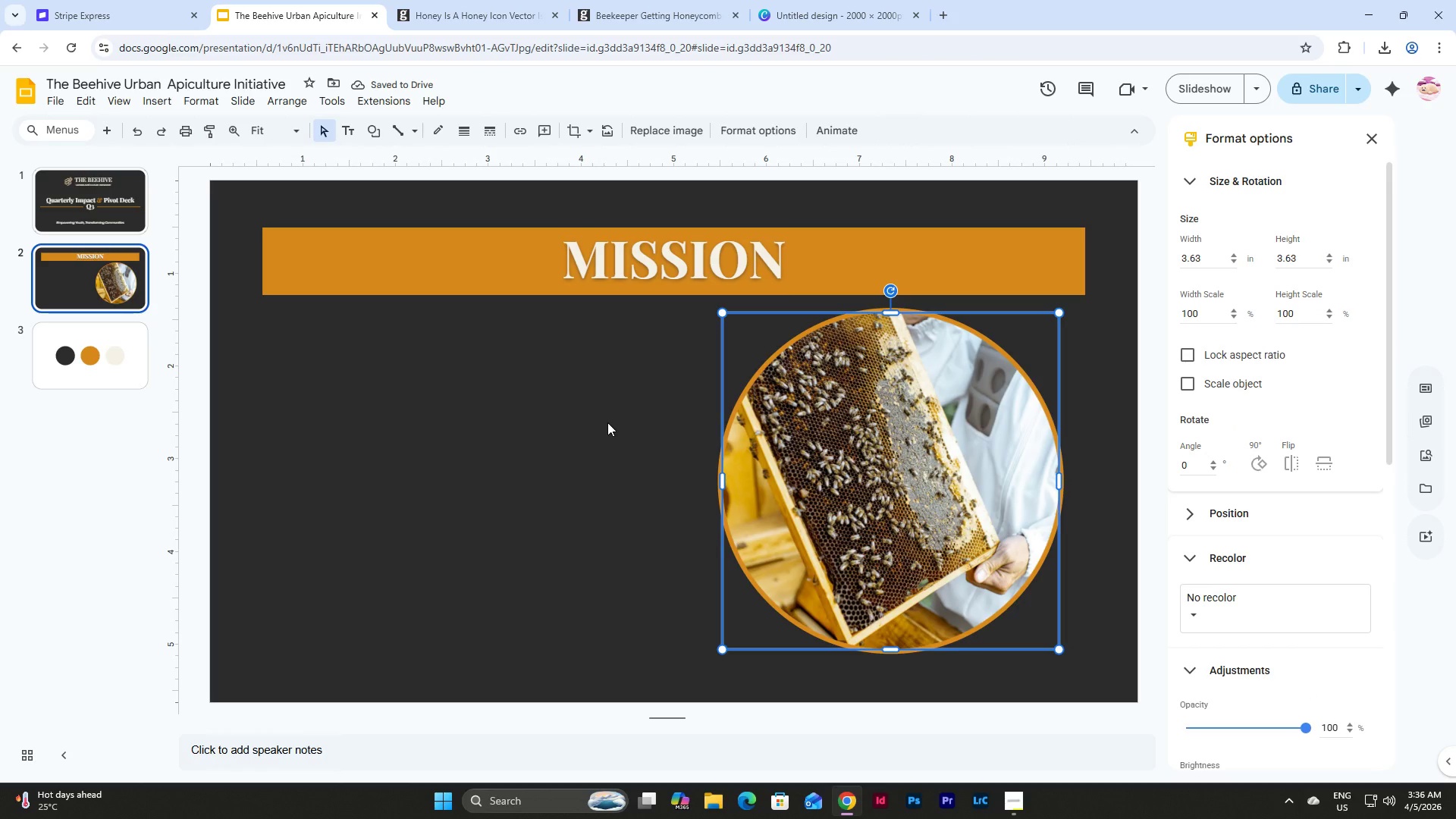 
left_click([607, 422])
 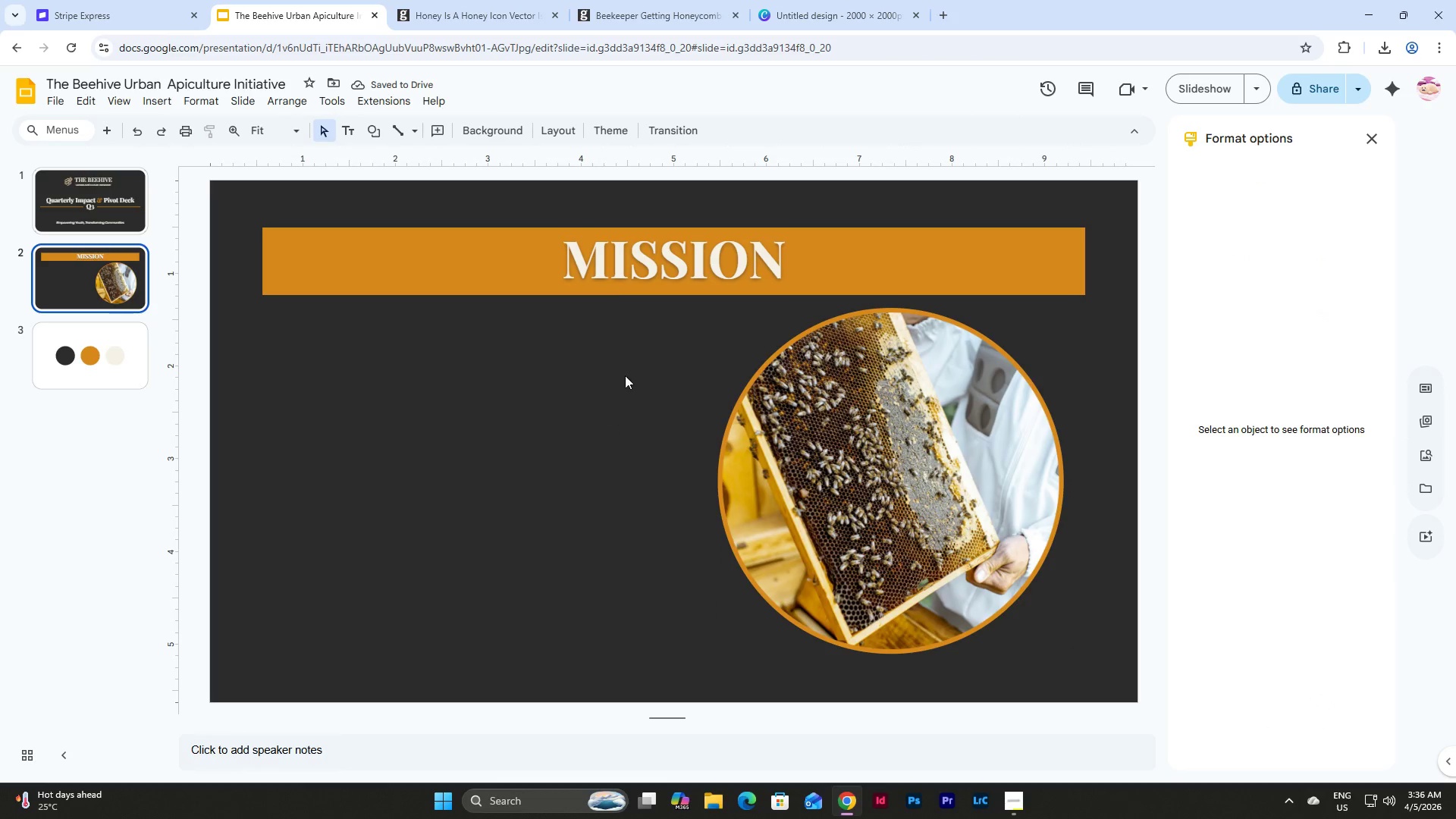 
left_click_drag(start_coordinate=[659, 361], to_coordinate=[958, 565])
 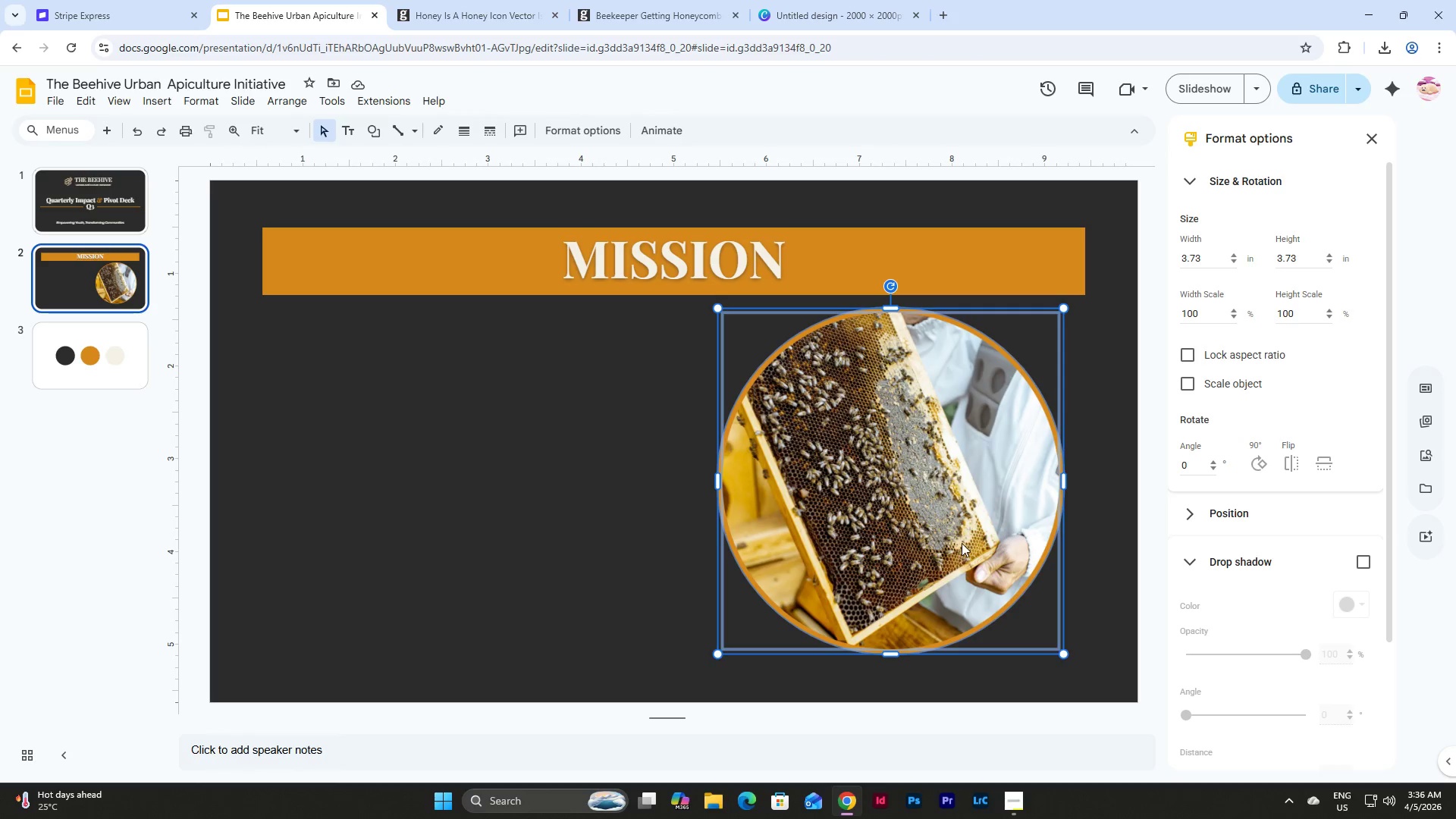 
right_click([962, 539])
 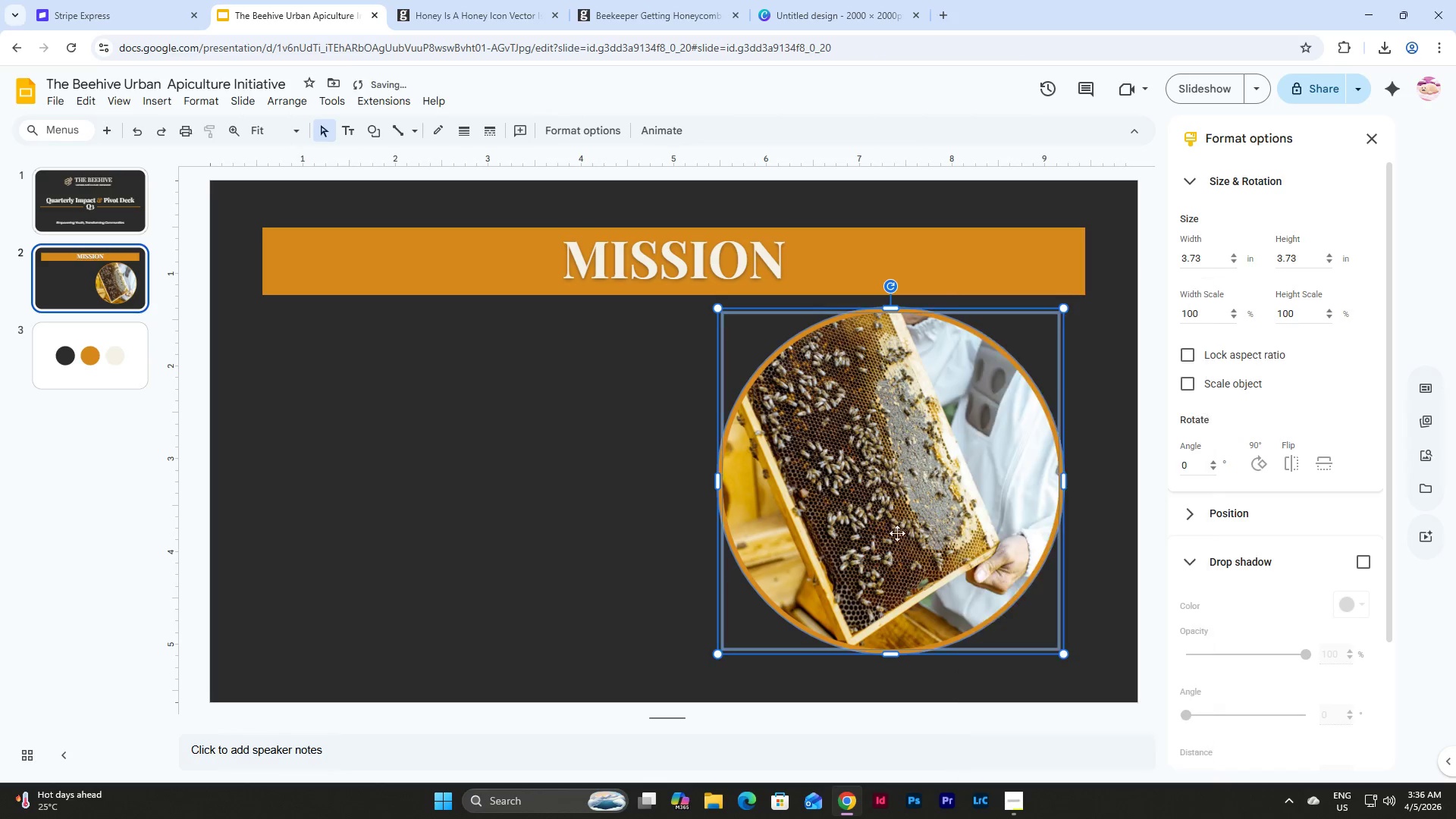 
left_click([629, 450])
 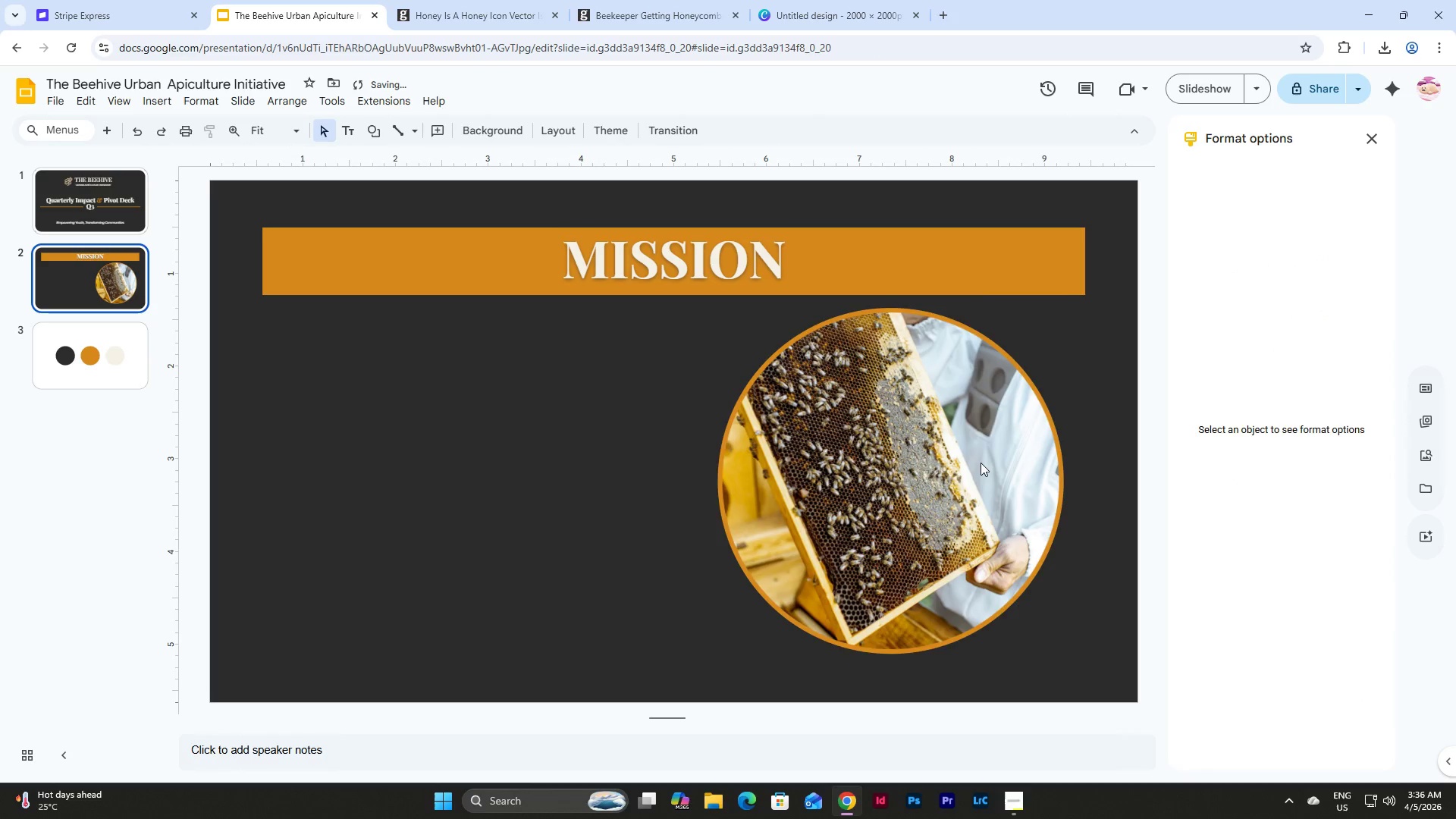 
left_click([980, 463])
 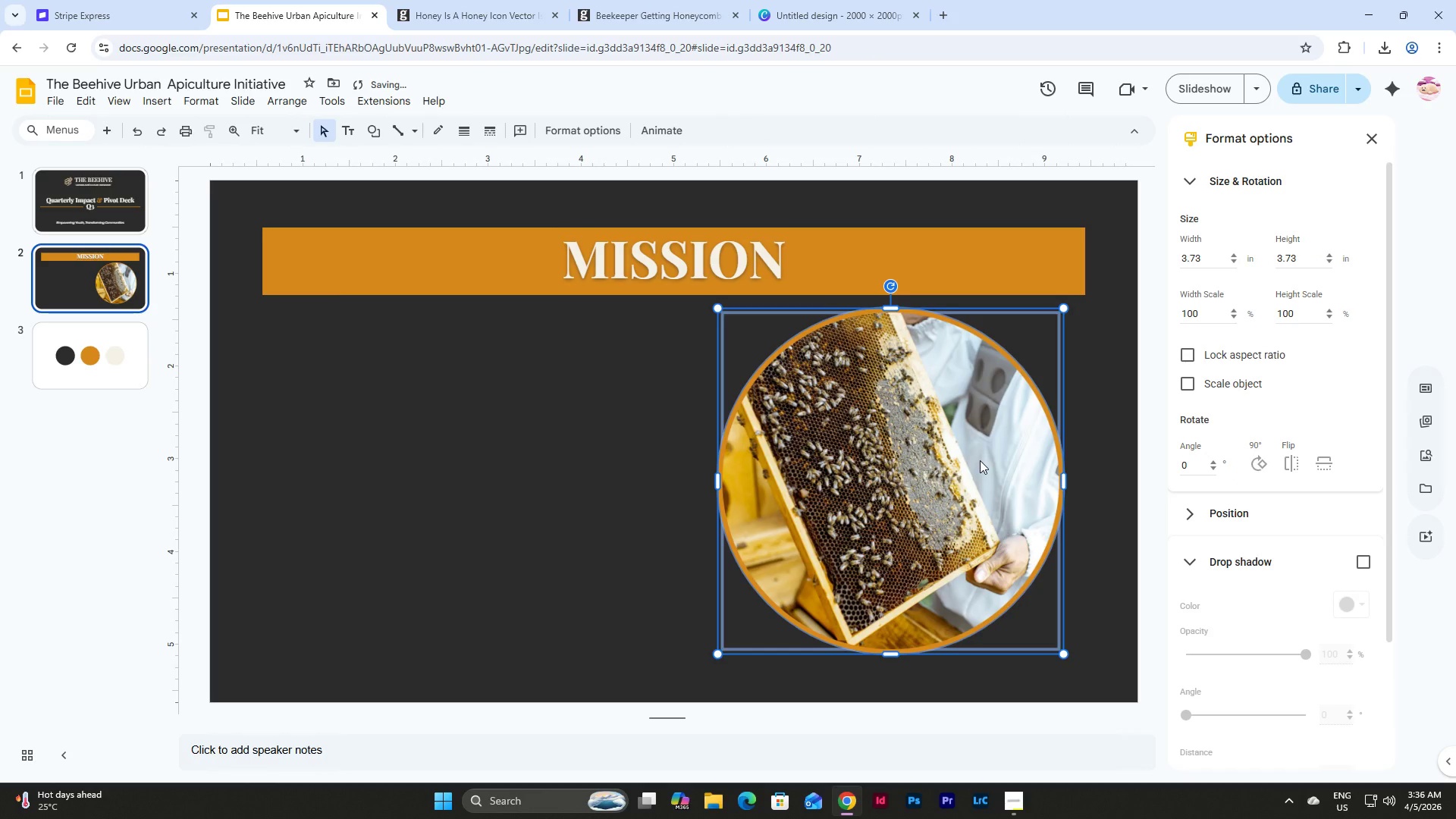 
left_click_drag(start_coordinate=[980, 460], to_coordinate=[984, 462])
 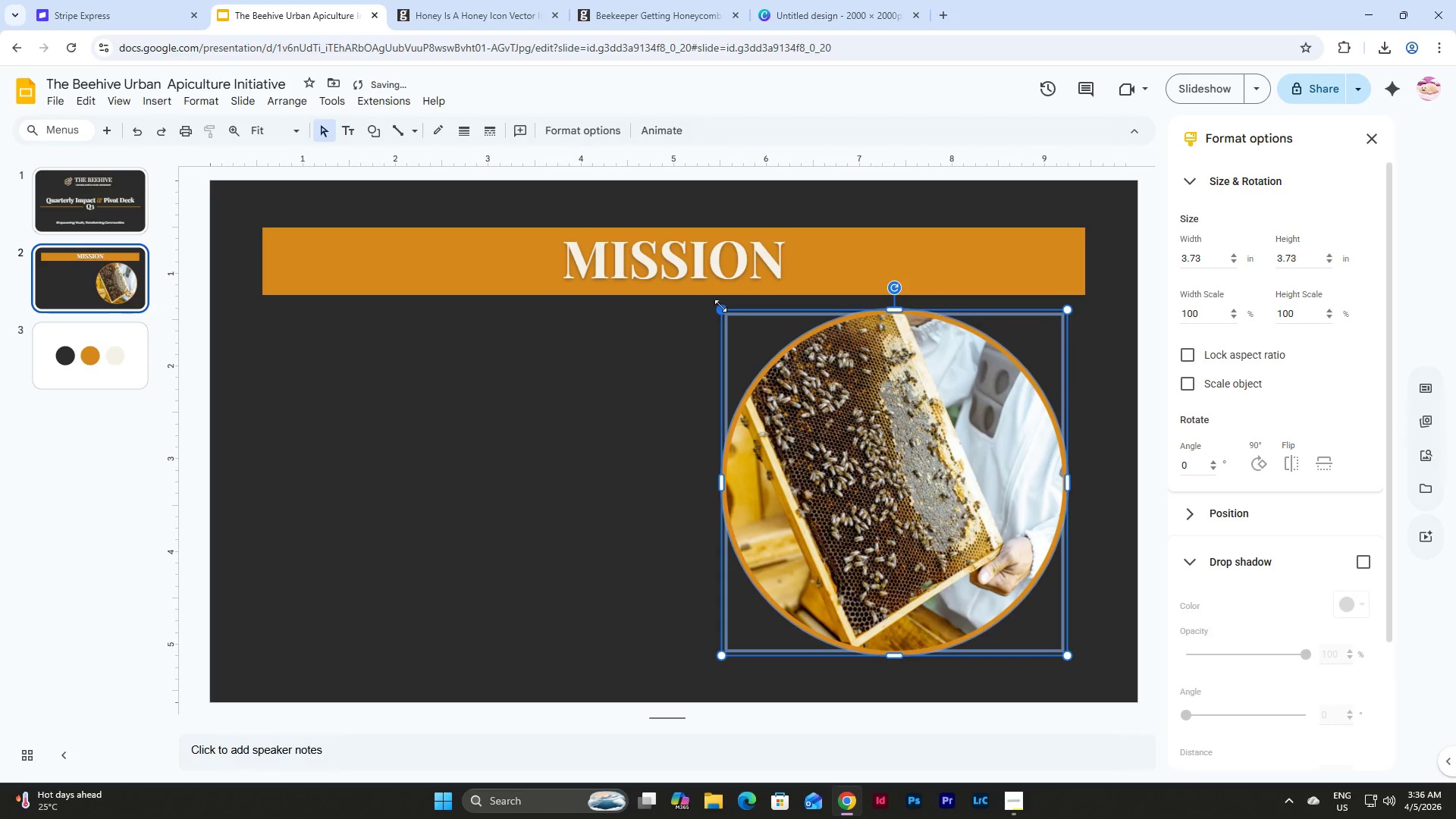 
left_click_drag(start_coordinate=[723, 309], to_coordinate=[745, 331])
 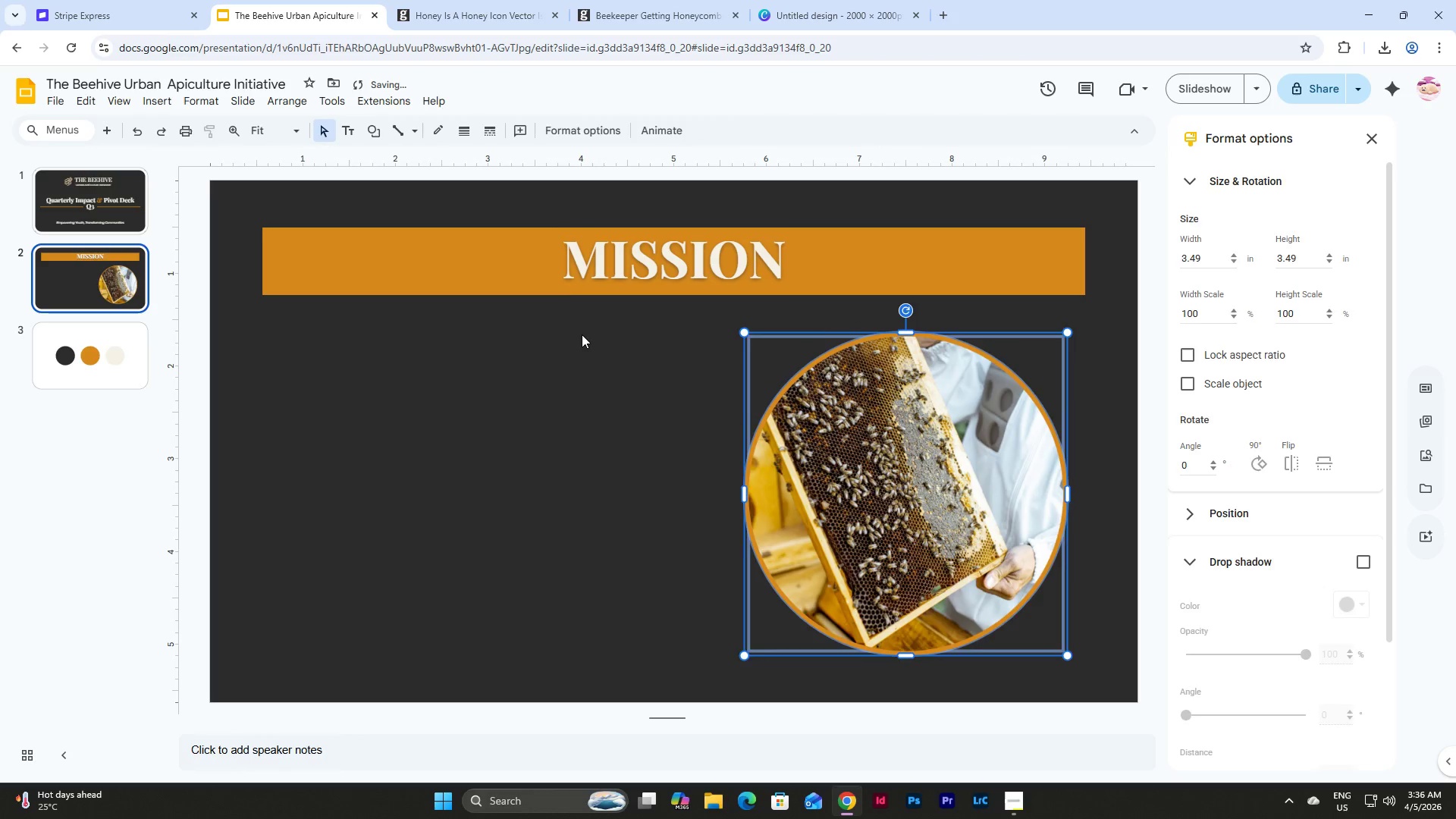 
left_click([582, 334])
 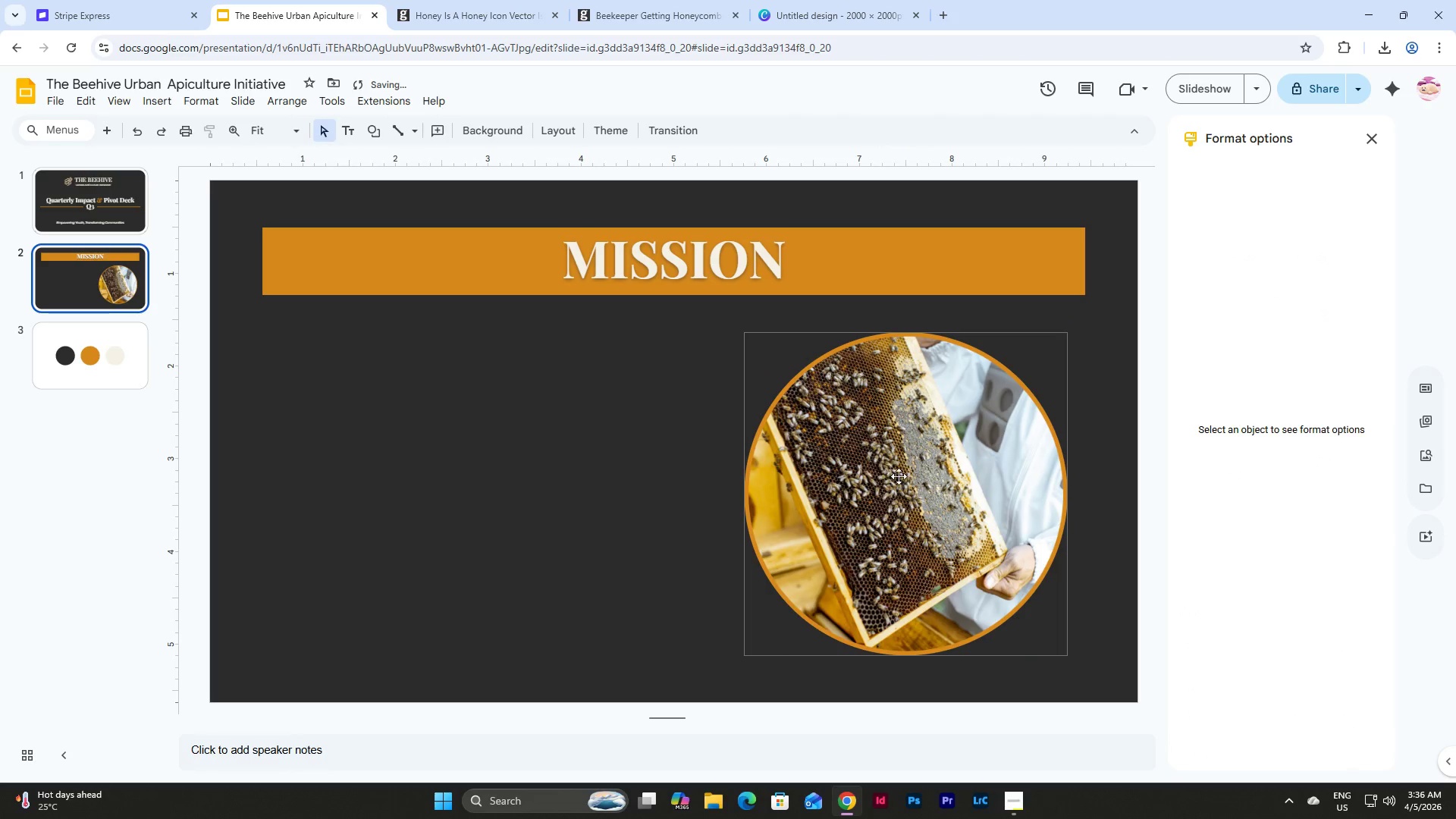 
left_click([901, 476])
 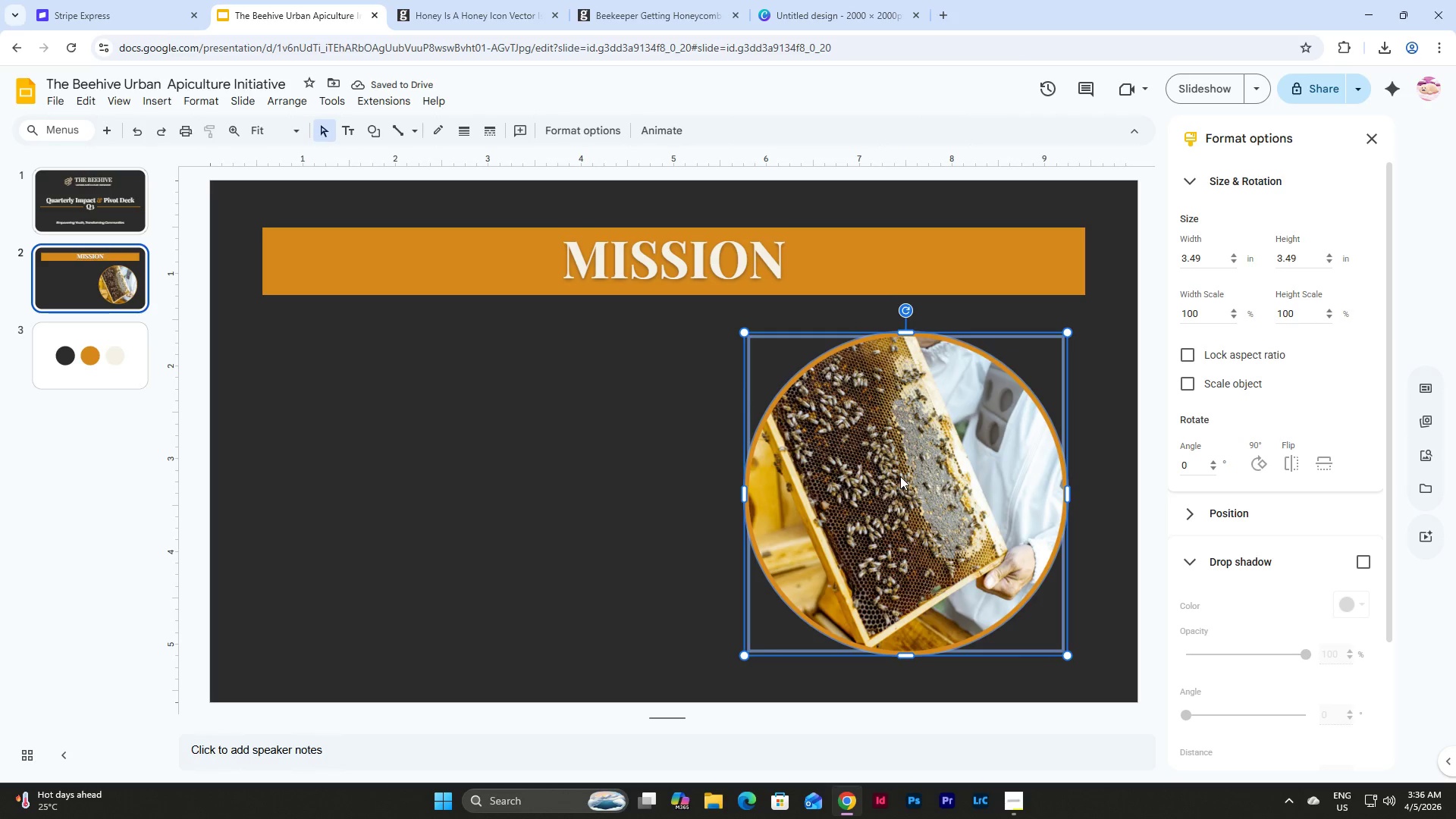 
left_click([676, 469])
 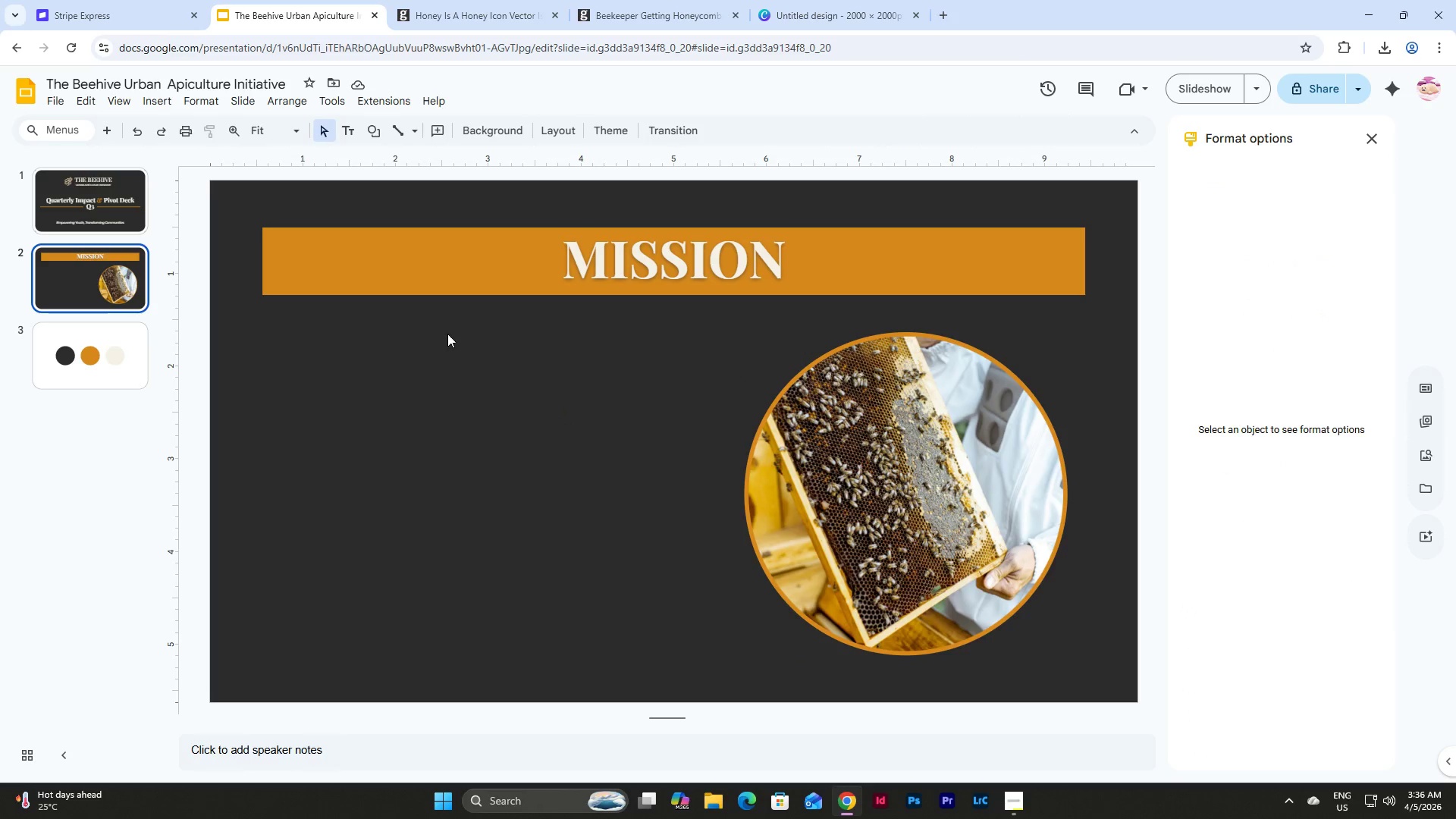 
left_click([79, 212])
 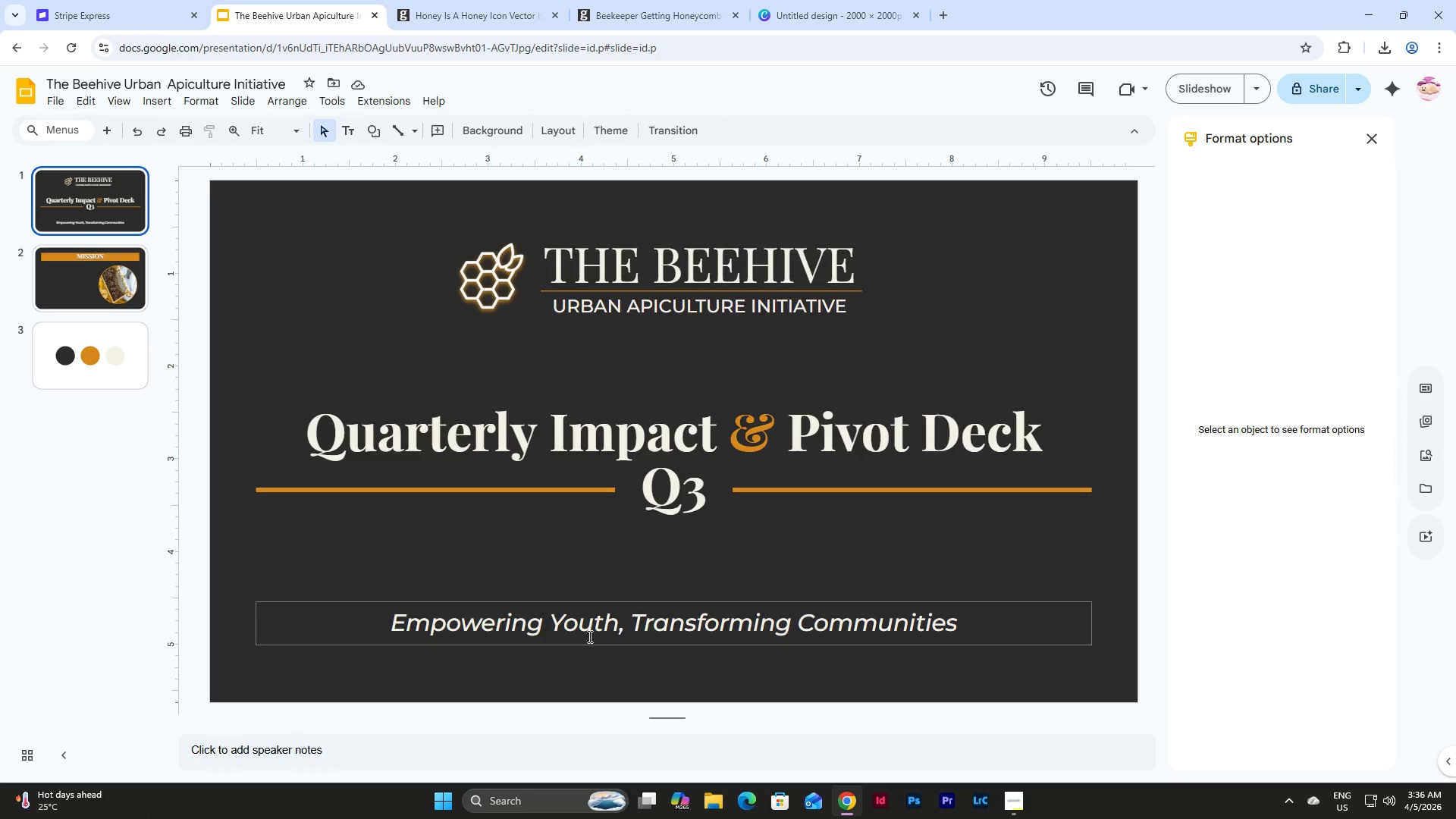 
left_click([604, 639])
 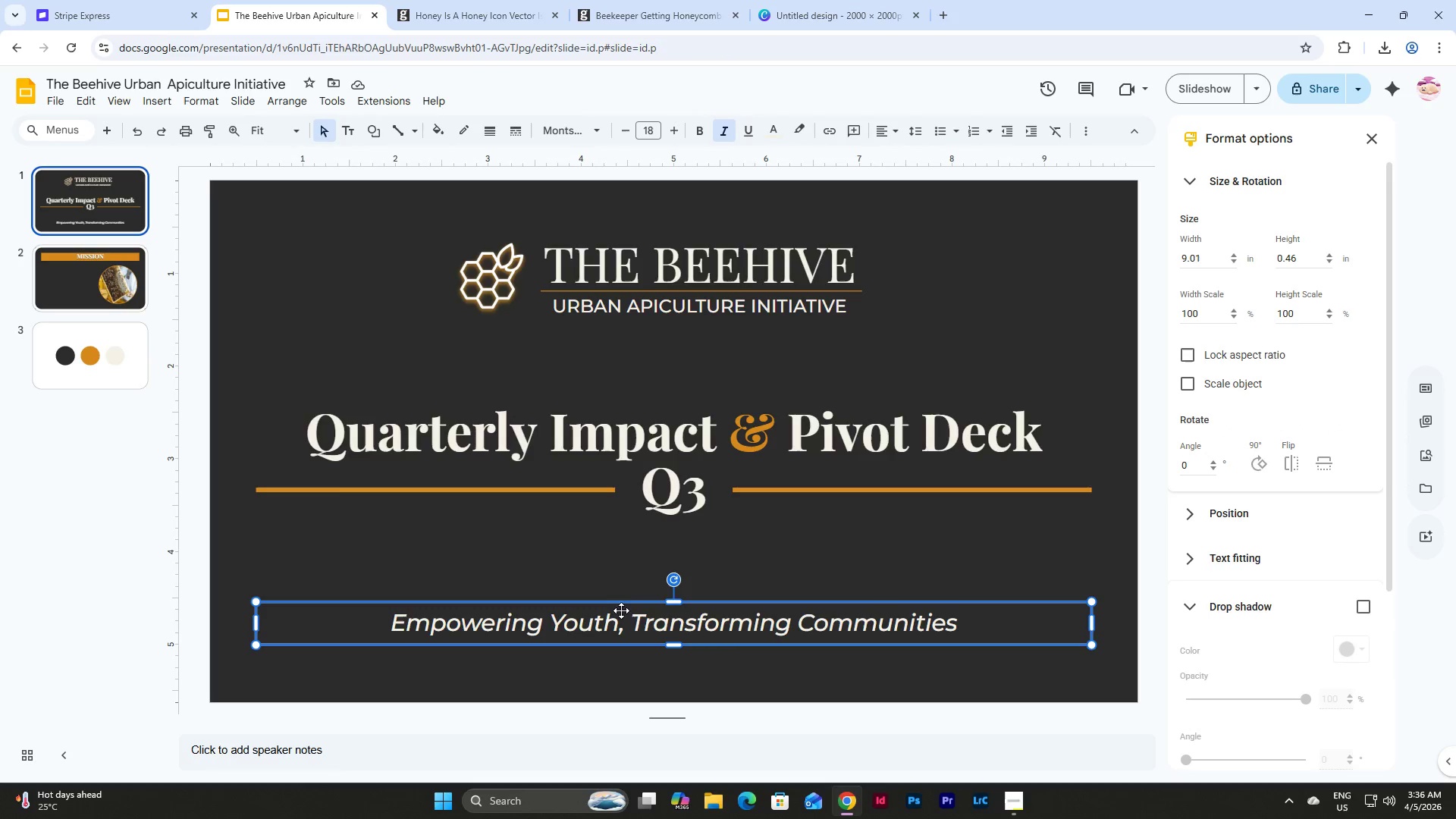 
left_click([621, 608])
 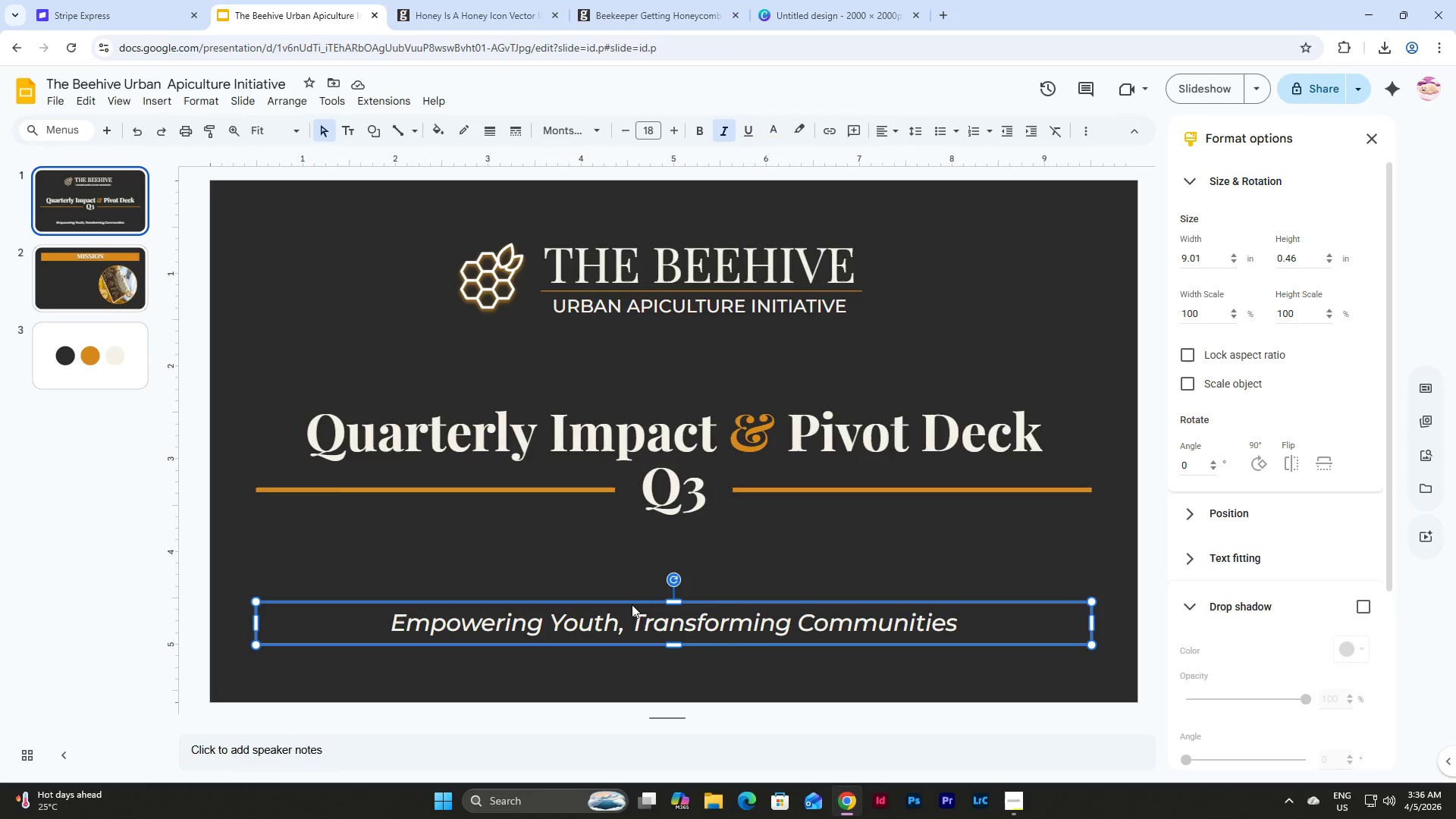 
key(Control+C)
 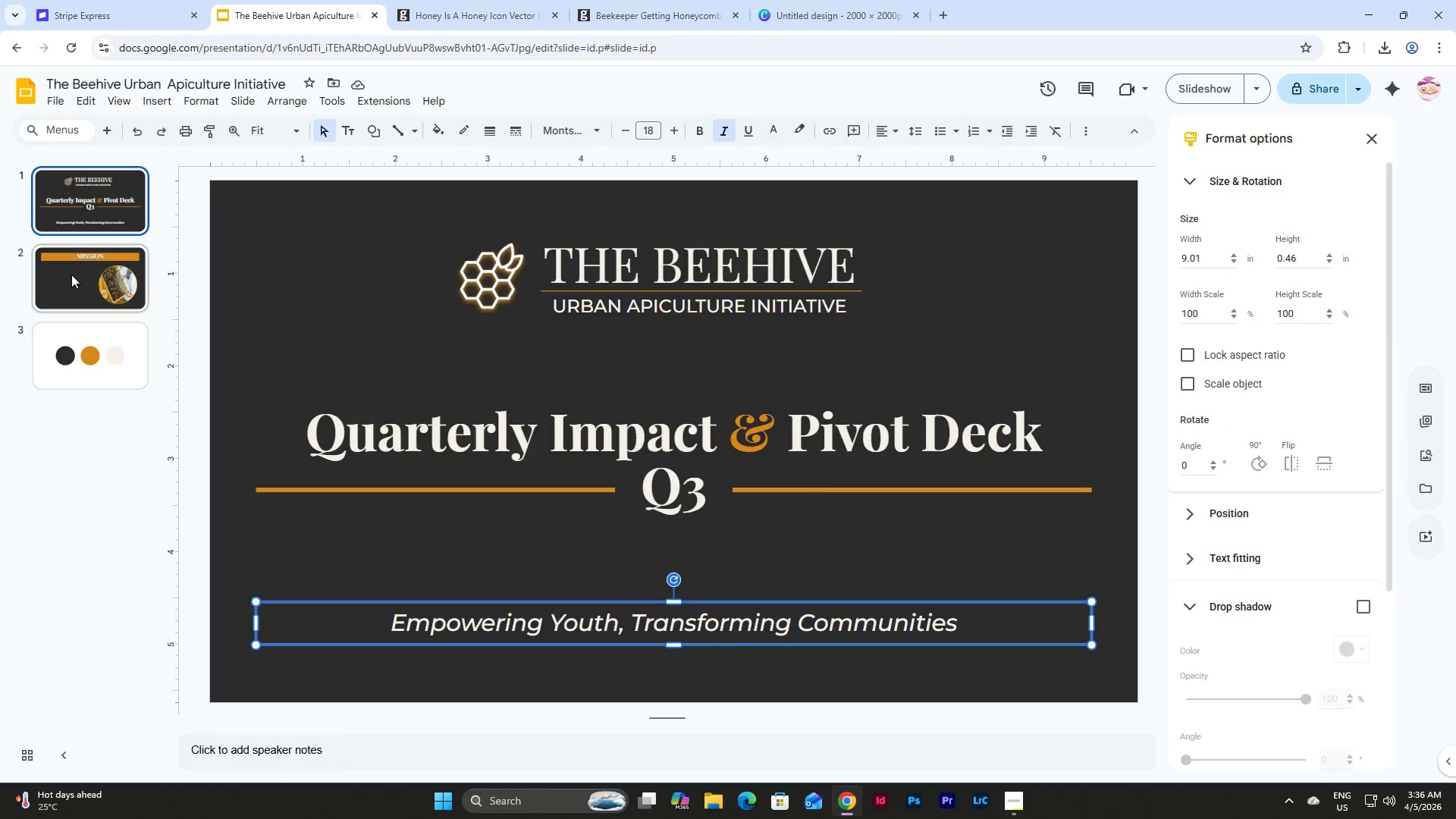 
left_click([71, 275])
 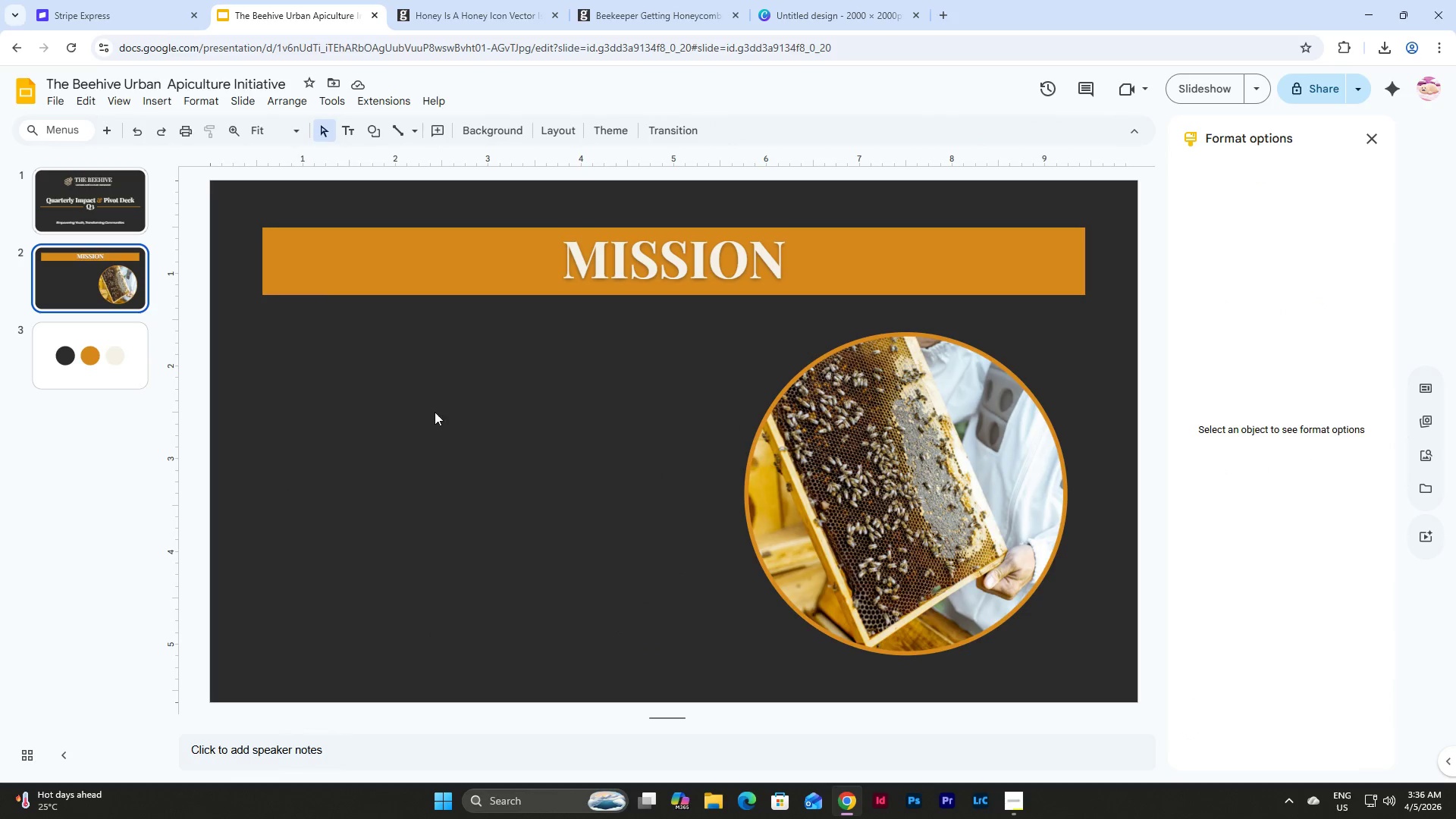 
left_click([431, 410])
 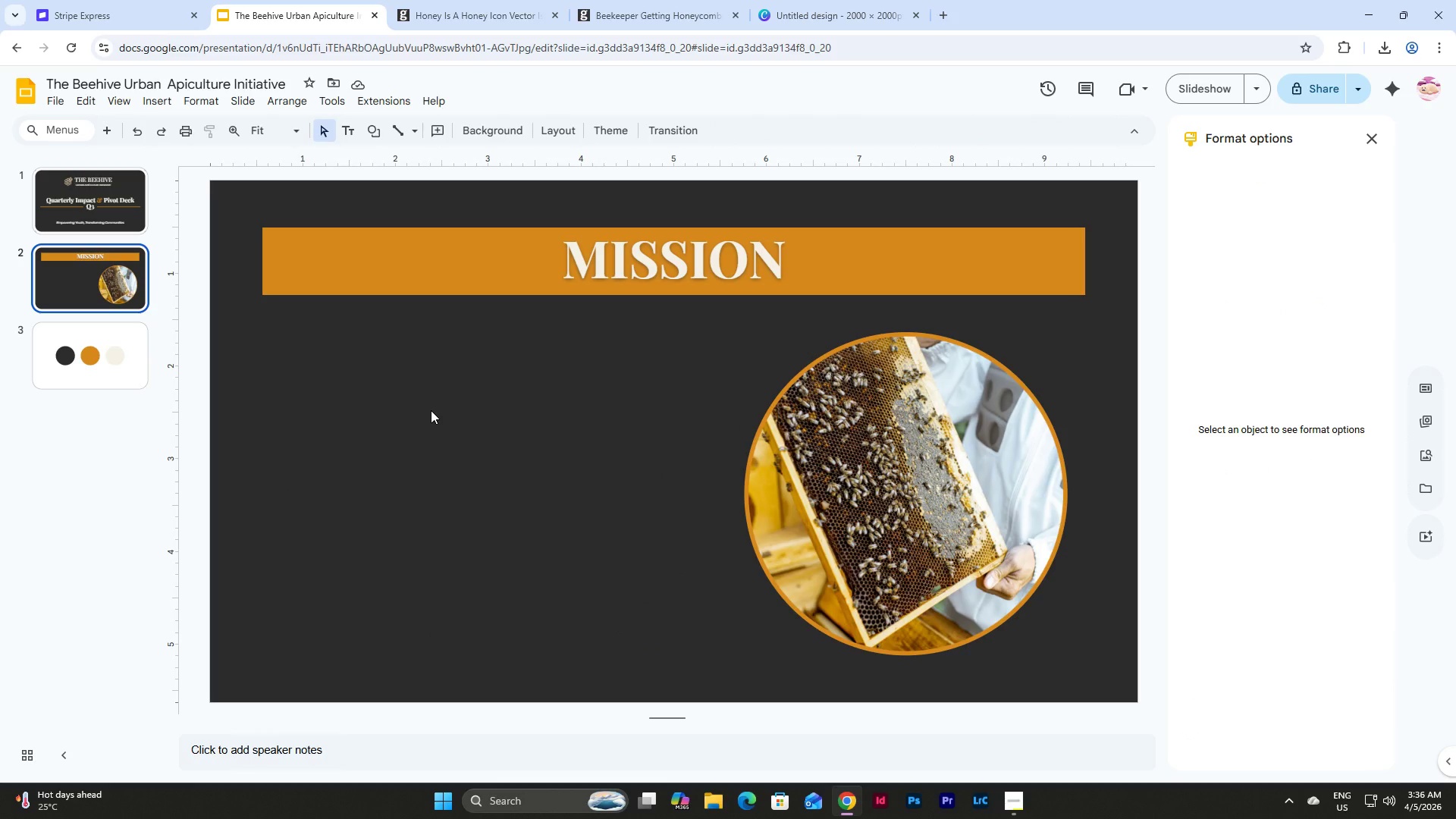 
key(Control+V)
 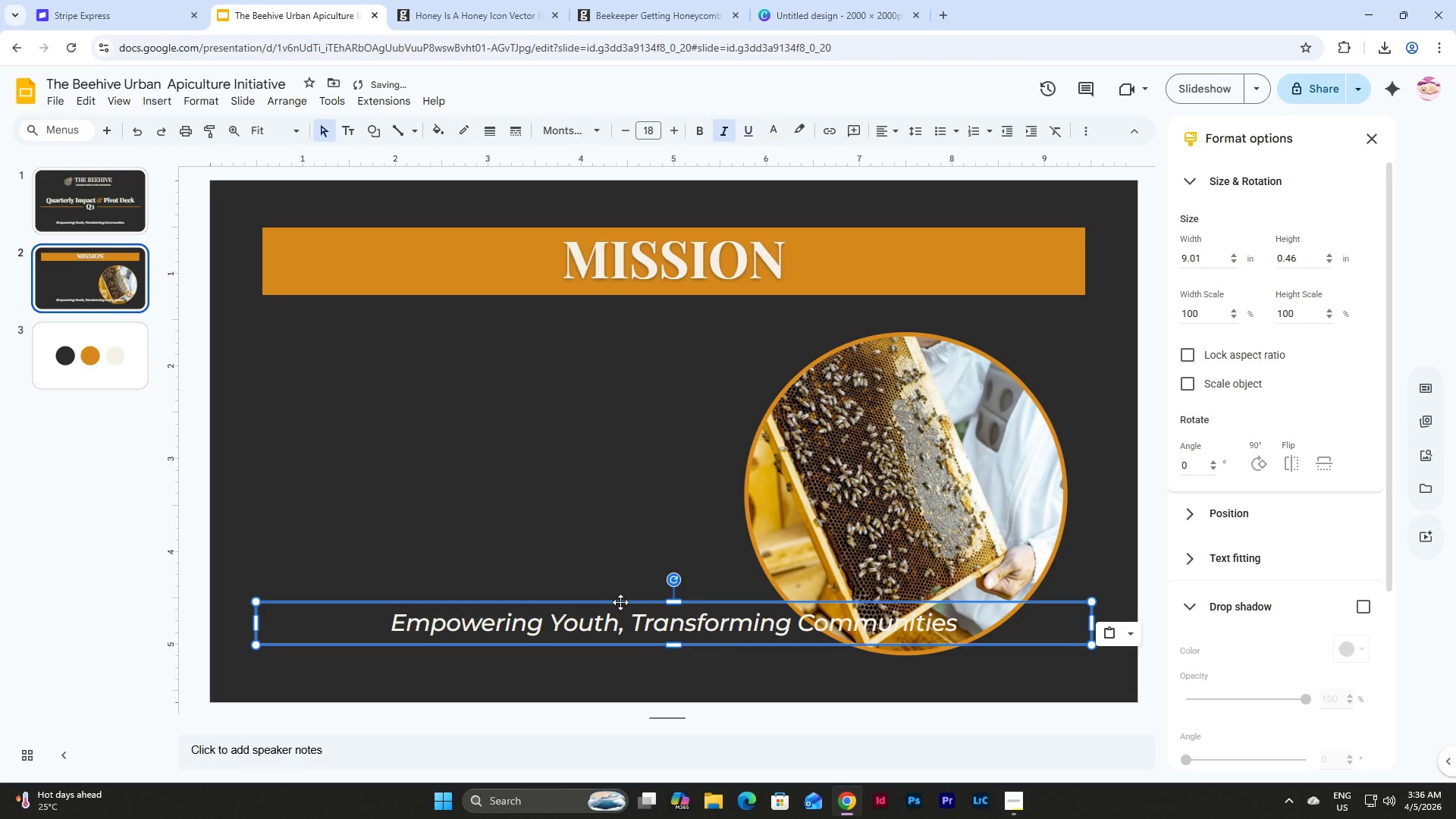 
left_click_drag(start_coordinate=[618, 604], to_coordinate=[624, 335])
 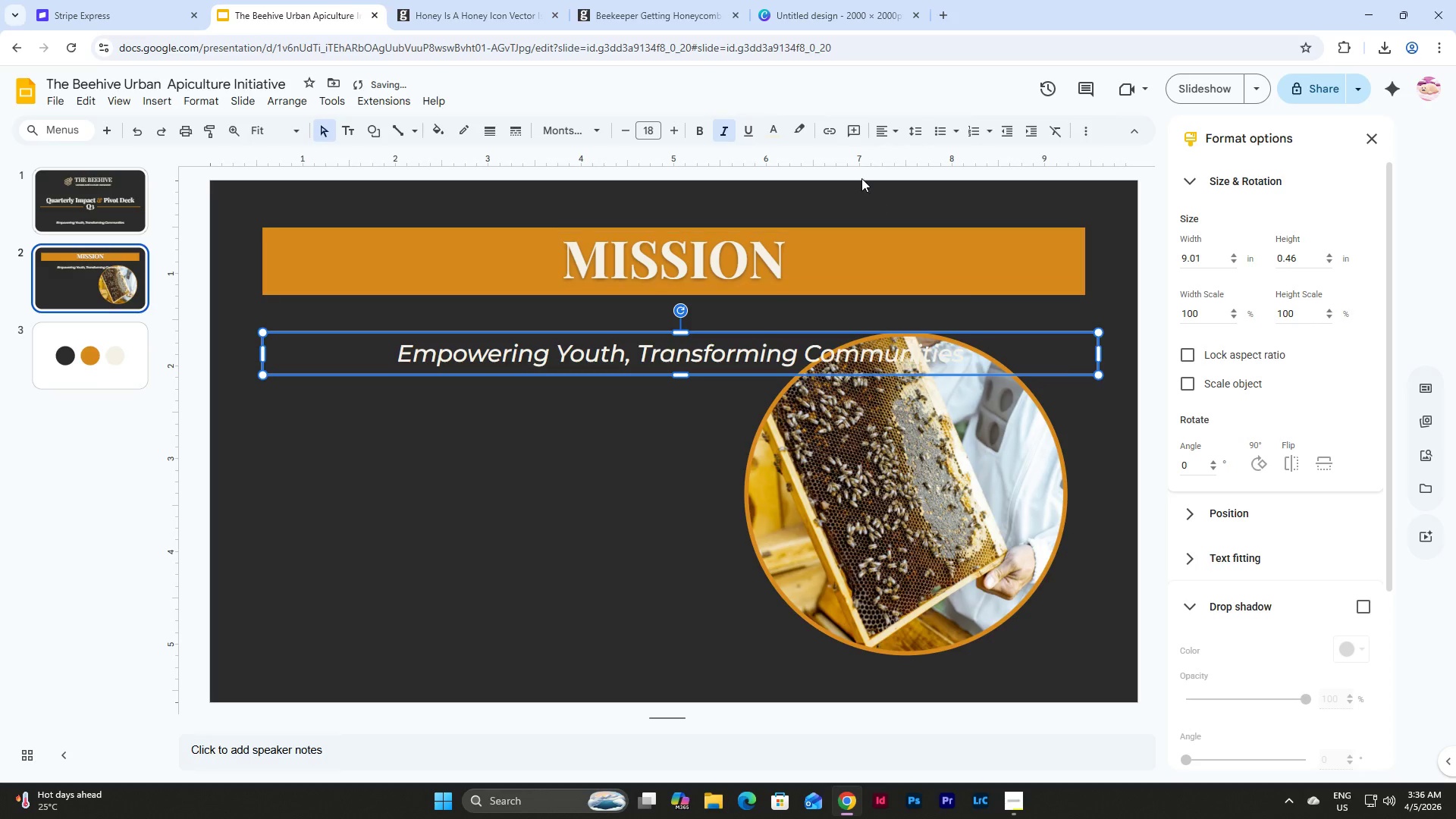 
left_click([878, 128])
 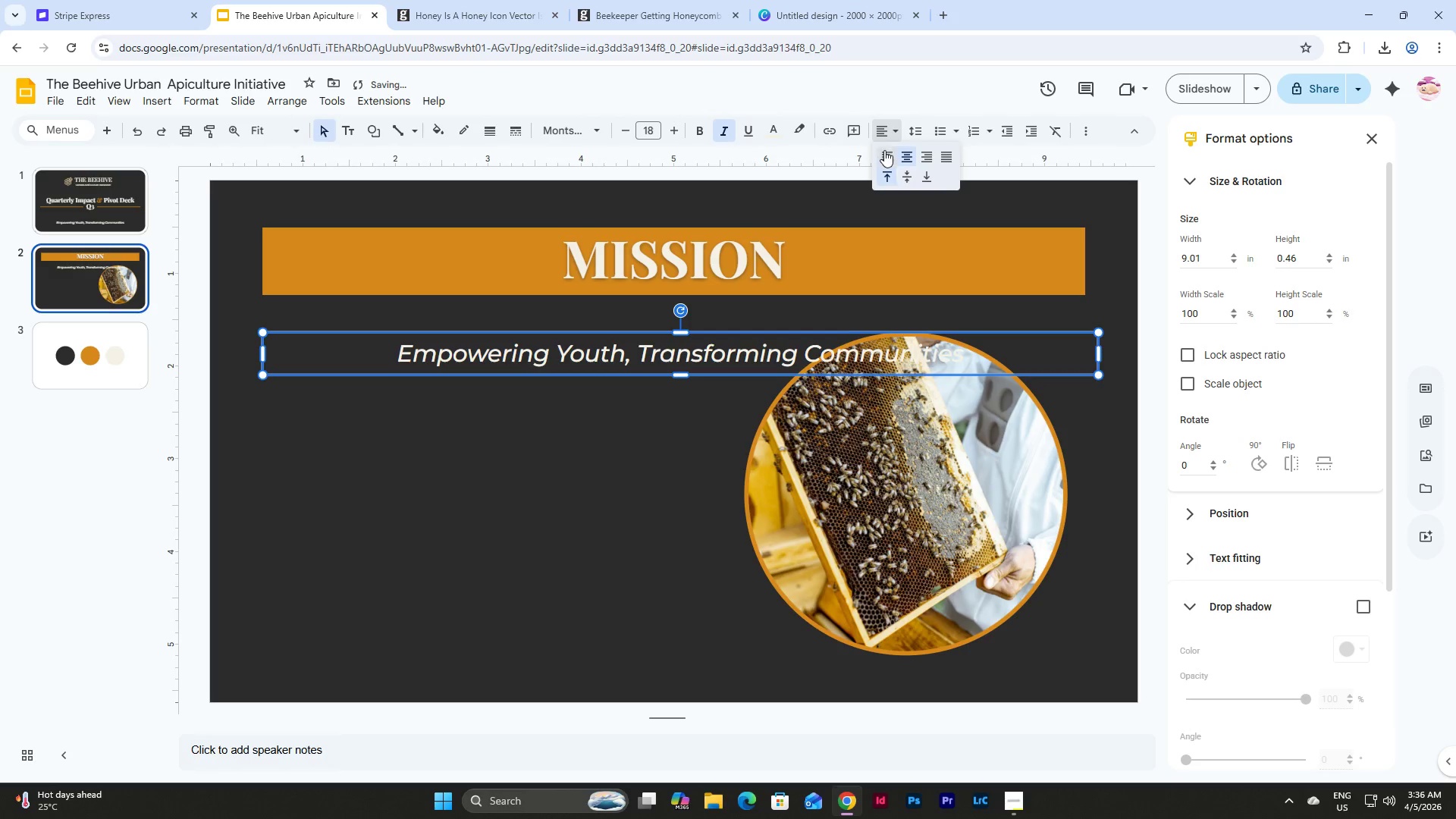 
left_click([886, 153])
 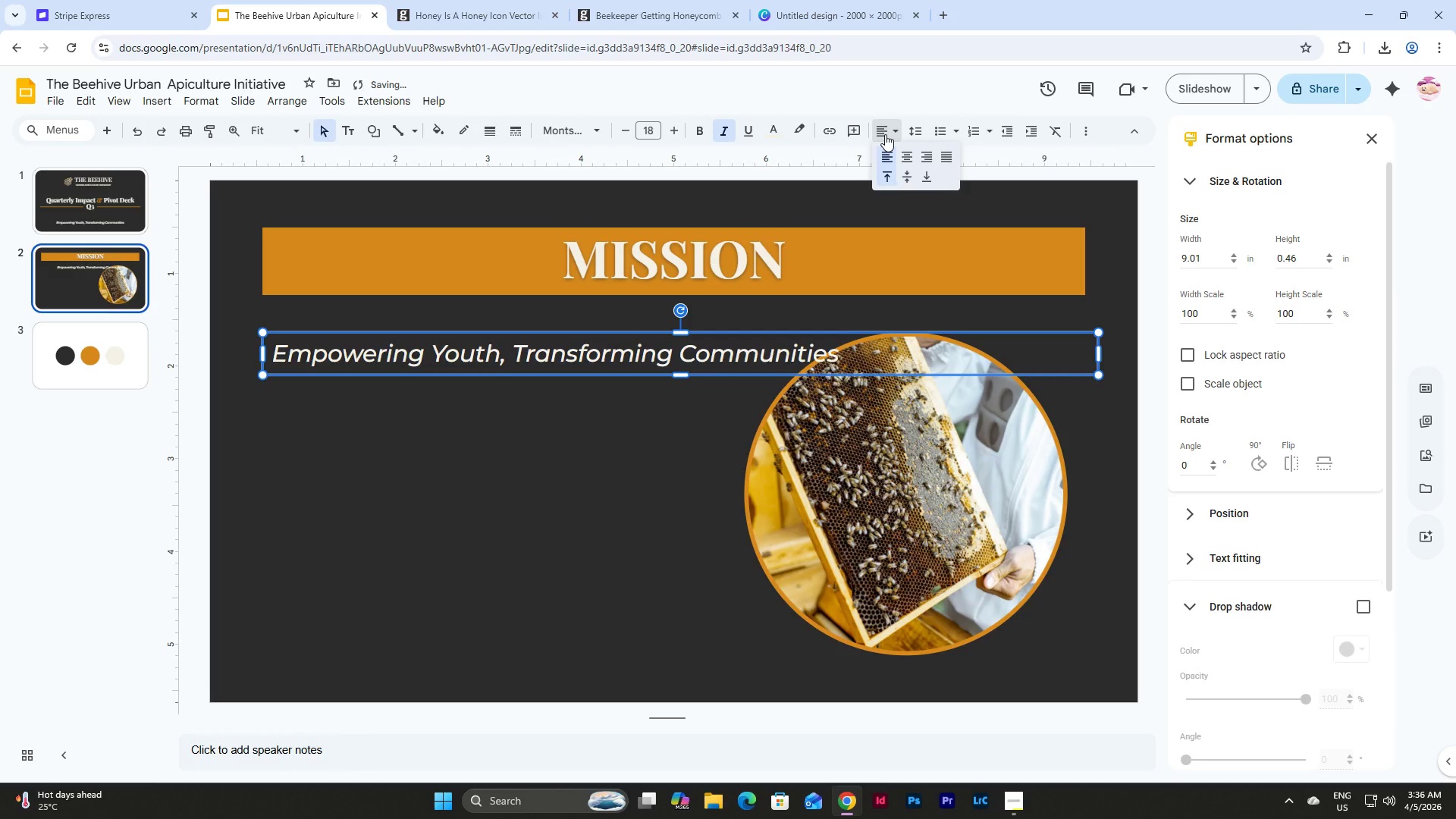 
double_click([885, 134])
 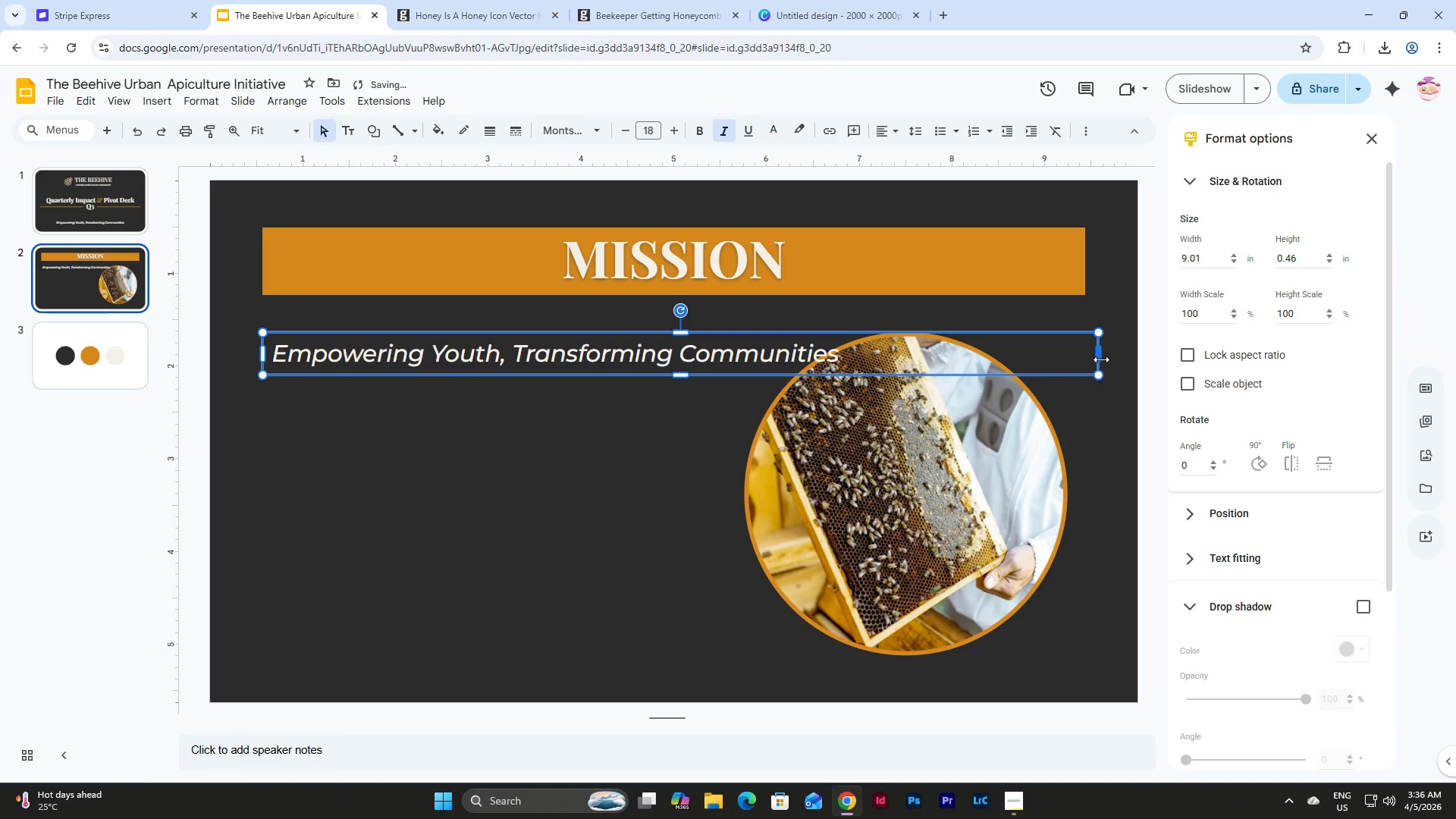 
left_click_drag(start_coordinate=[1101, 359], to_coordinate=[696, 375])
 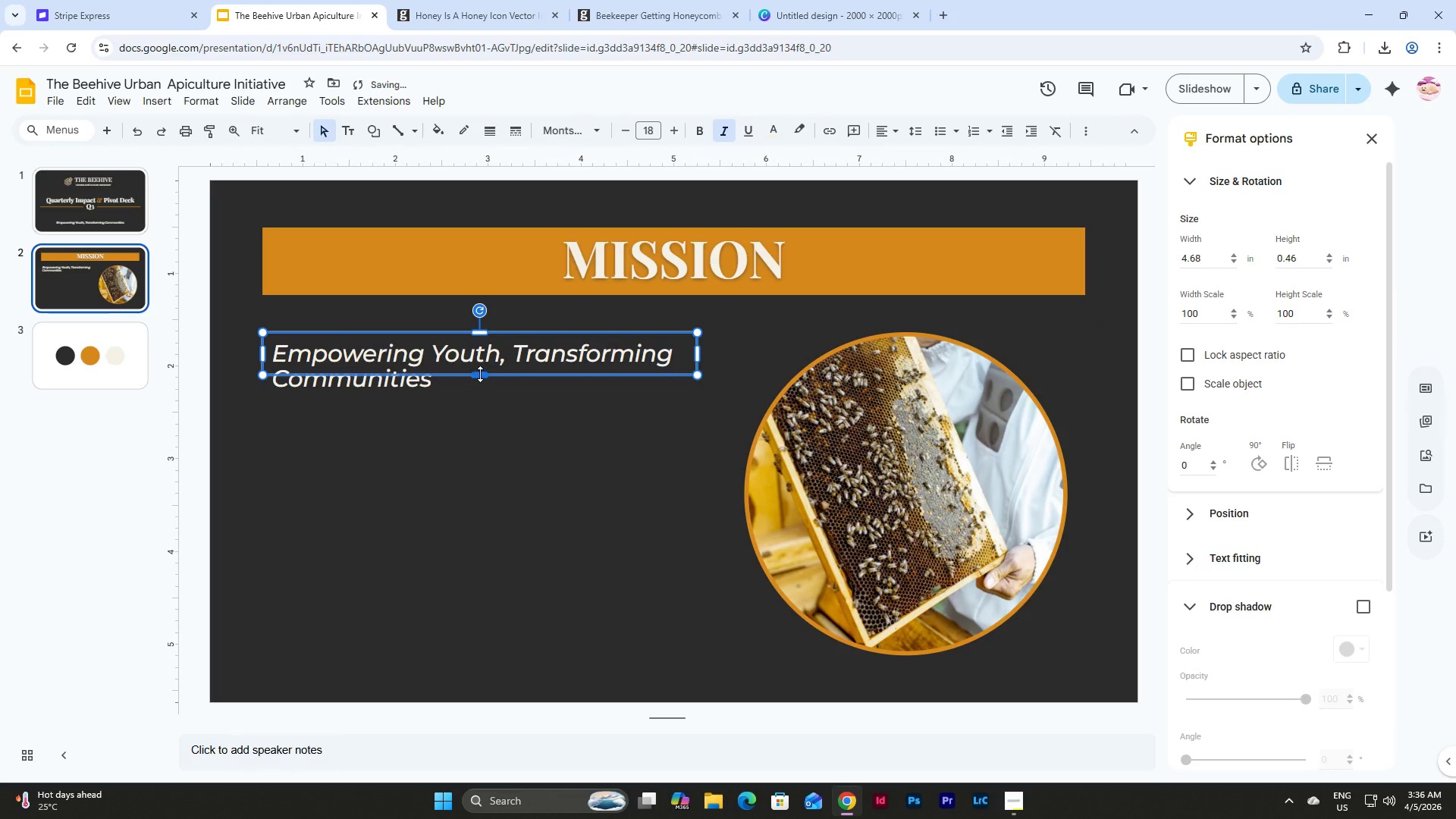 
left_click_drag(start_coordinate=[480, 372], to_coordinate=[501, 657])
 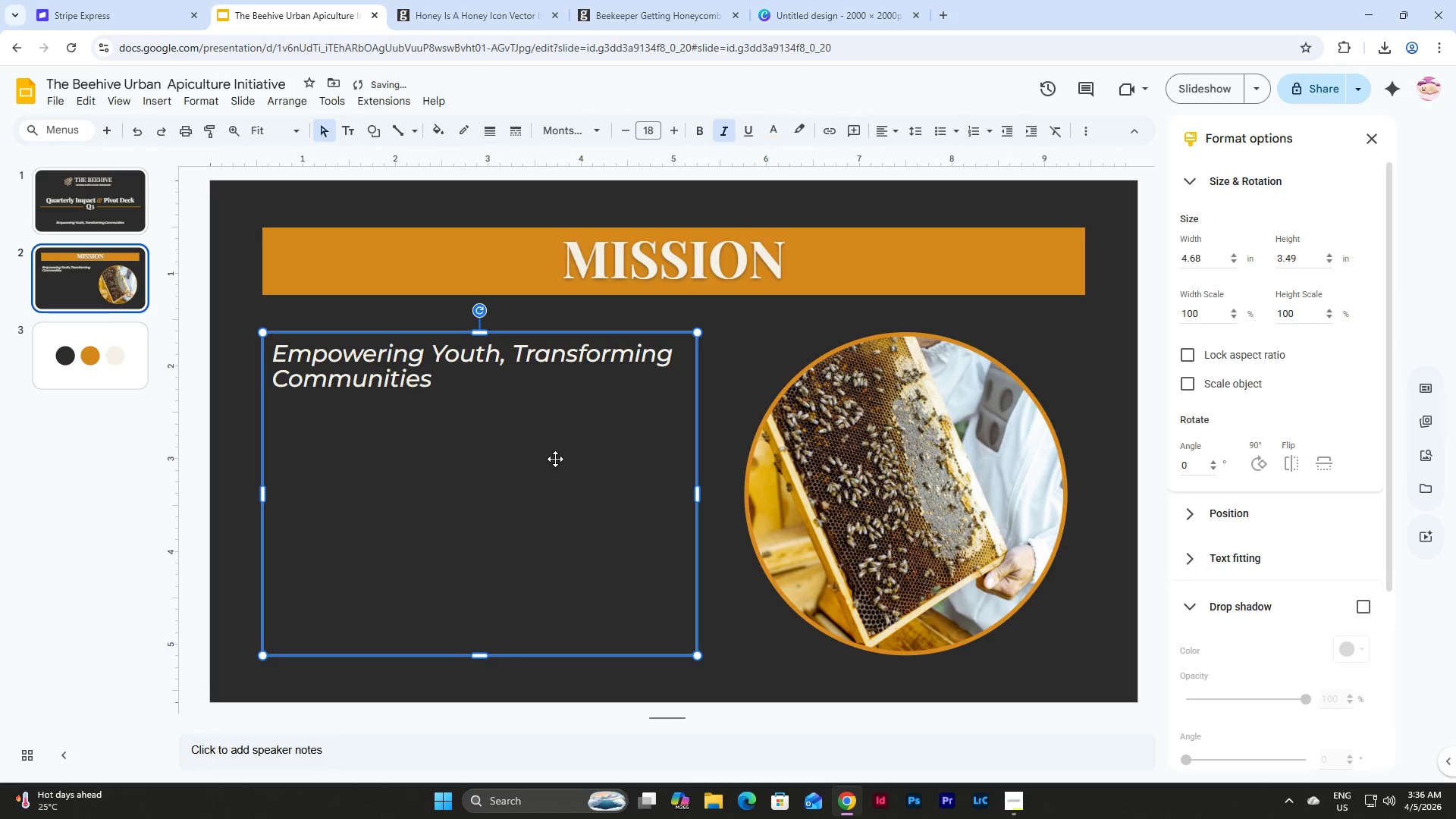 
left_click([555, 457])
 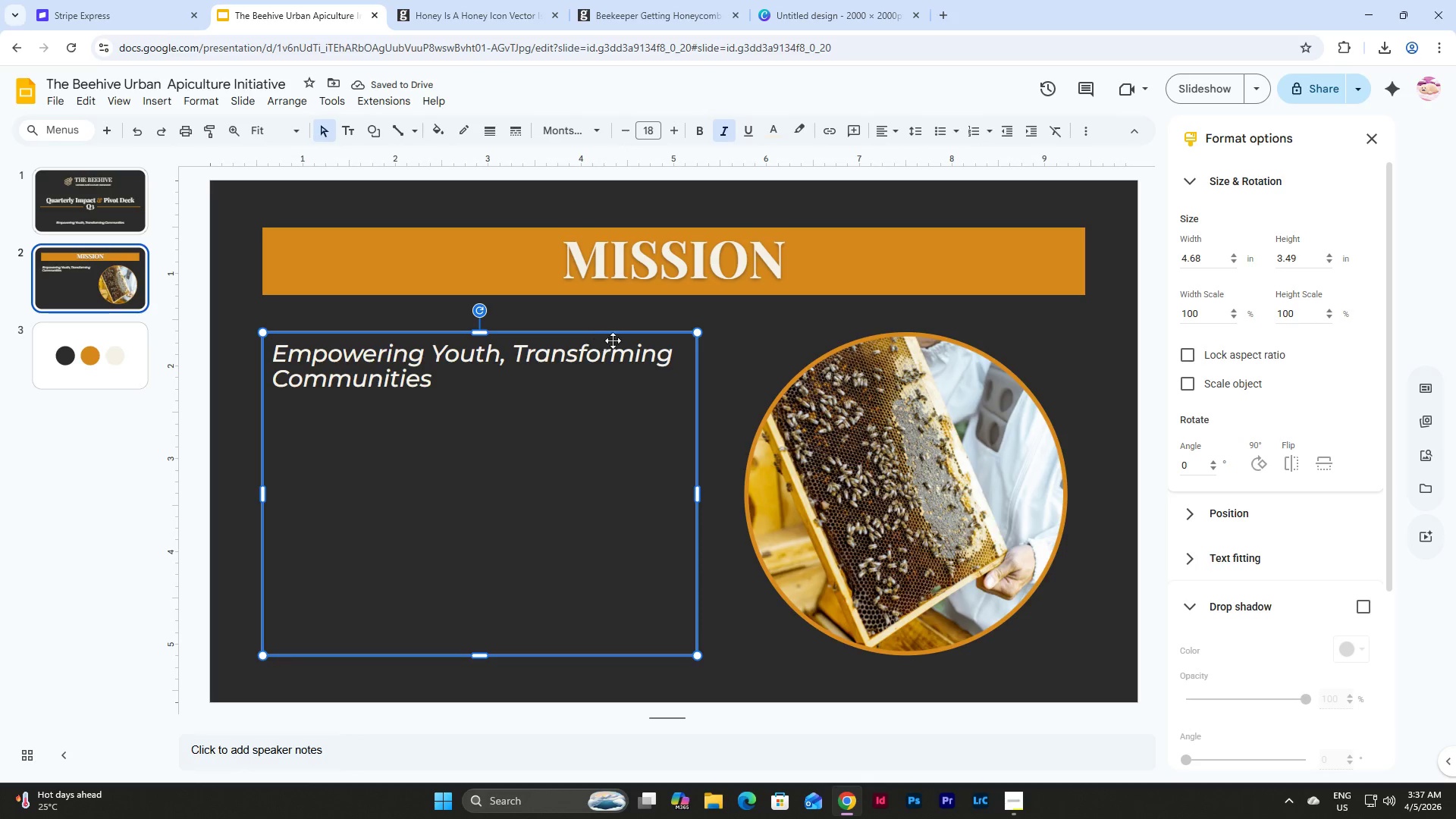 
wait(6.12)
 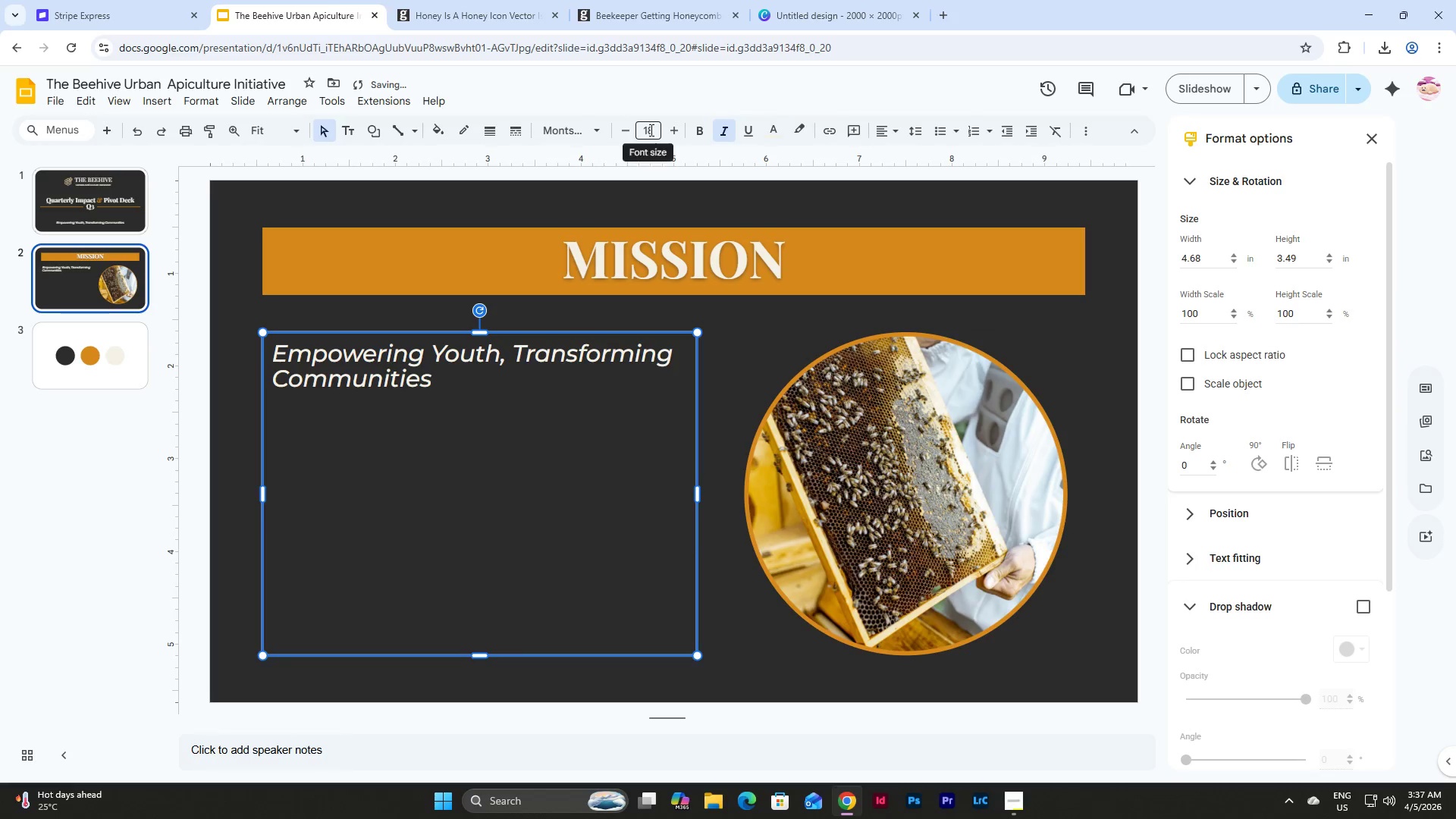 
left_click([717, 135])
 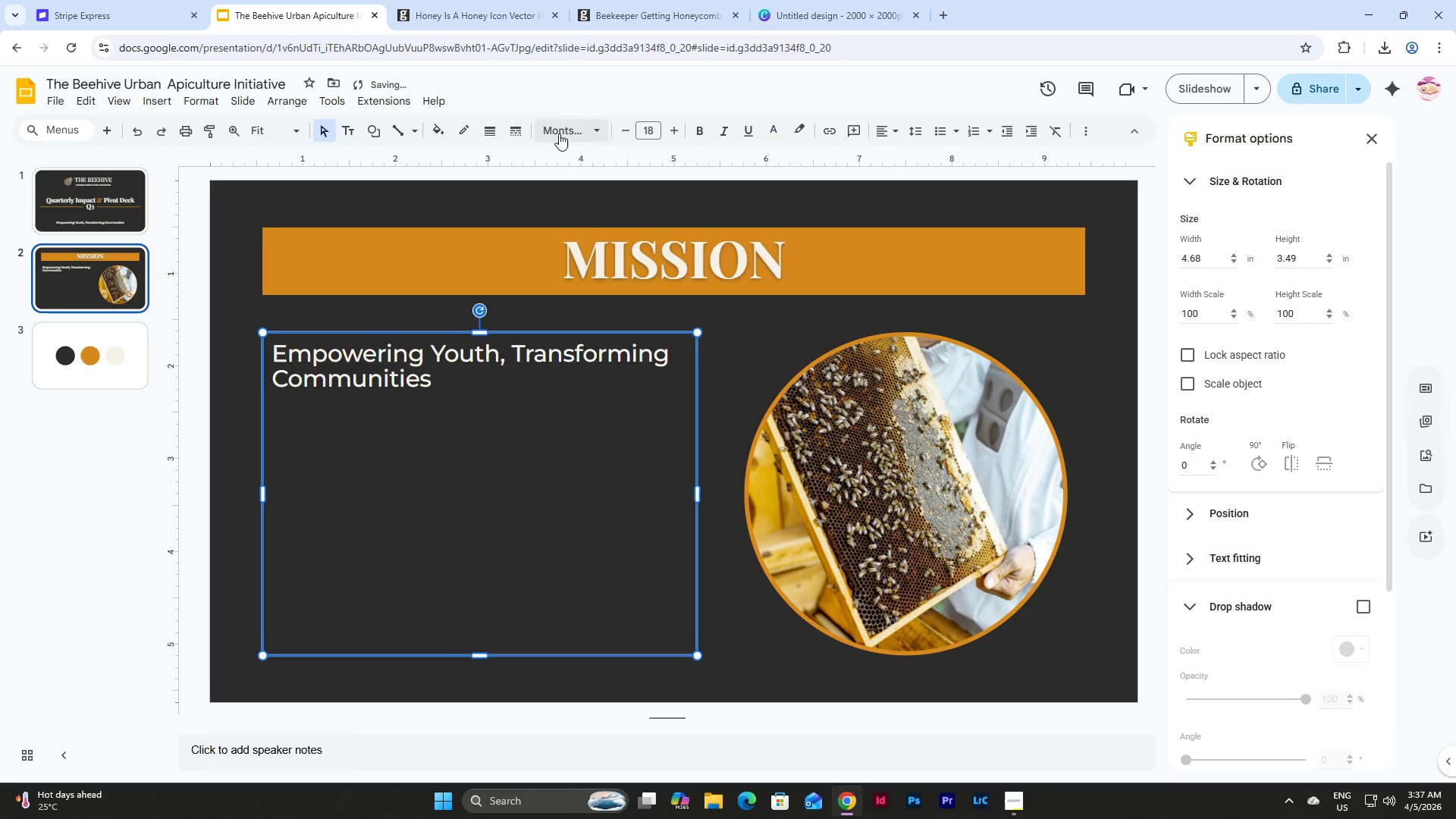 
left_click([559, 133])
 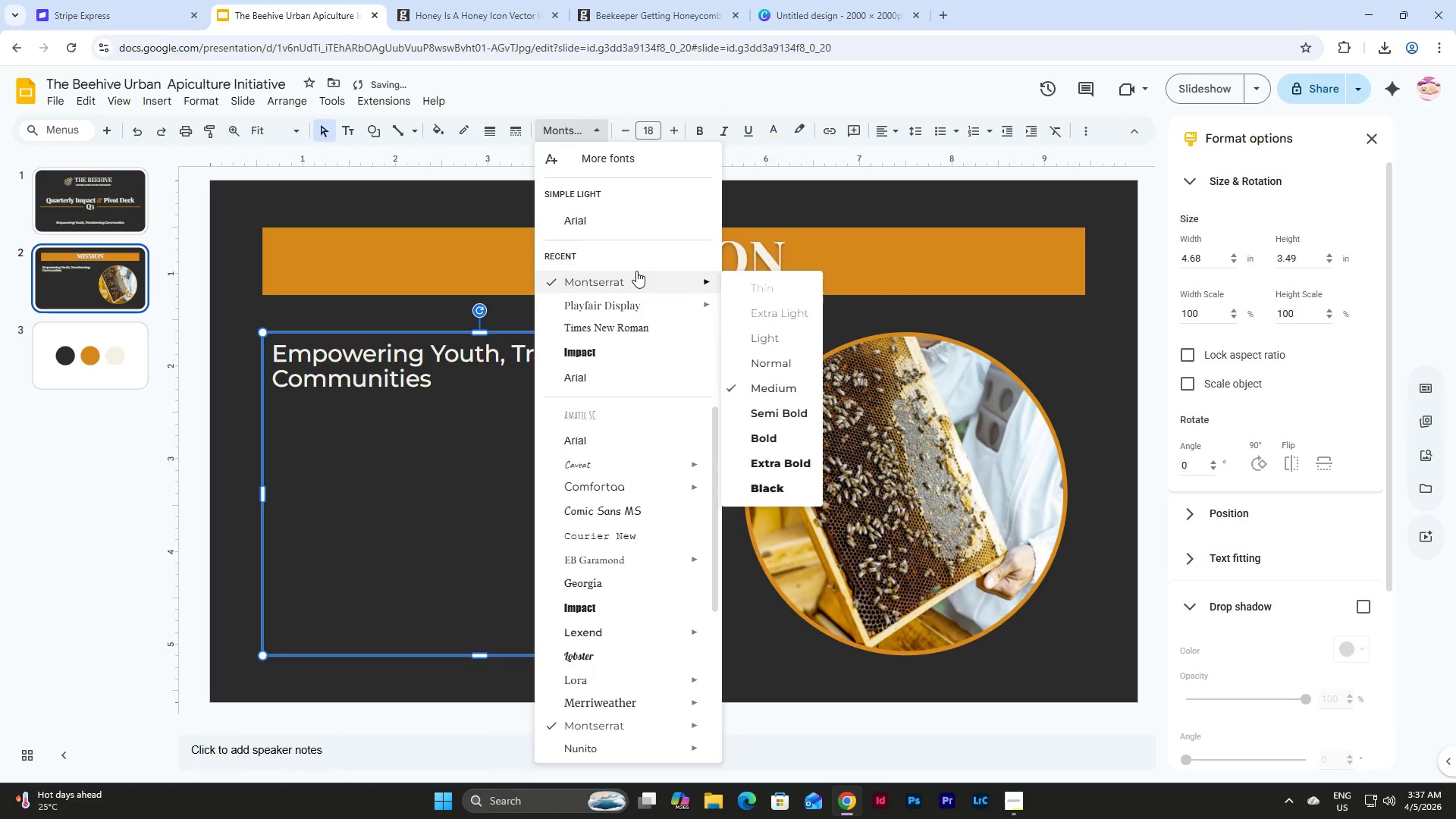 
left_click([307, 392])
 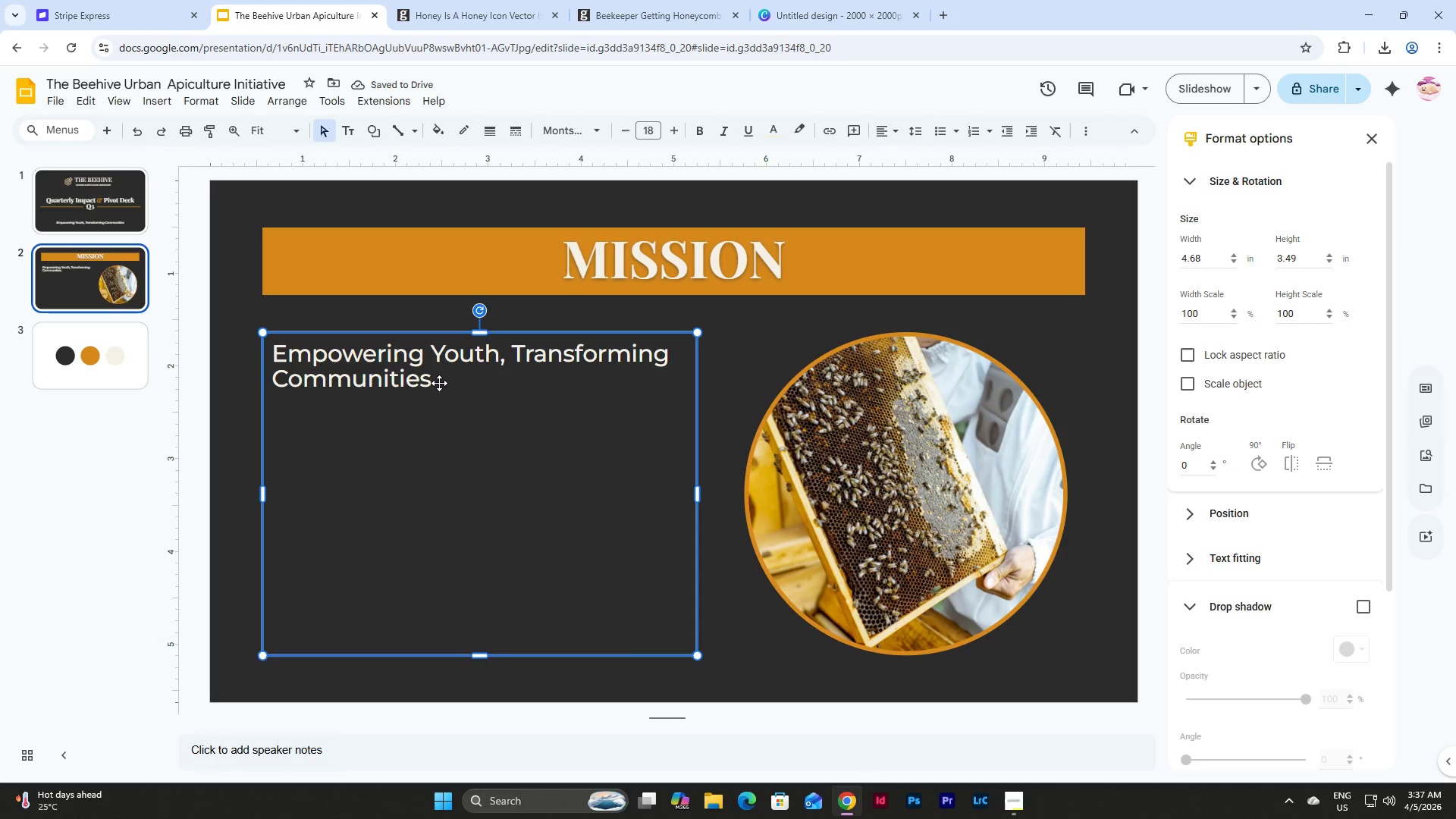 
left_click([444, 374])
 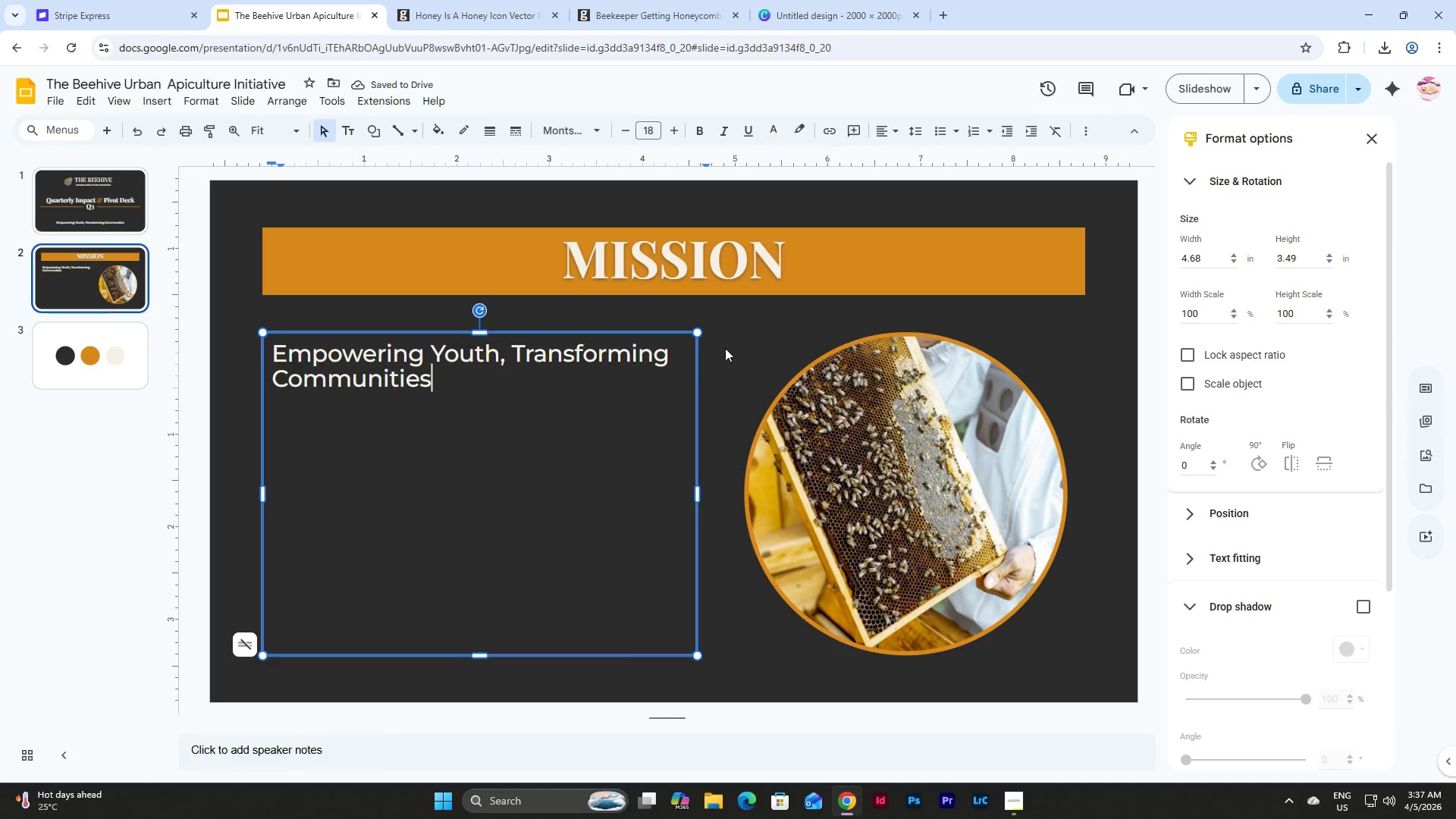 
double_click([593, 341])
 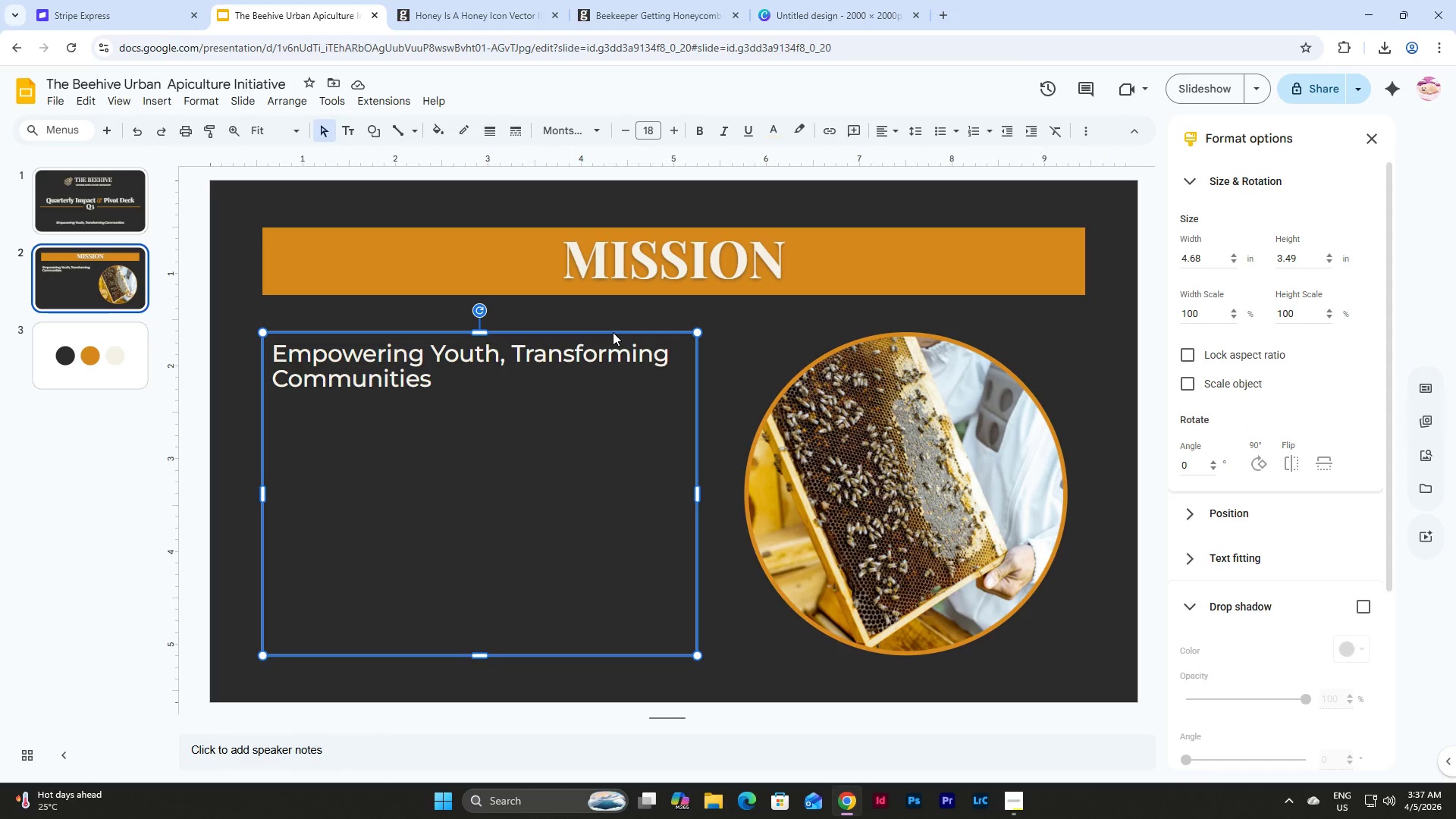 
left_click([613, 332])
 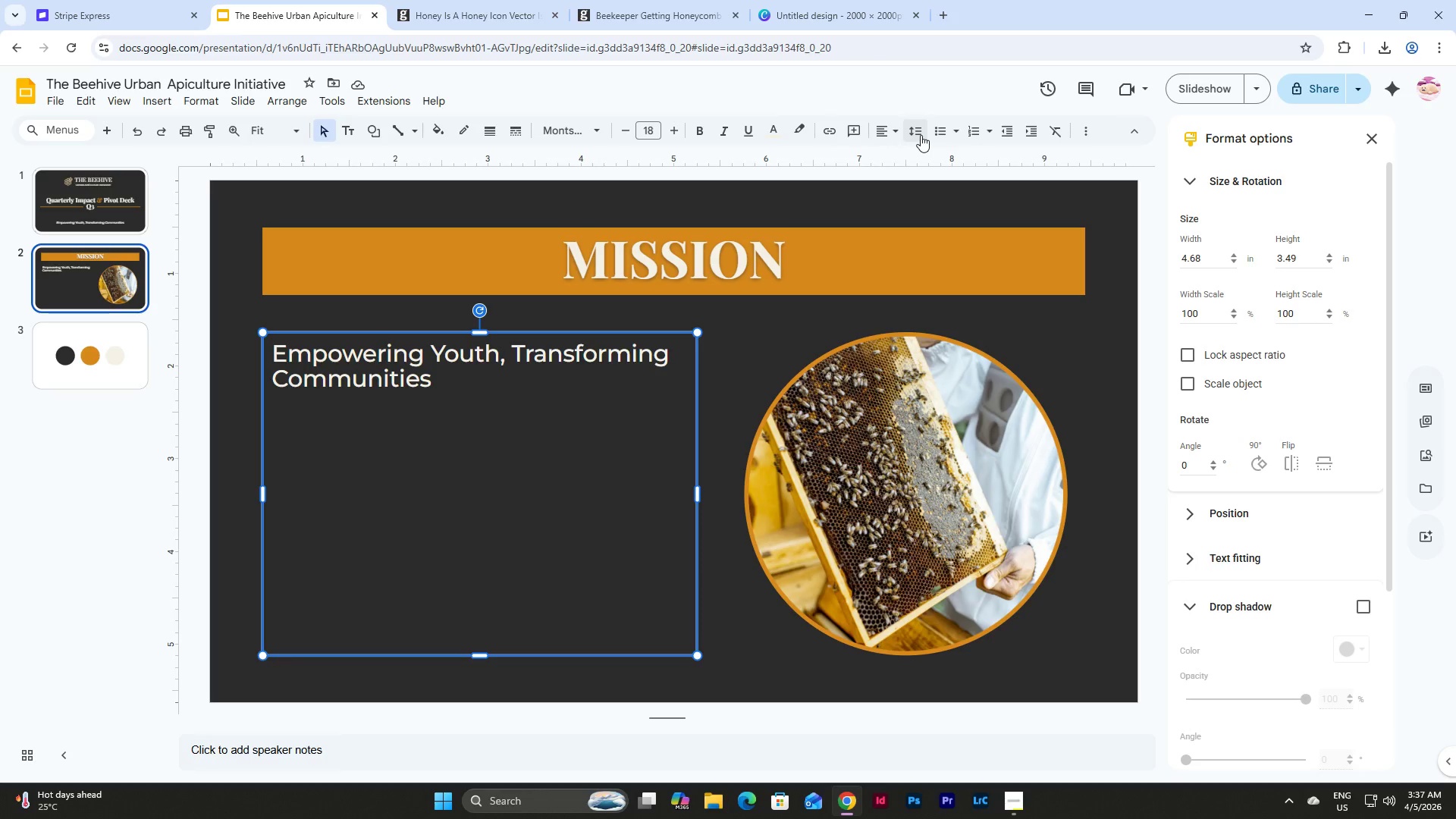 
left_click([949, 134])
 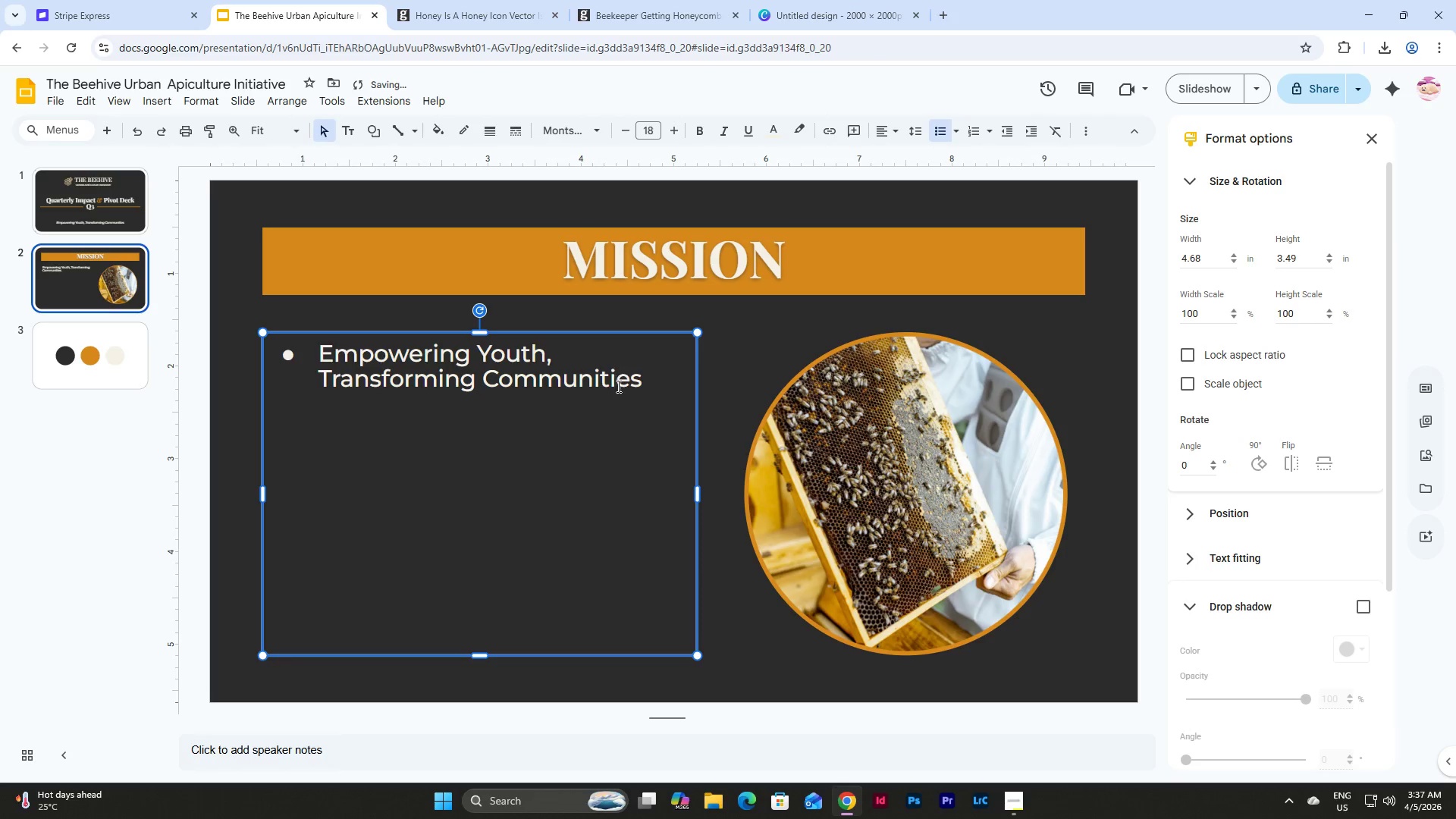 
left_click_drag(start_coordinate=[643, 384], to_coordinate=[313, 356])
 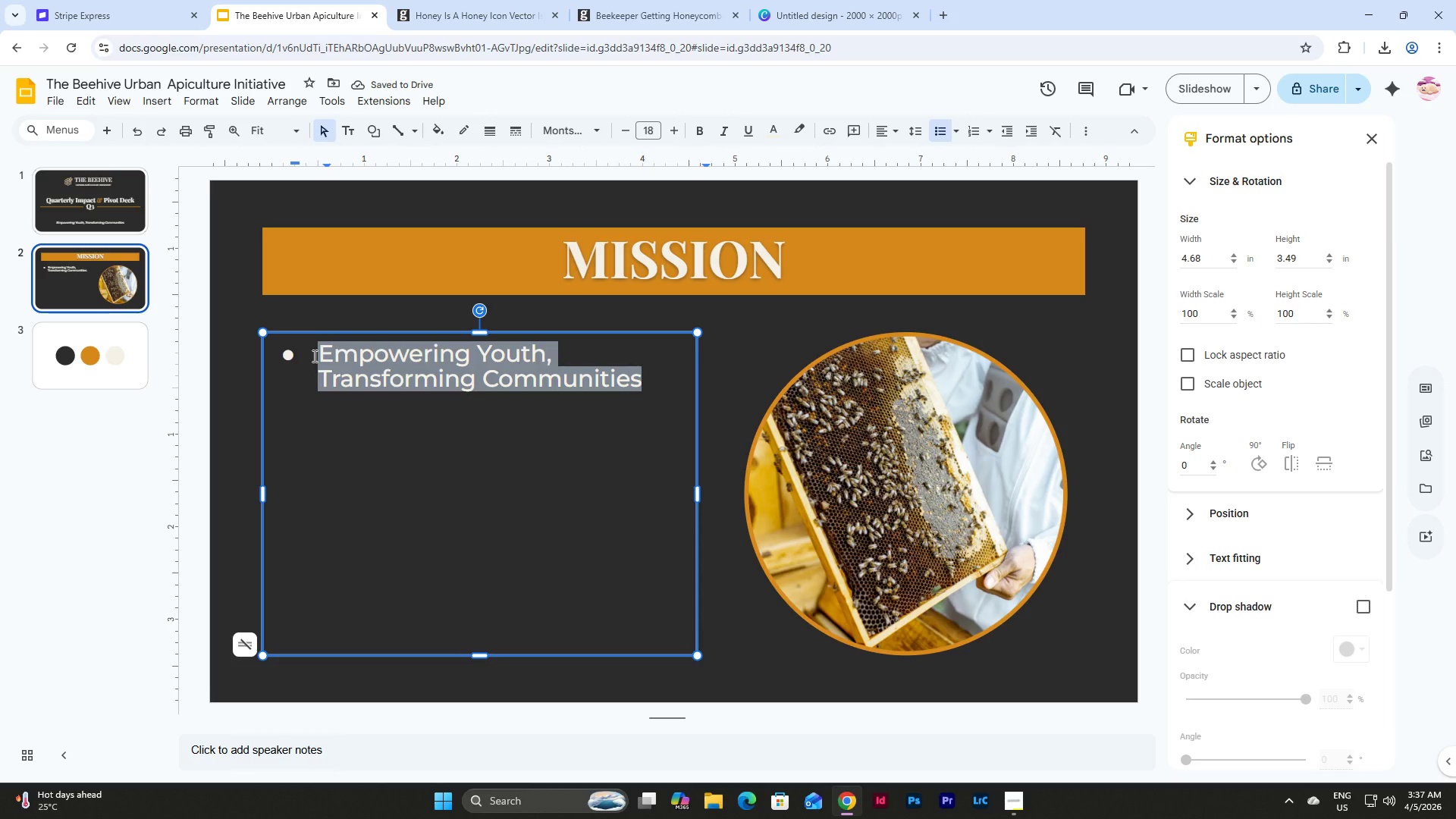 
type(We equip at-risk youth in urban food deserts with voaca)
key(Backspace)
key(Backspace)
key(Backspace)
type(cational book-keeping)
key(Backspace)
key(Backspace)
key(Backspace)
key(Backspace)
key(Backspace)
key(Backspace)
key(Backspace)
key(Backspace)
key(Backspace)
key(Backspace)
key(Backspace)
type(eekeeping skills, creating pathaw)
key(Backspace)
key(Backspace)
type(ways to economo)
key(Backspace)
type(ic independence while restoring local ecosystems.)
 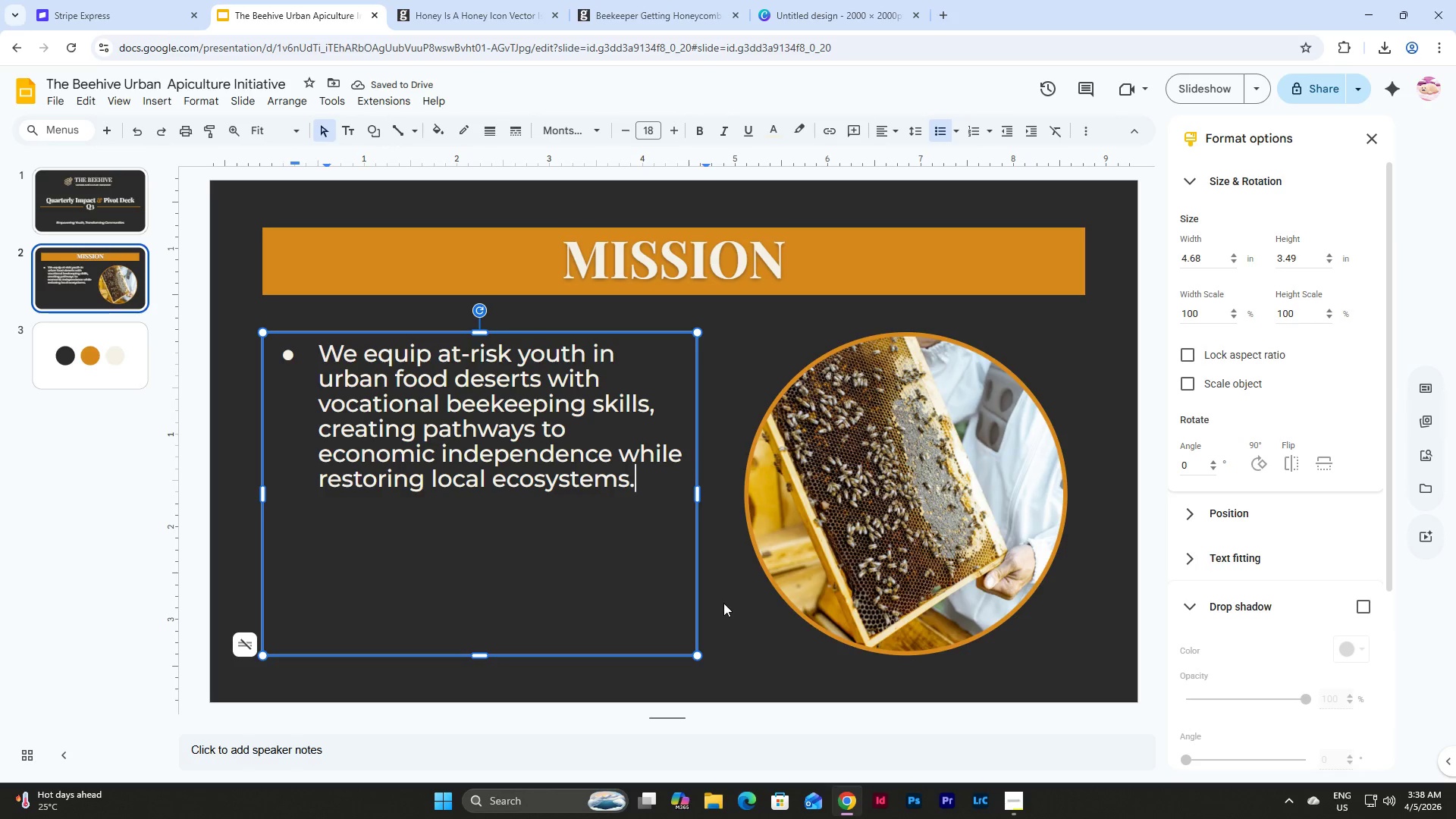 
wait(5.03)
 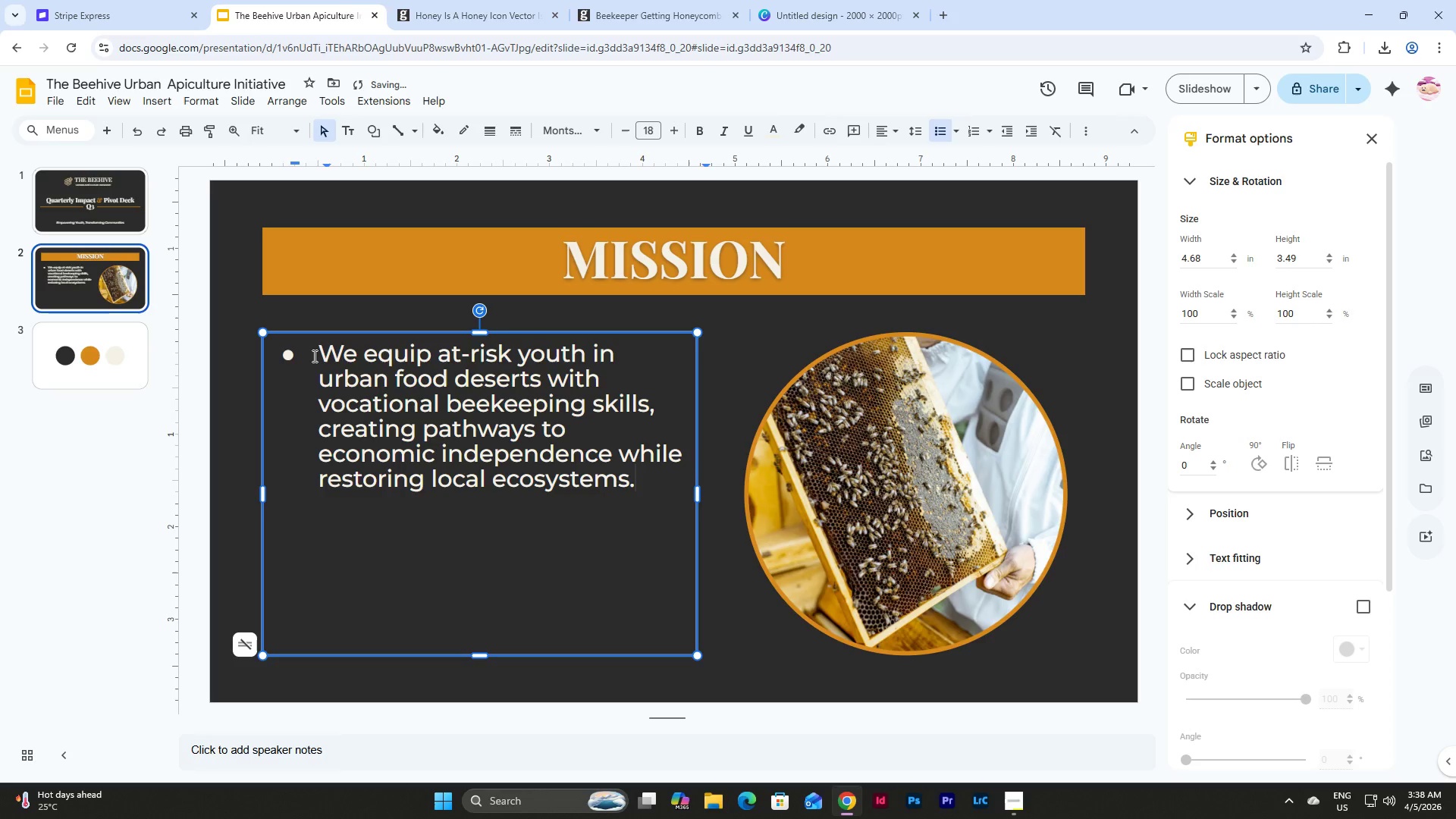 
left_click_drag(start_coordinate=[488, 657], to_coordinate=[500, 510])
 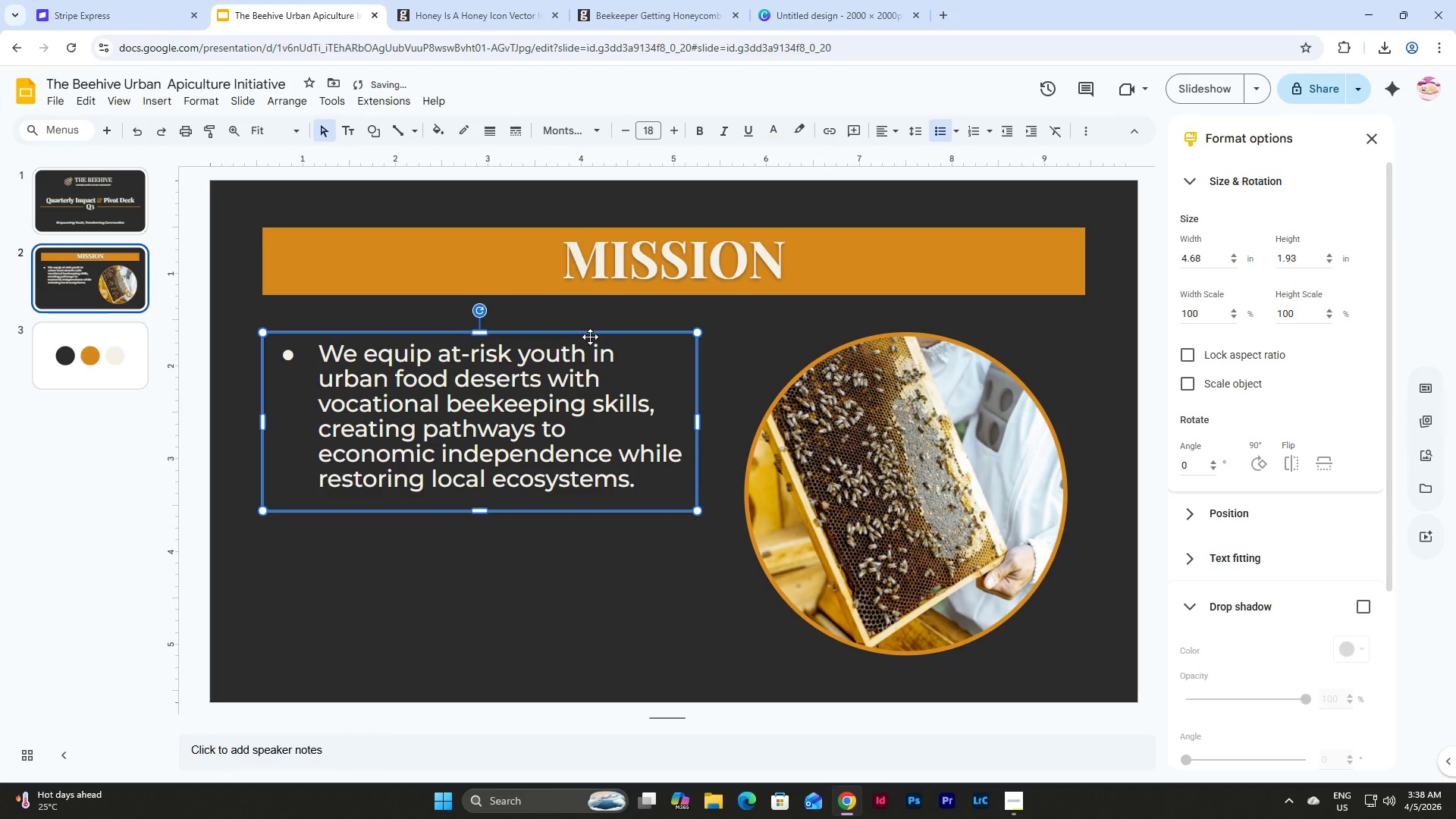 
left_click([590, 337])
 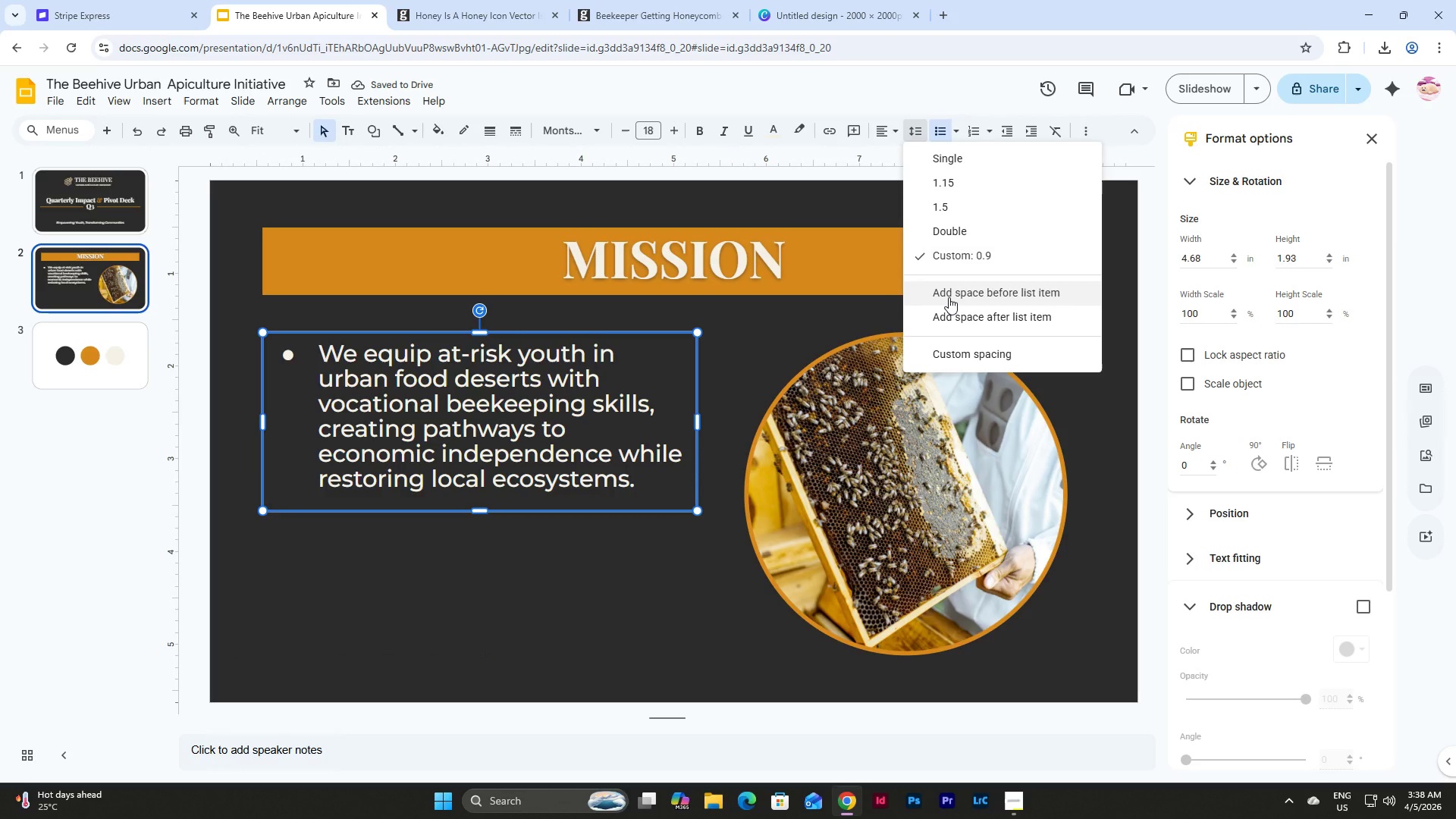 
left_click([952, 158])
 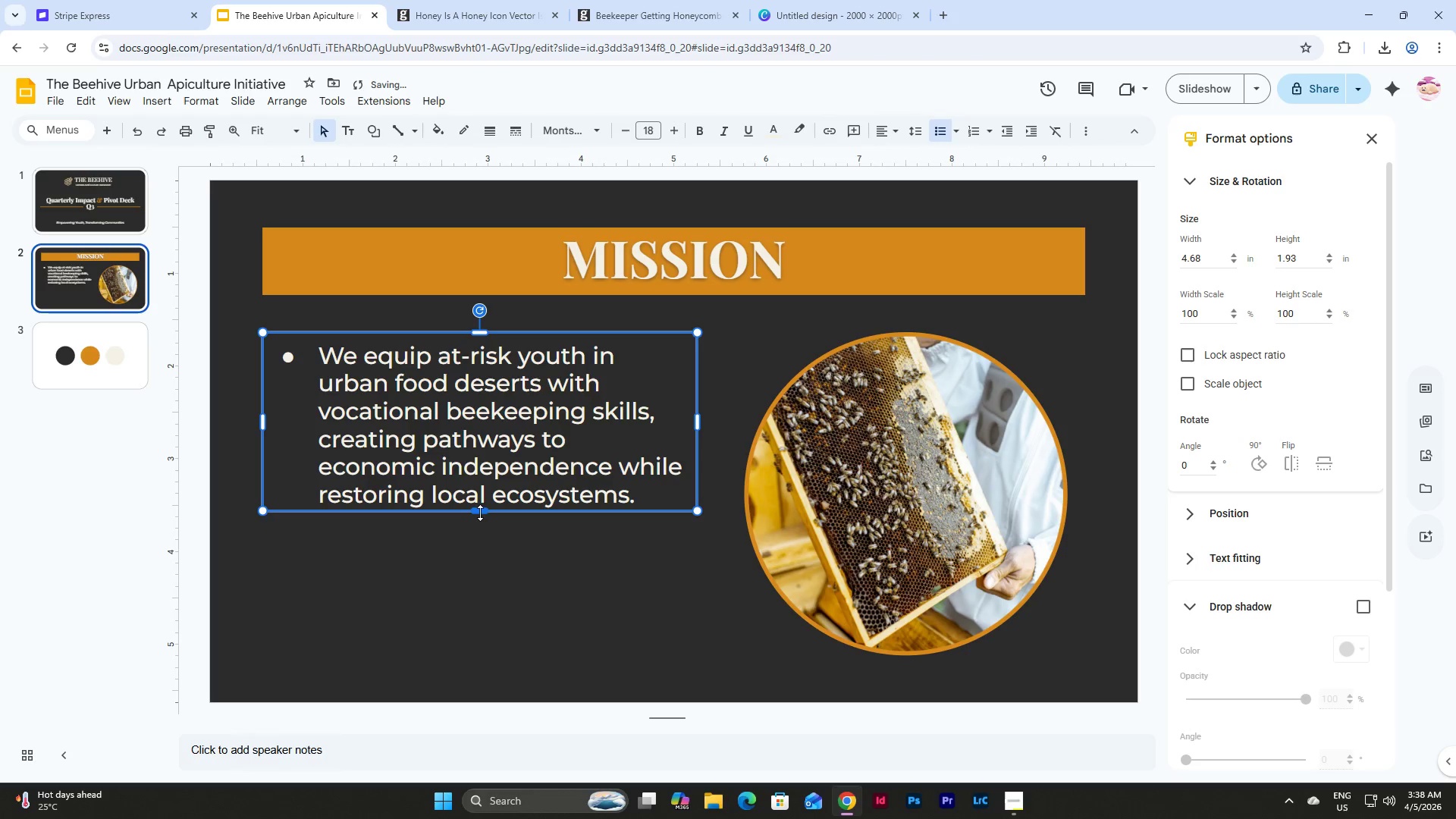 
left_click_drag(start_coordinate=[480, 509], to_coordinate=[480, 527])
 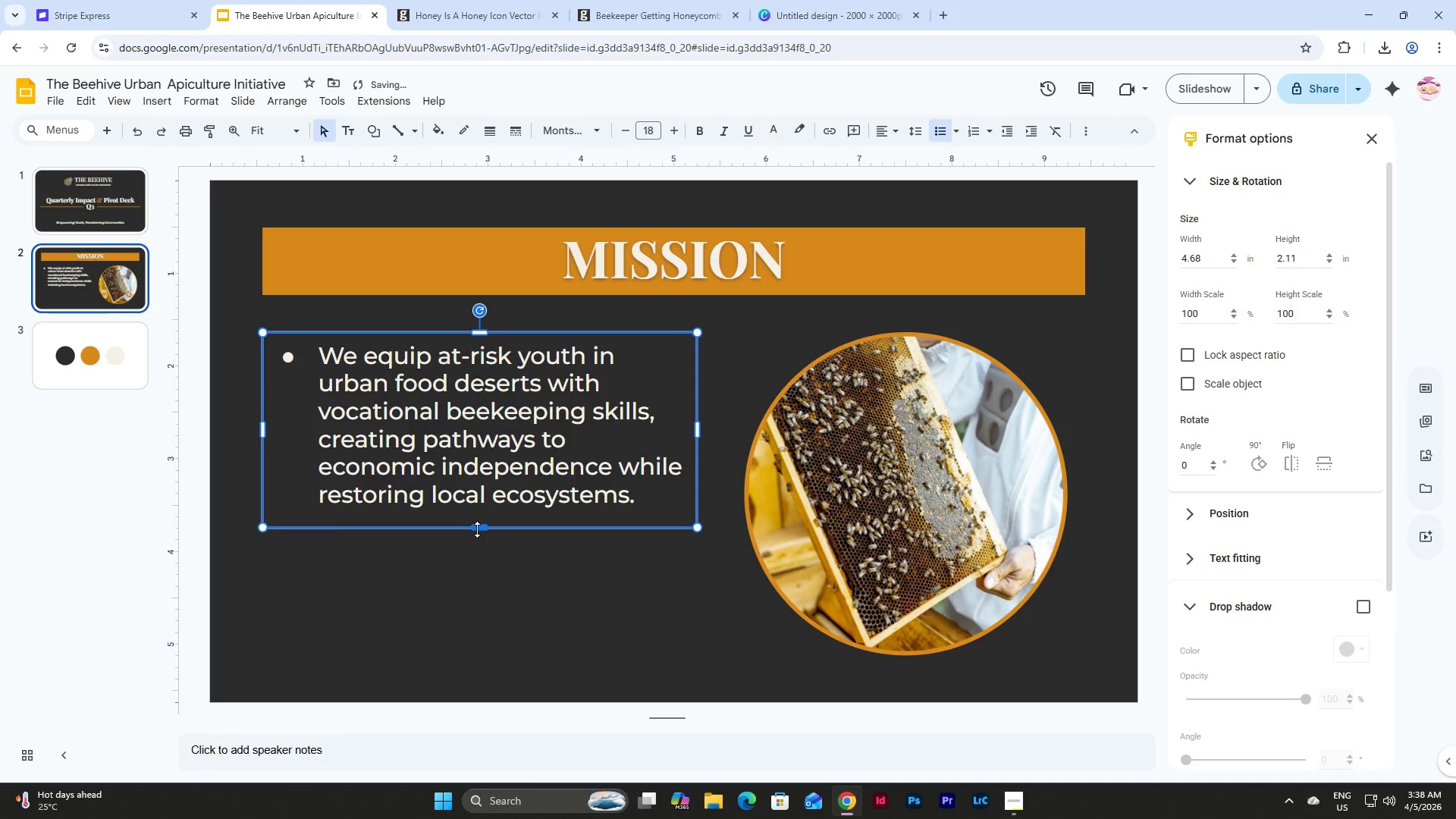 
left_click_drag(start_coordinate=[477, 529], to_coordinate=[477, 523])
 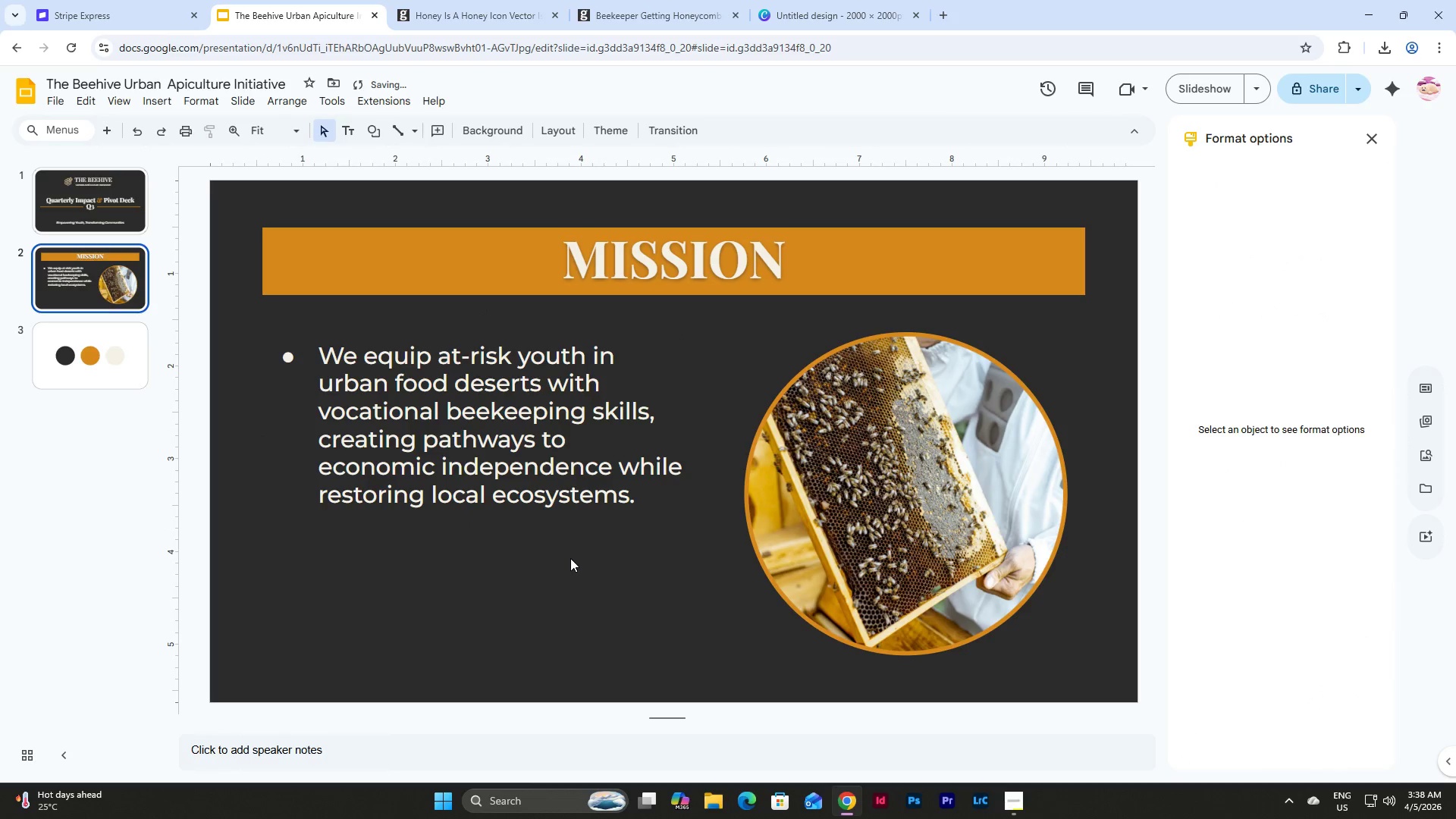 
double_click([544, 422])
 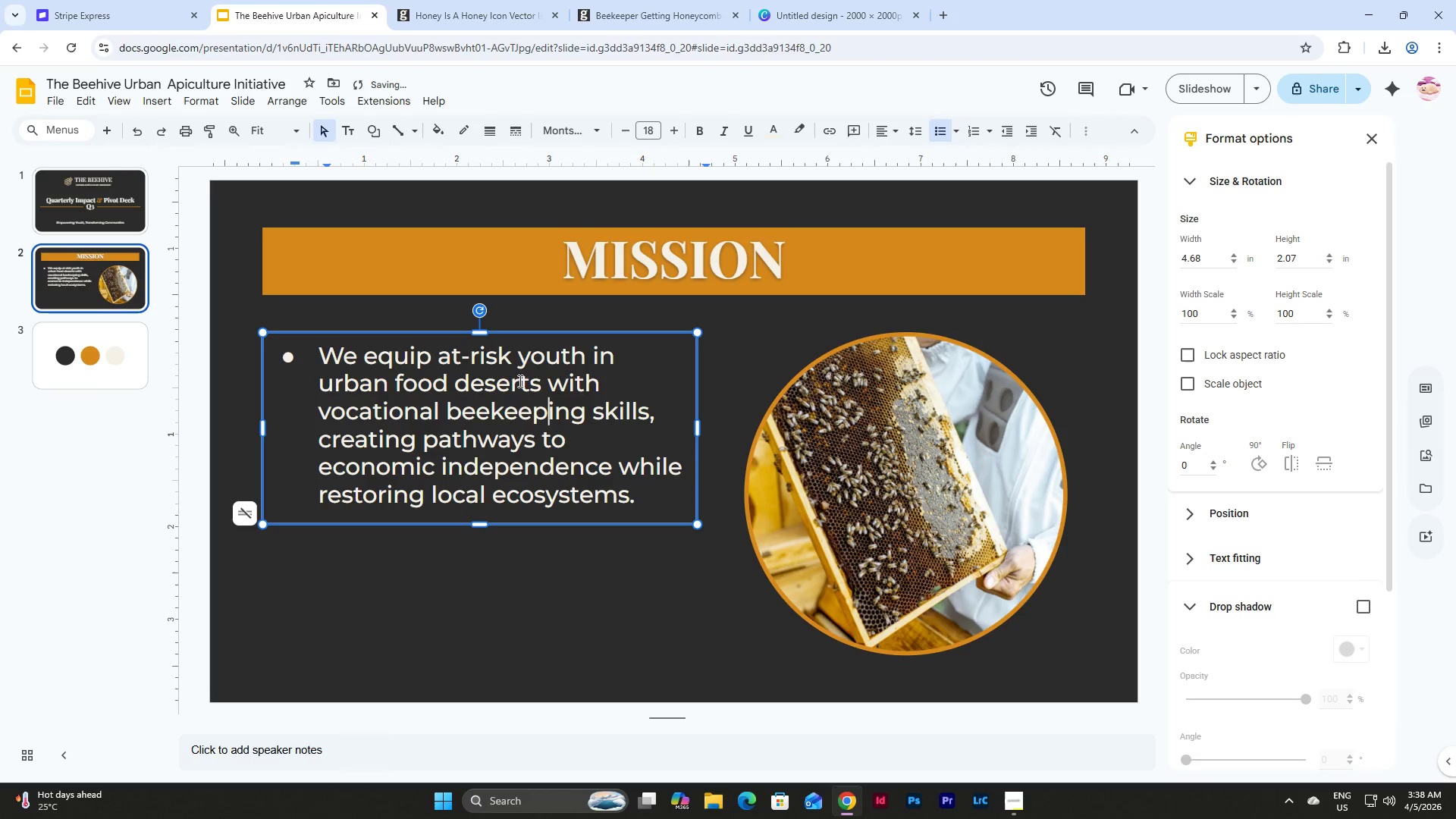 
triple_click([506, 369])
 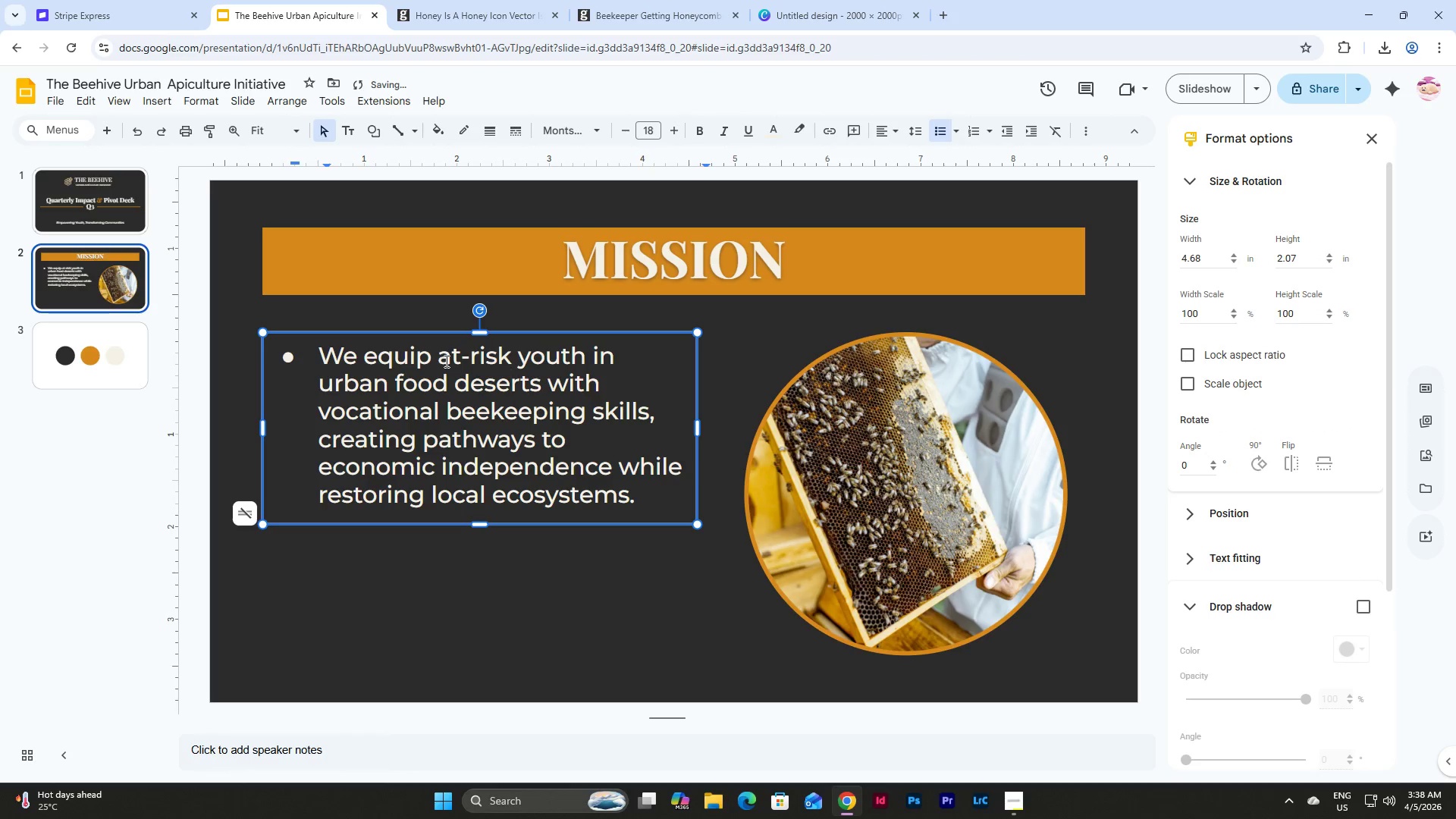 
left_click([445, 361])
 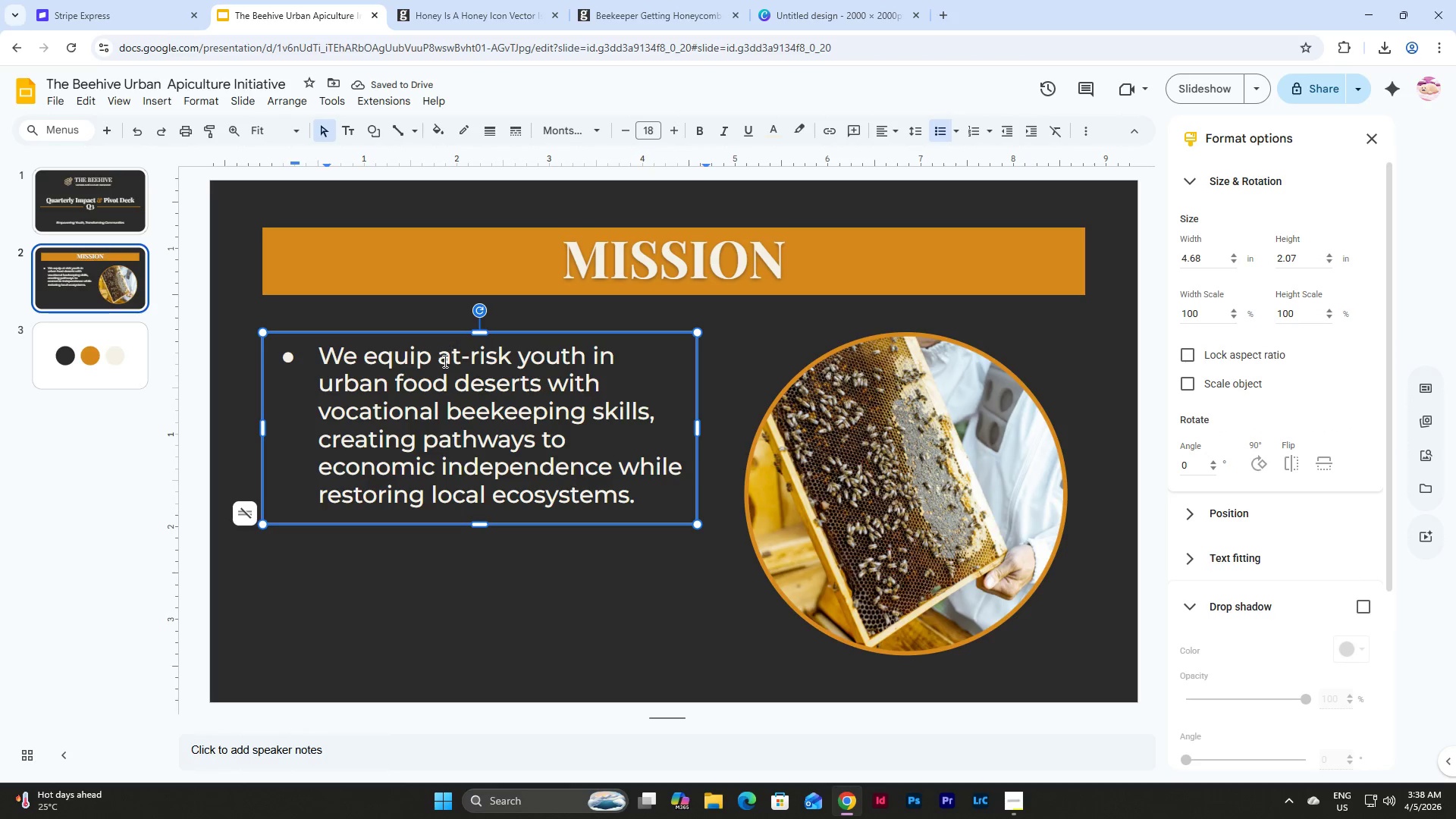 
left_click_drag(start_coordinate=[444, 361], to_coordinate=[581, 356])
 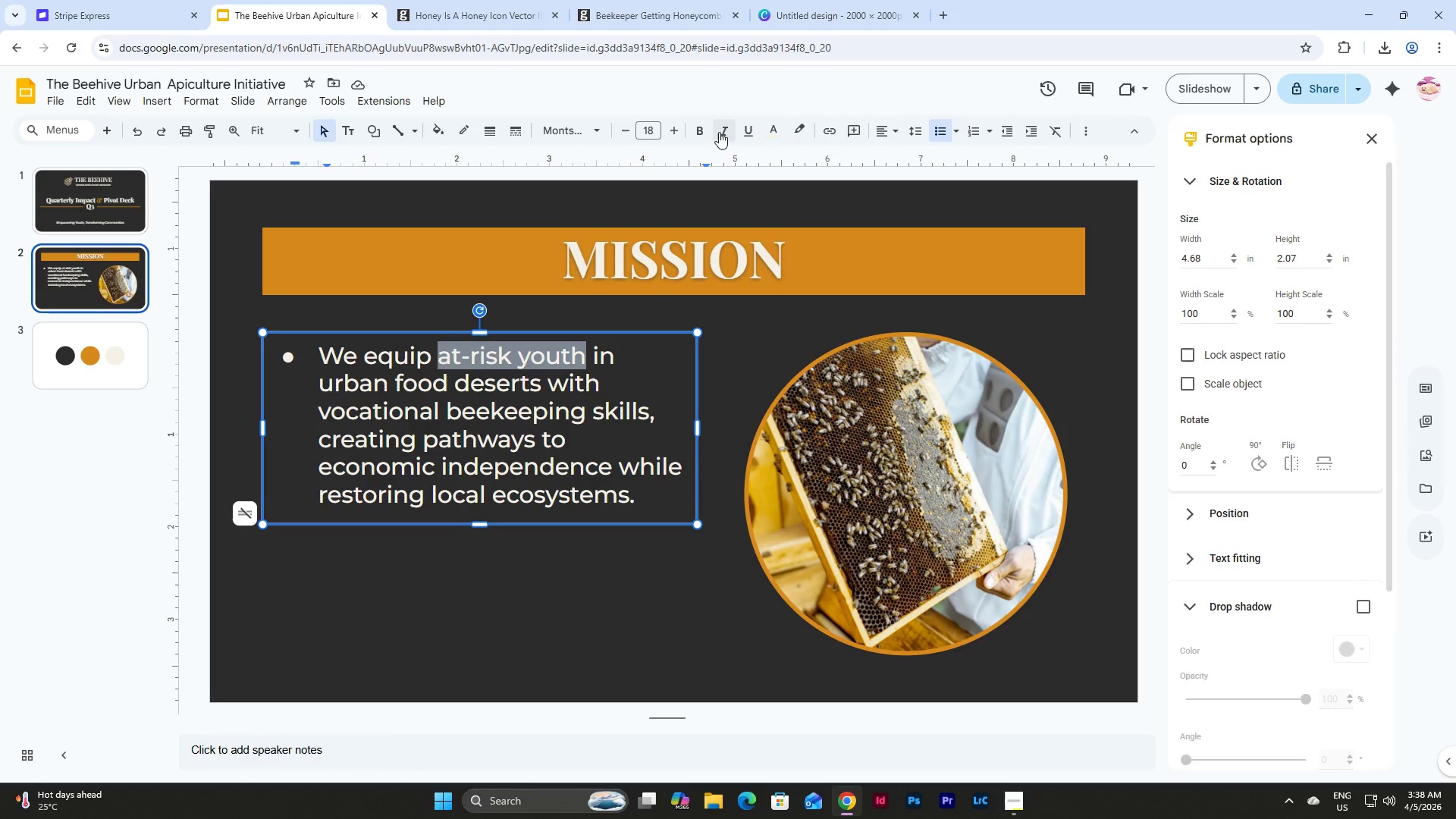 
left_click([773, 136])
 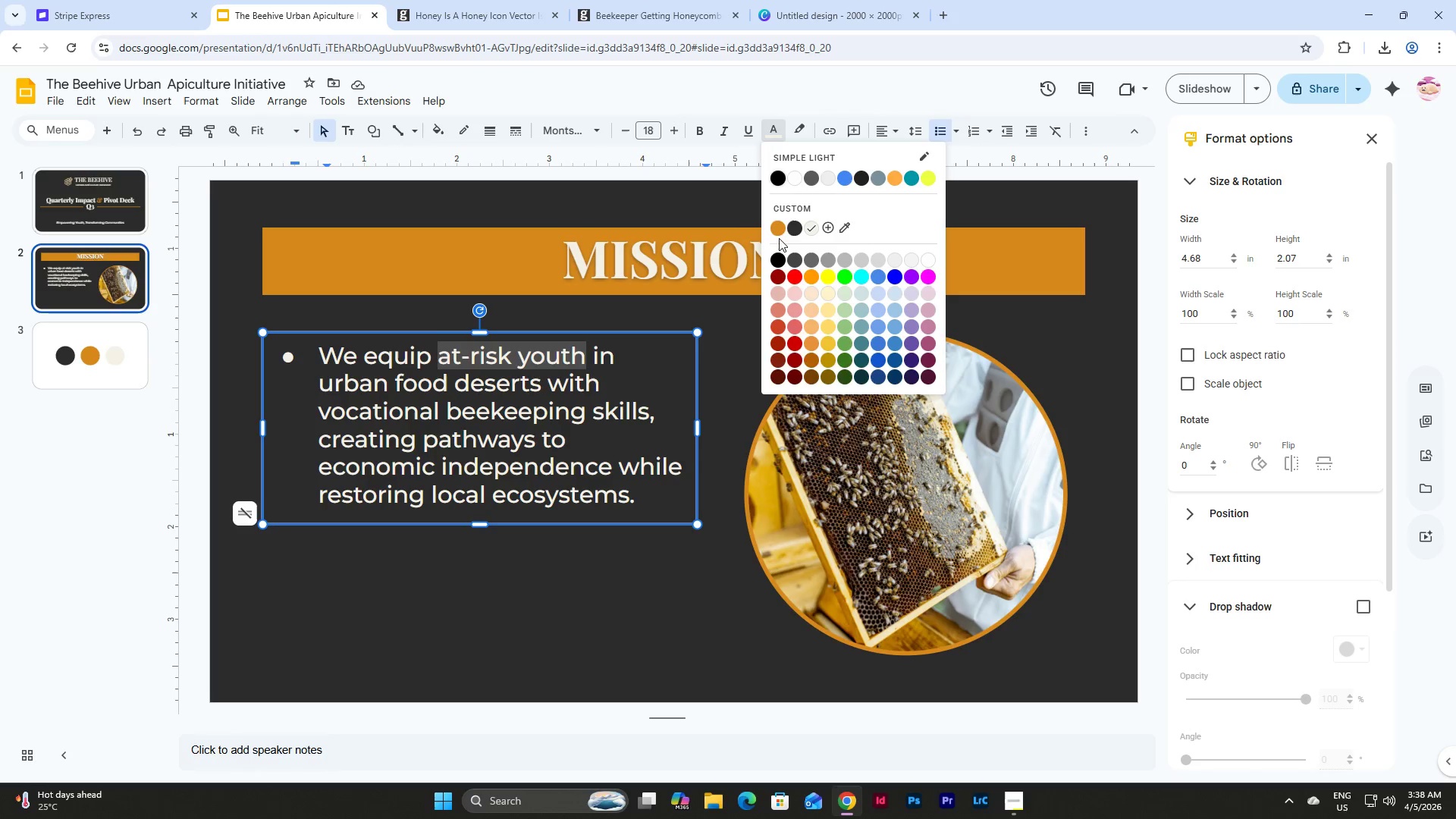 
left_click([779, 223])
 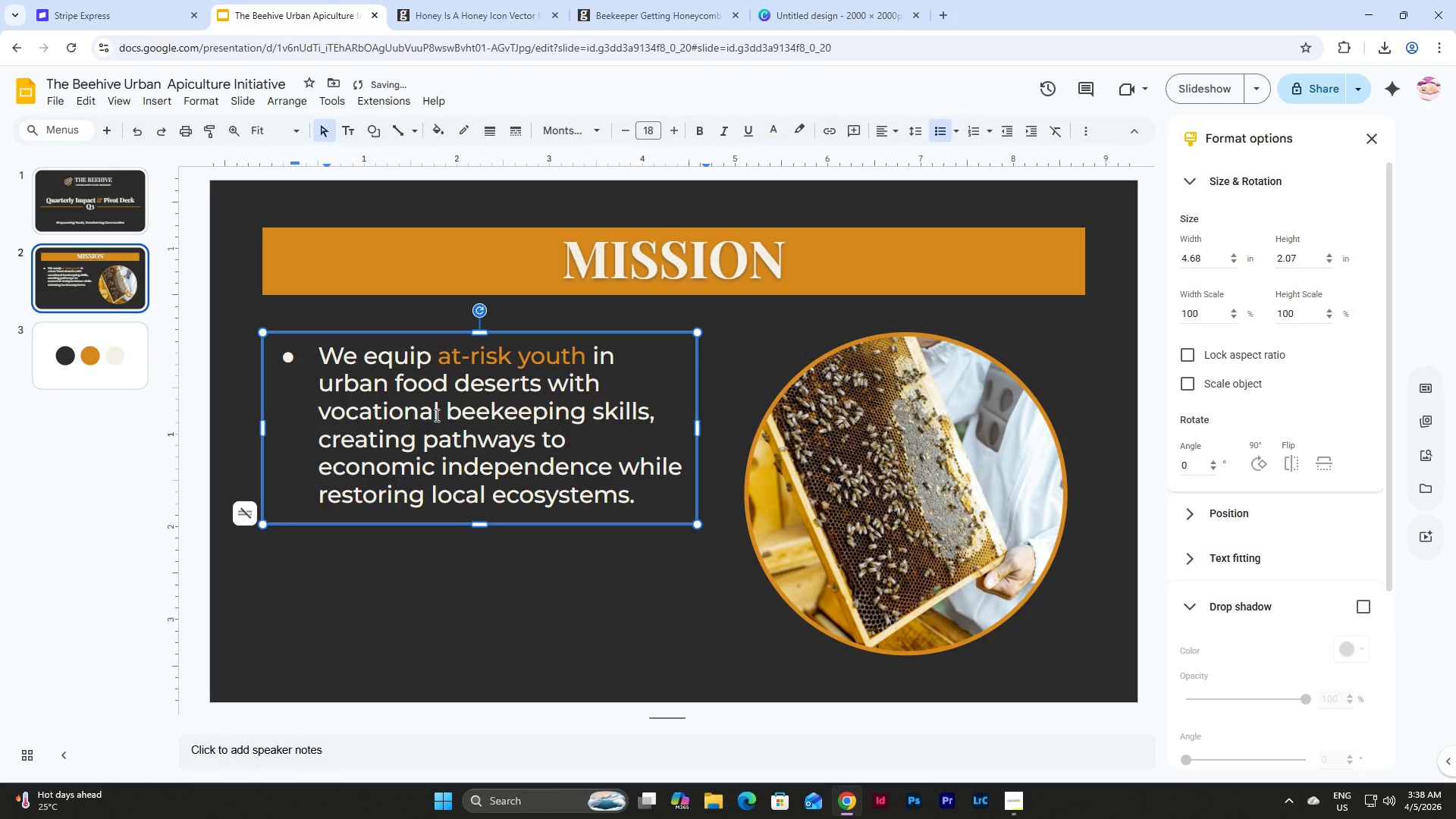 
left_click_drag(start_coordinate=[318, 413], to_coordinate=[646, 410])
 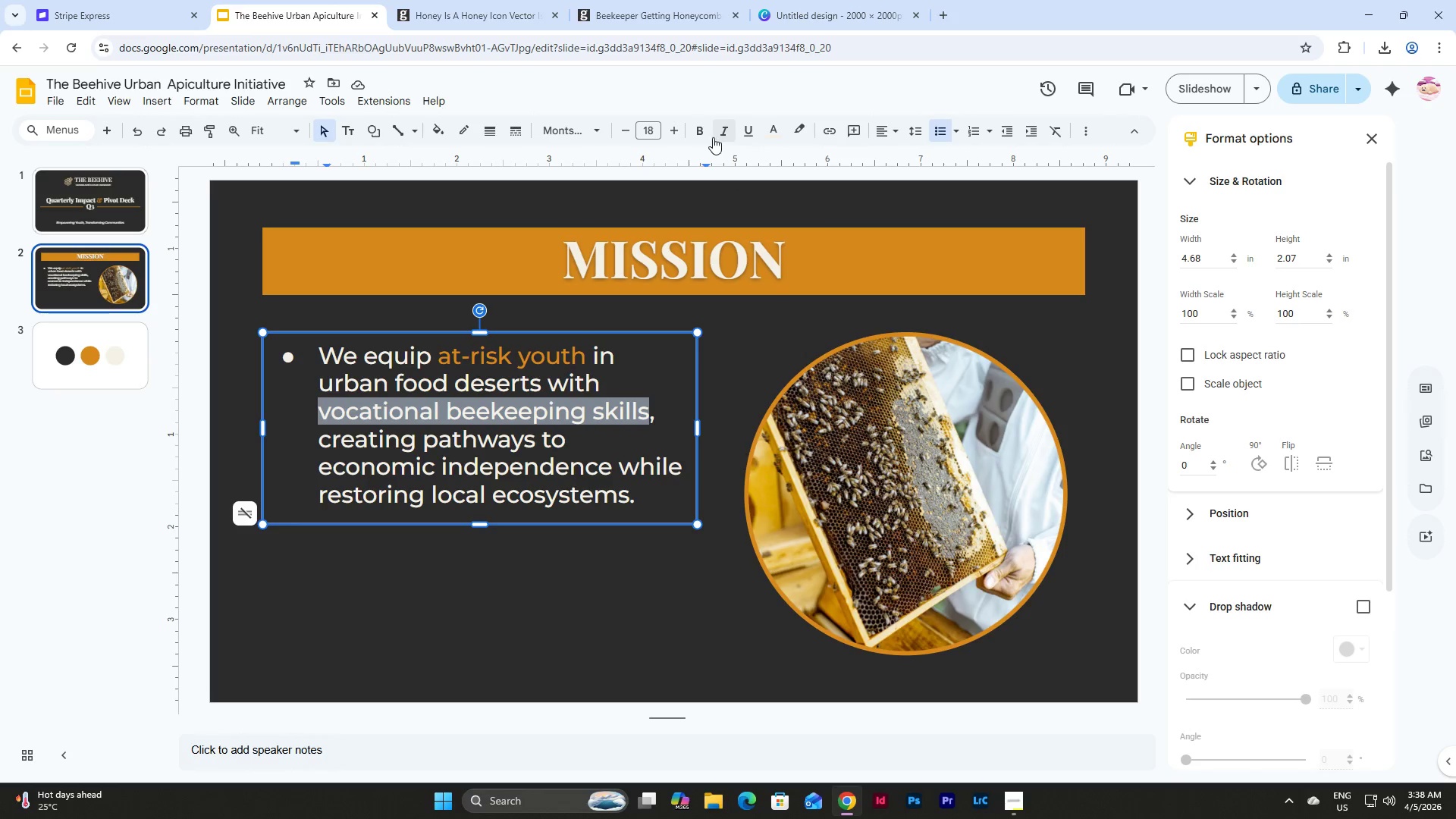 
left_click([701, 134])
 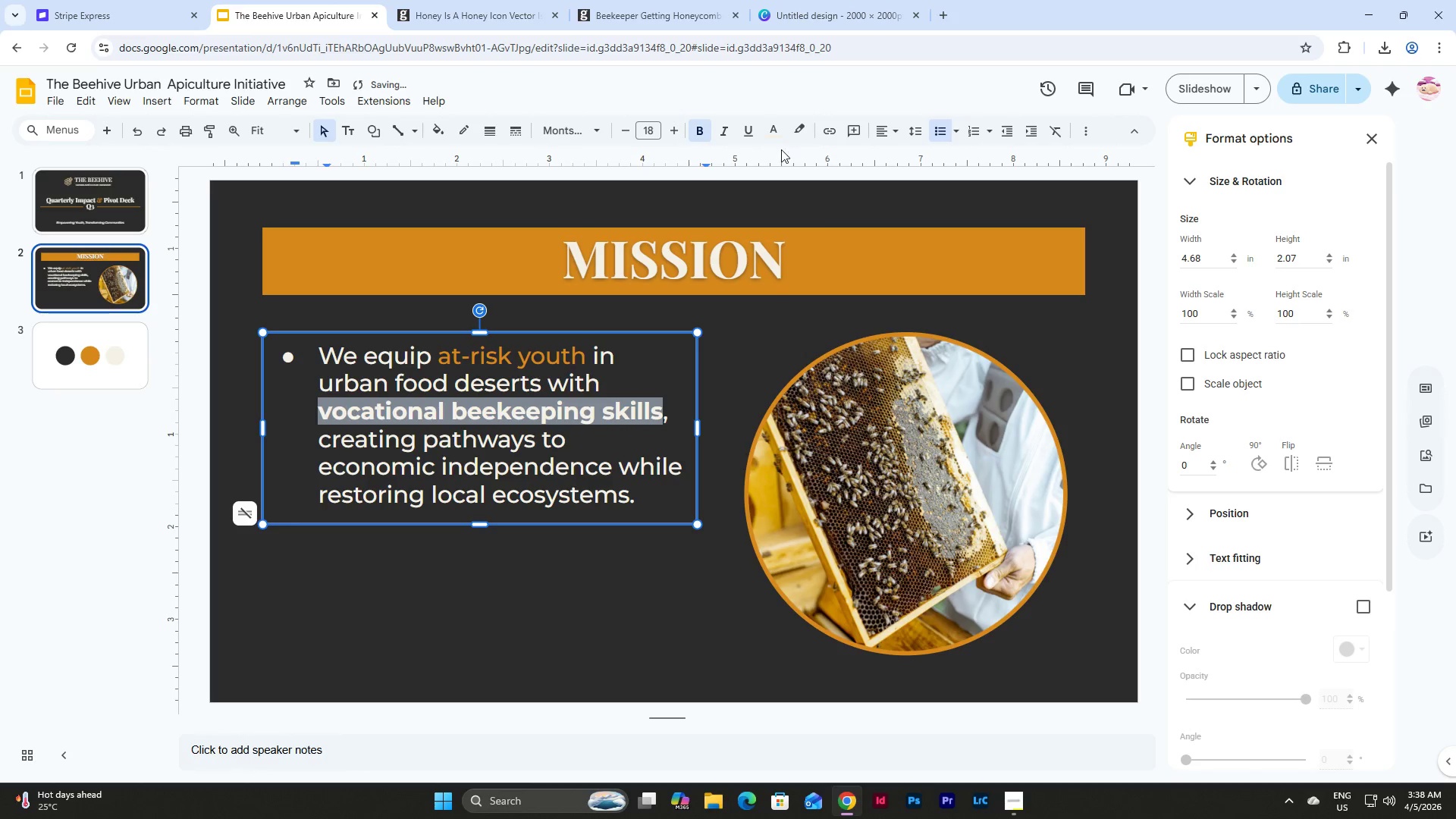 
left_click([775, 130])
 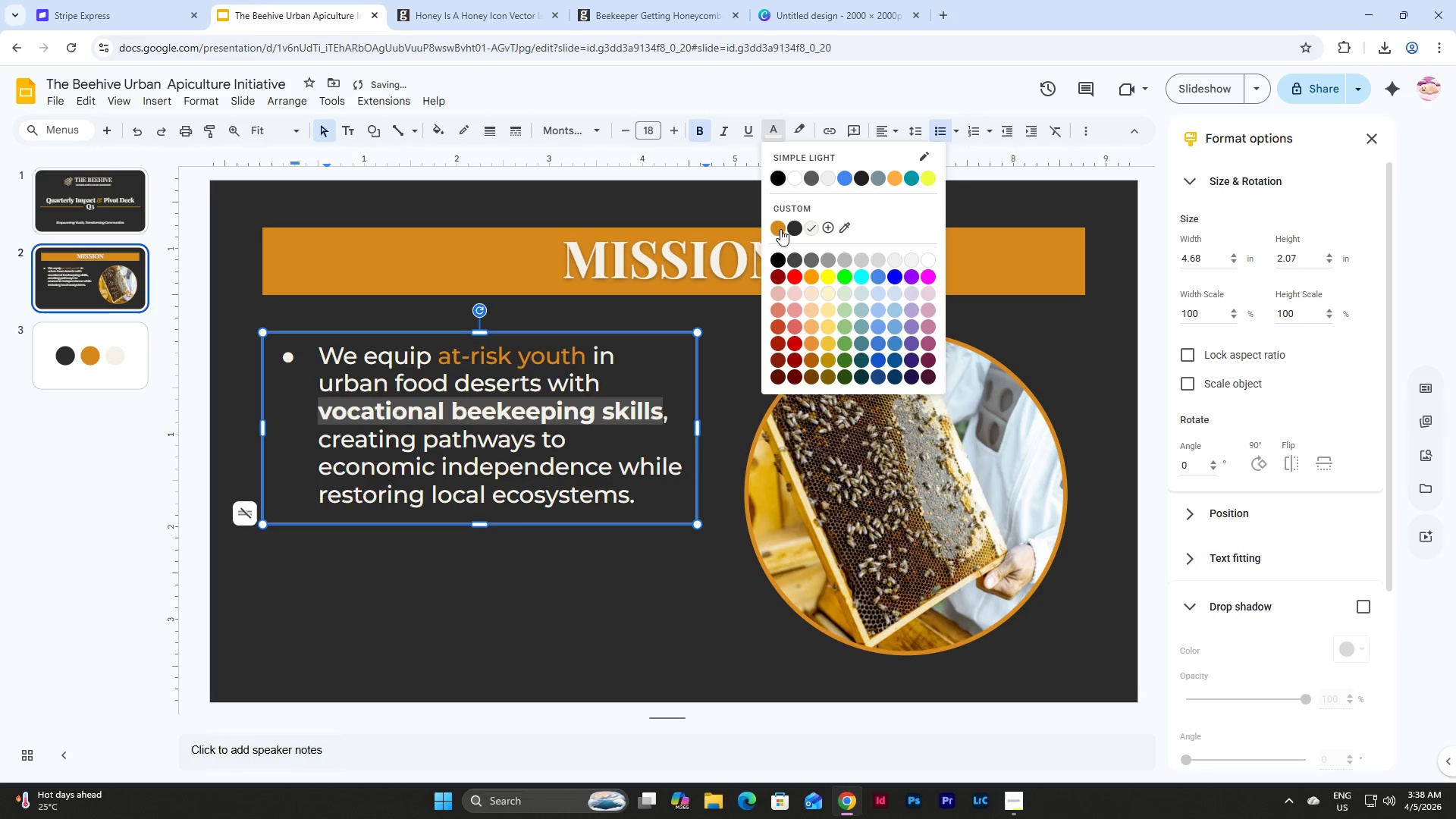 
left_click([780, 229])
 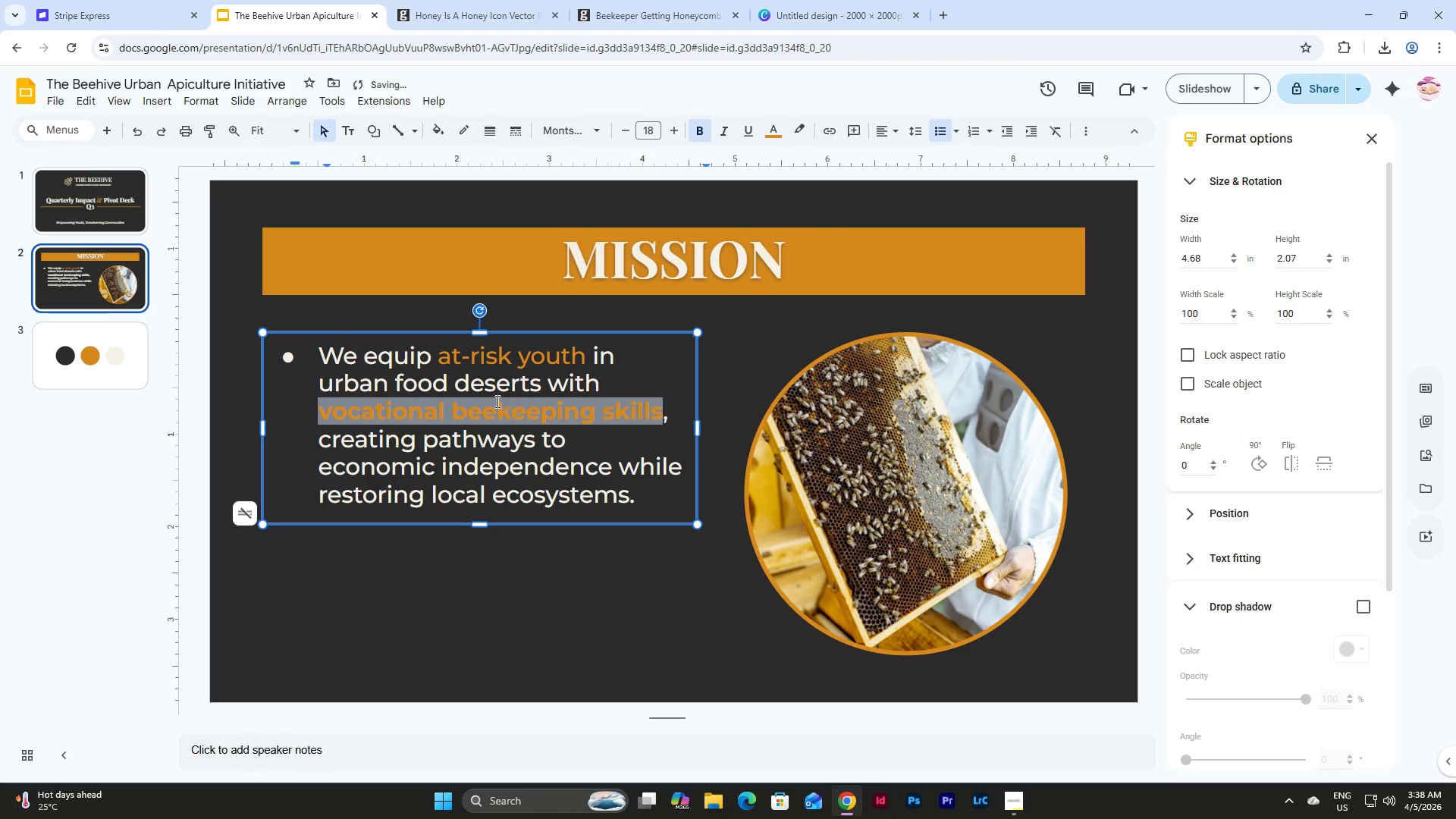 
left_click([472, 390])
 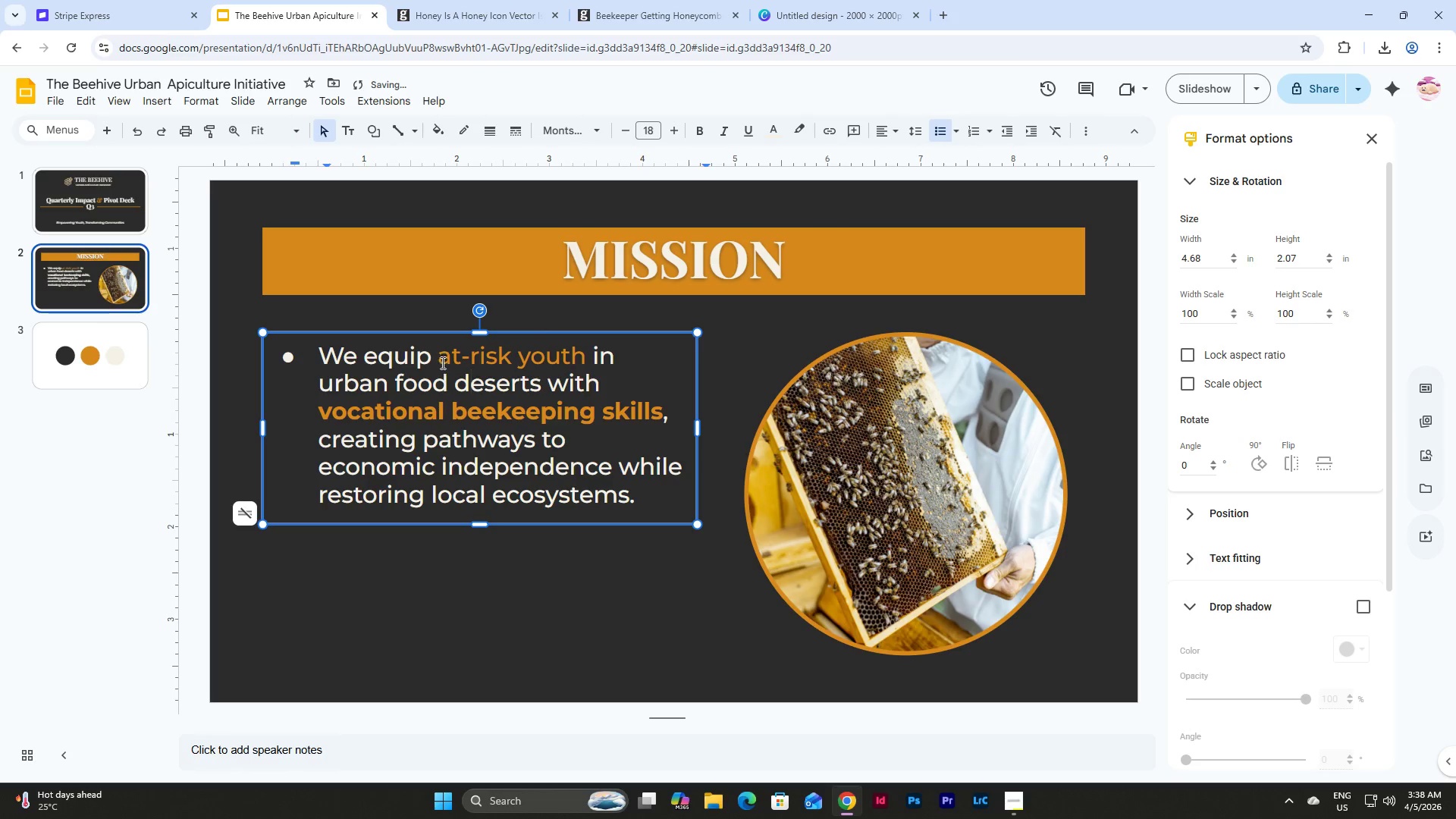 
left_click_drag(start_coordinate=[441, 362], to_coordinate=[582, 361])
 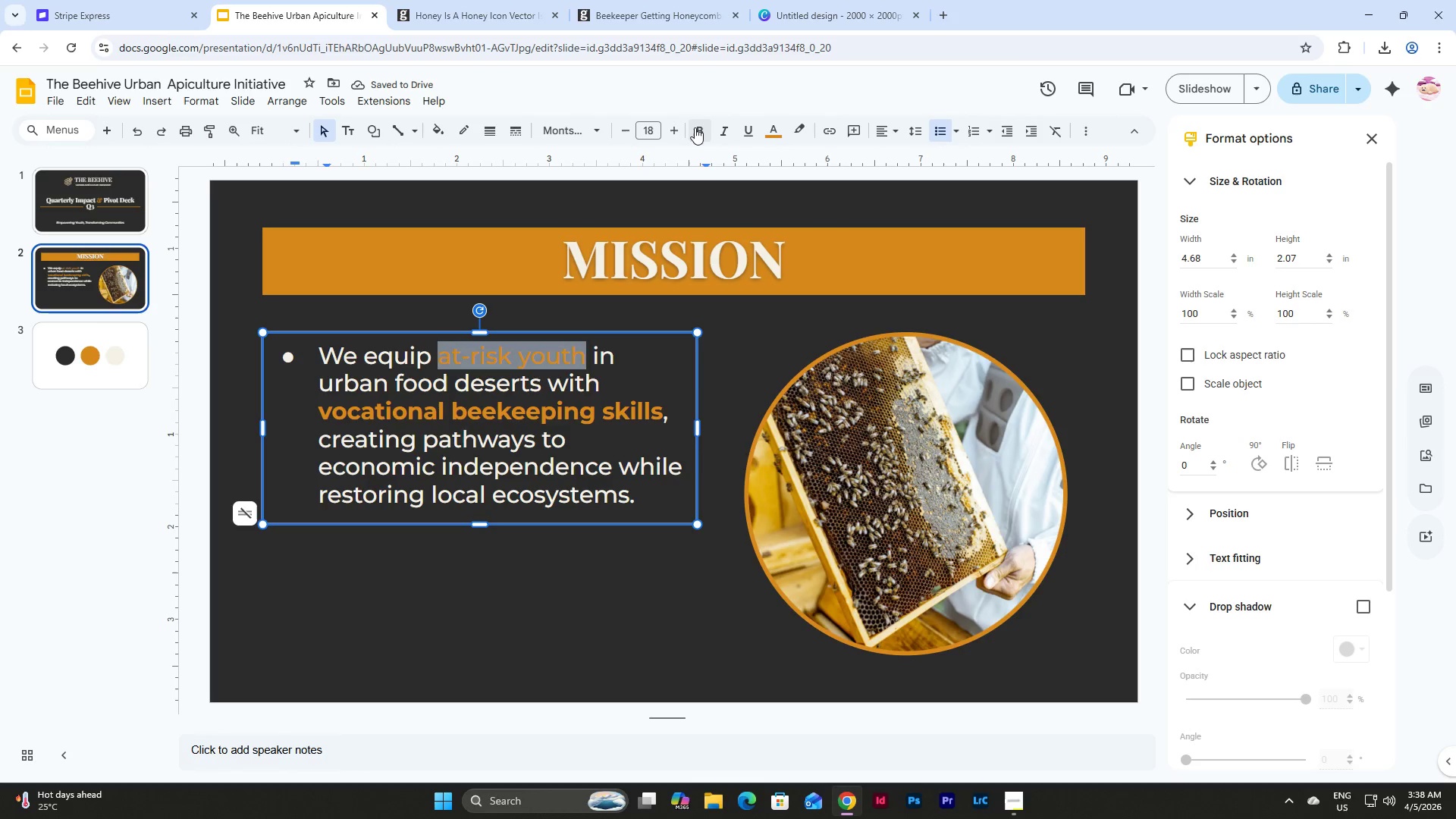 
left_click([692, 127])
 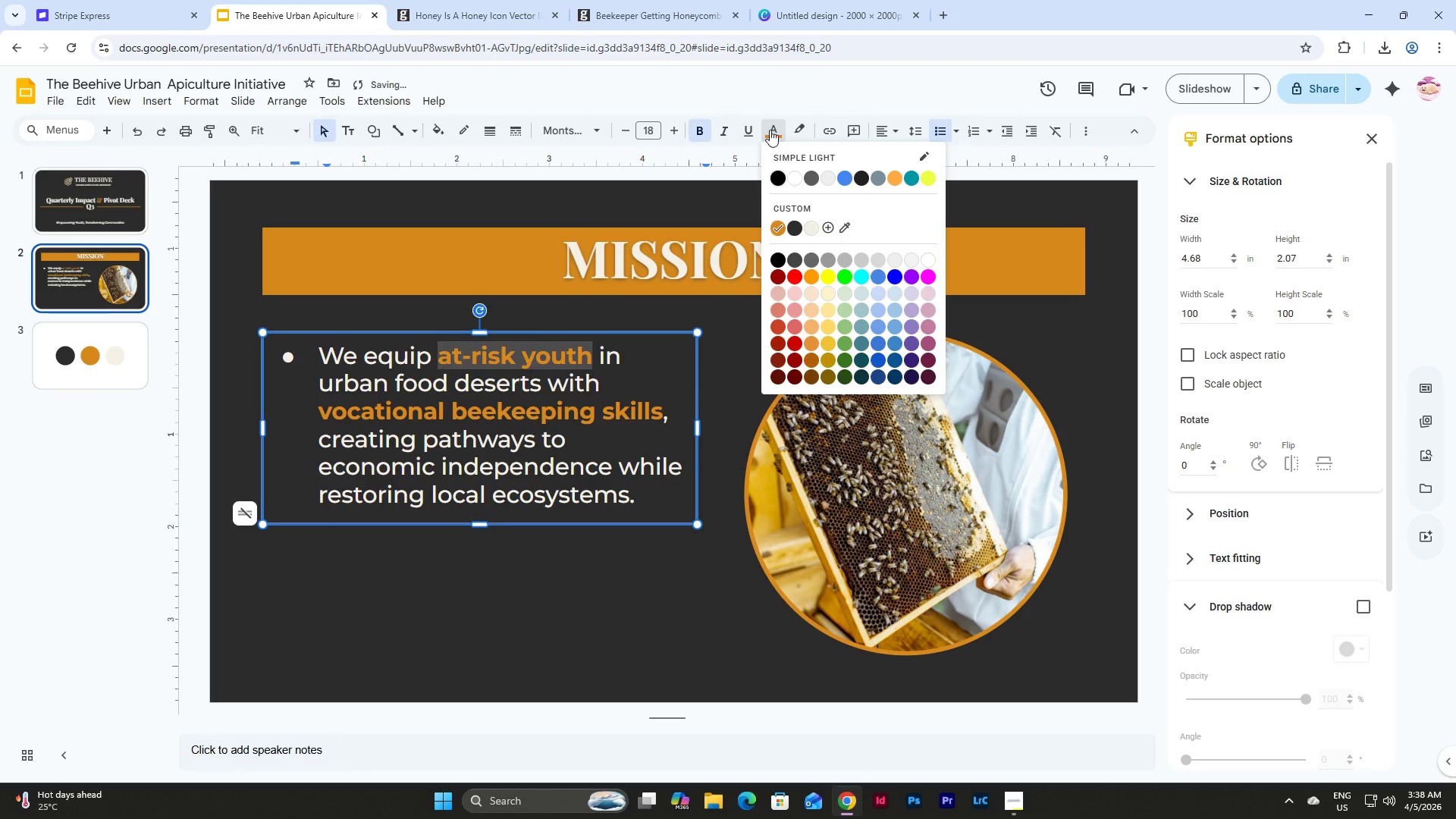 
double_click([773, 124])
 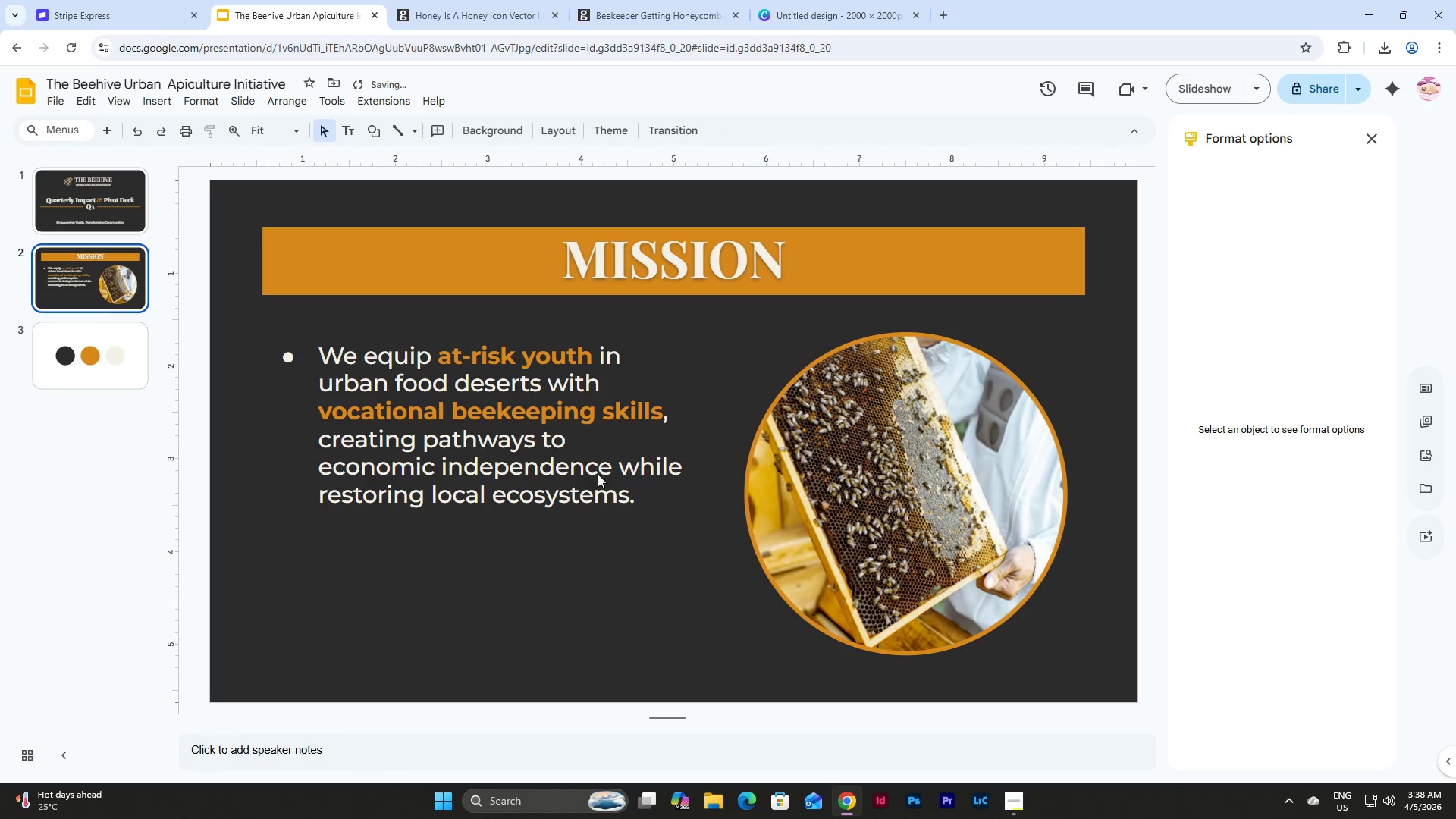 
double_click([572, 438])
 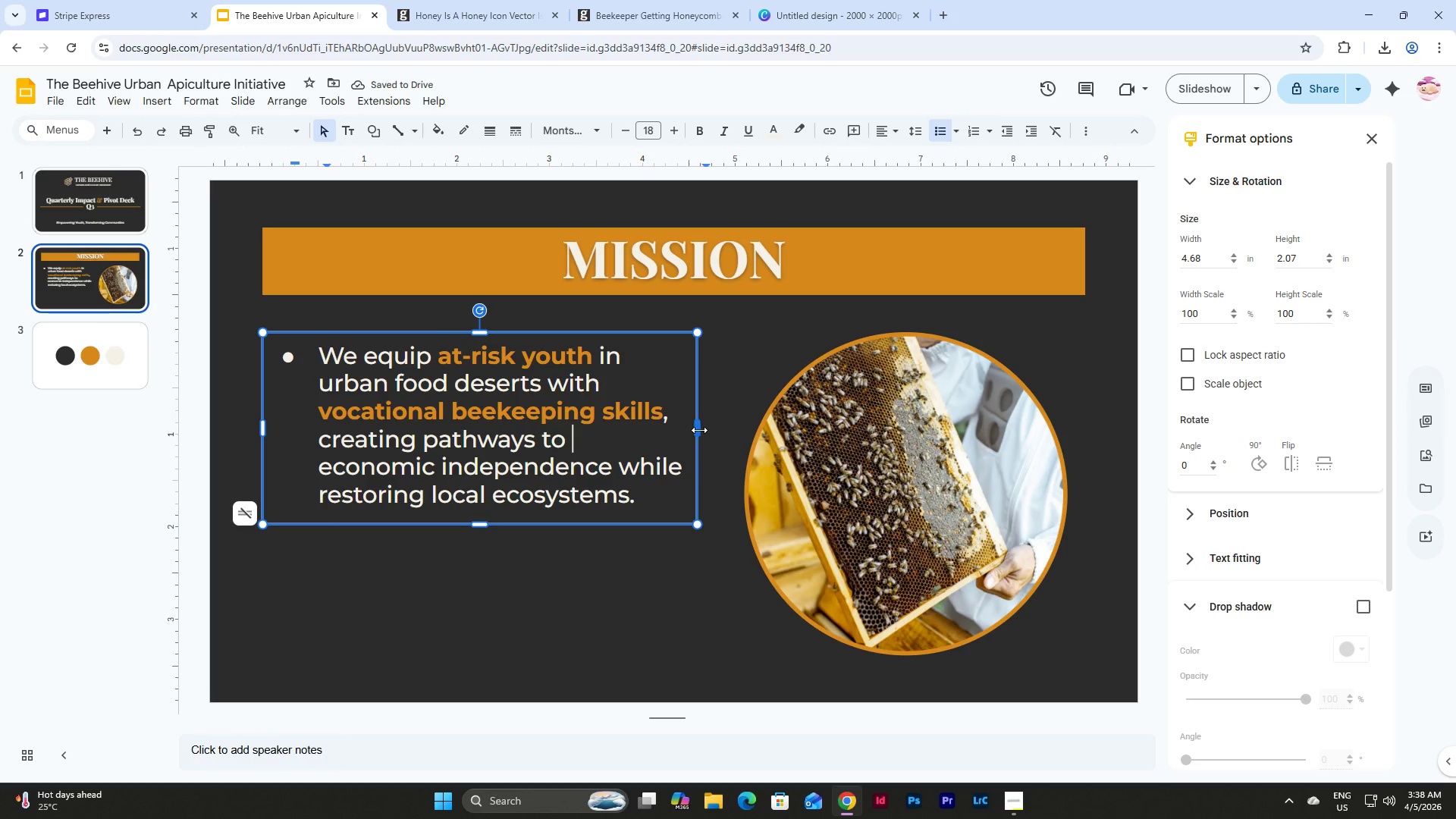 
left_click_drag(start_coordinate=[699, 430], to_coordinate=[711, 431])
 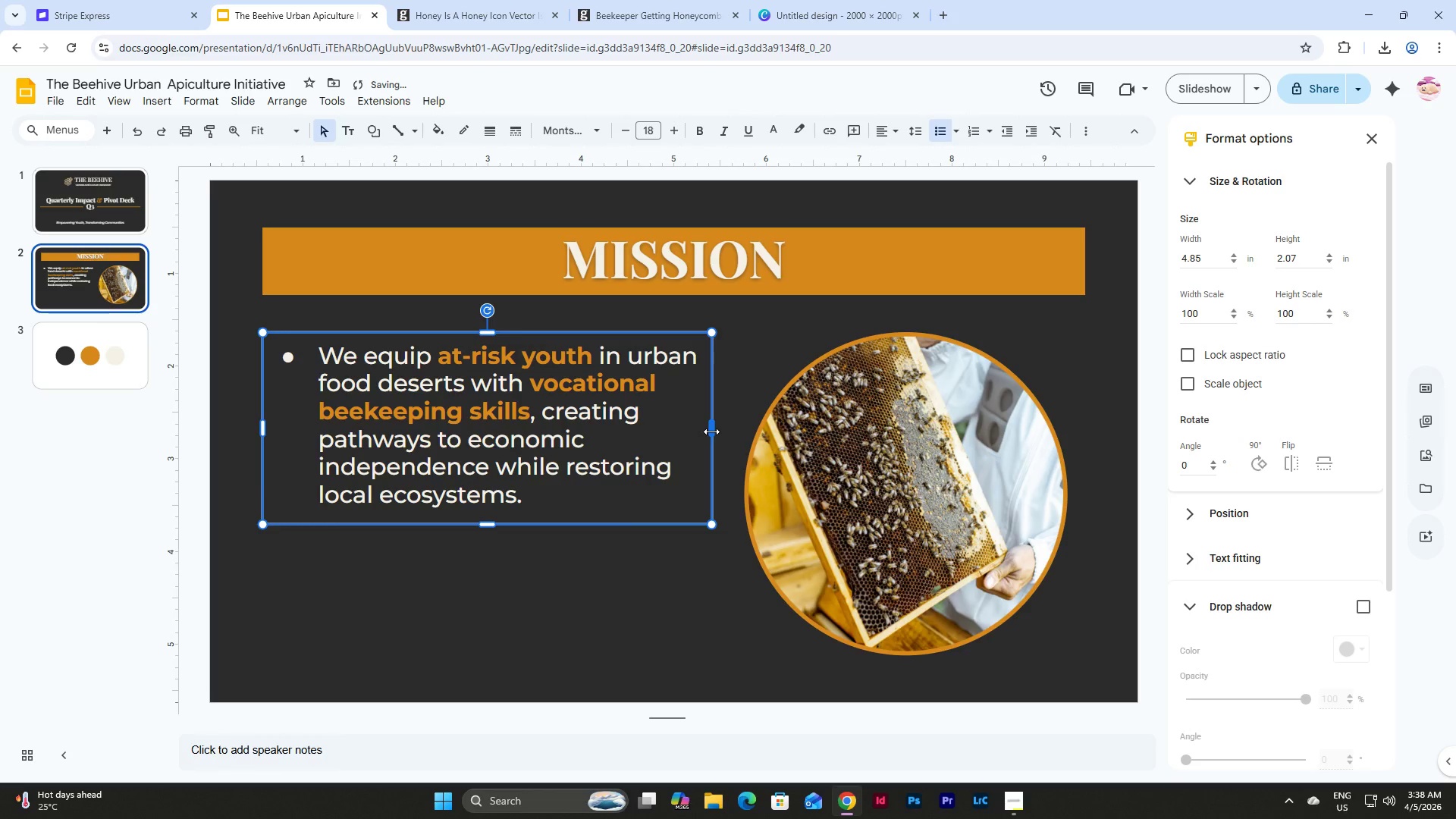 
left_click_drag(start_coordinate=[711, 431], to_coordinate=[718, 433])
 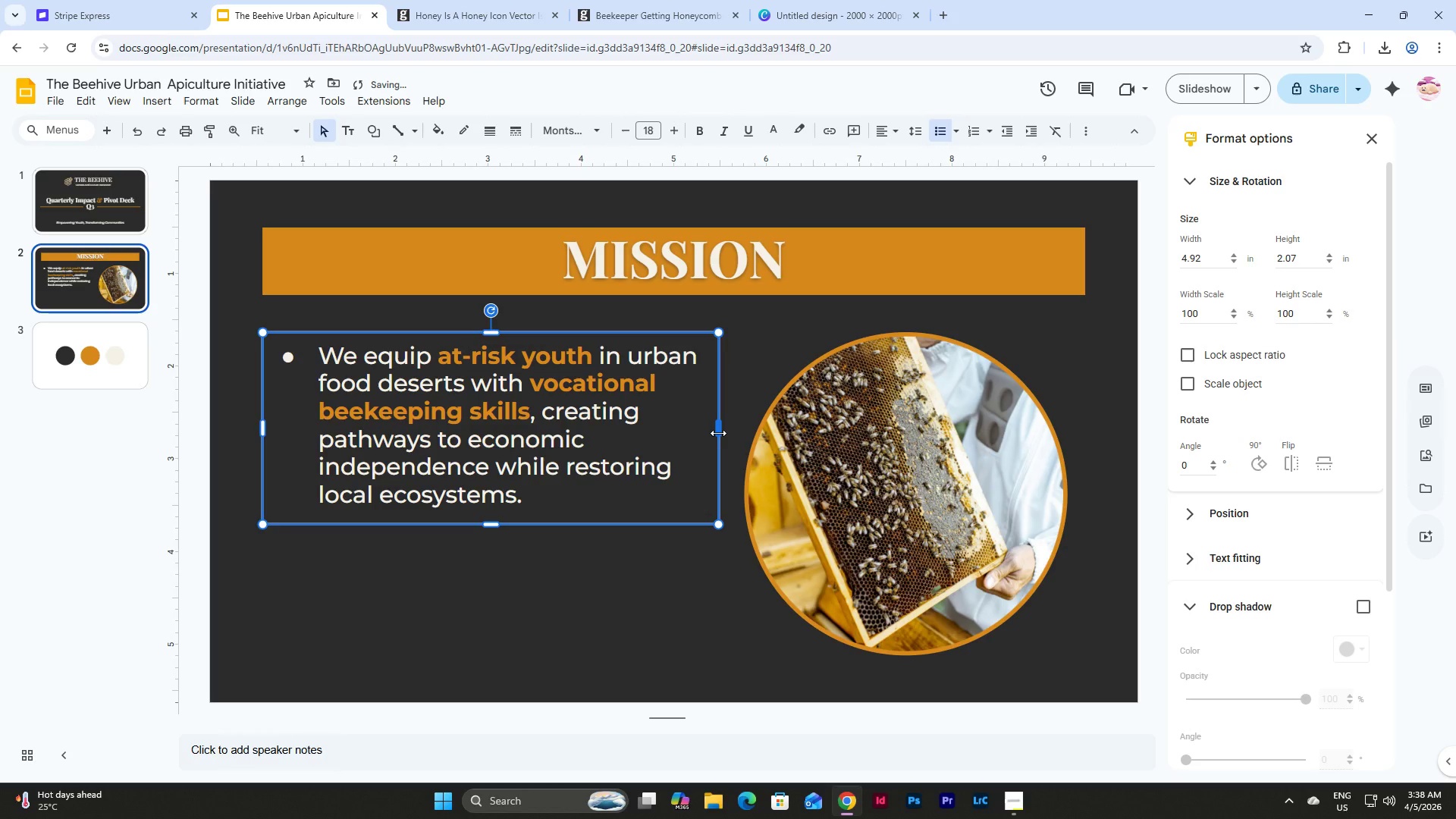 
left_click_drag(start_coordinate=[718, 433], to_coordinate=[686, 434])
 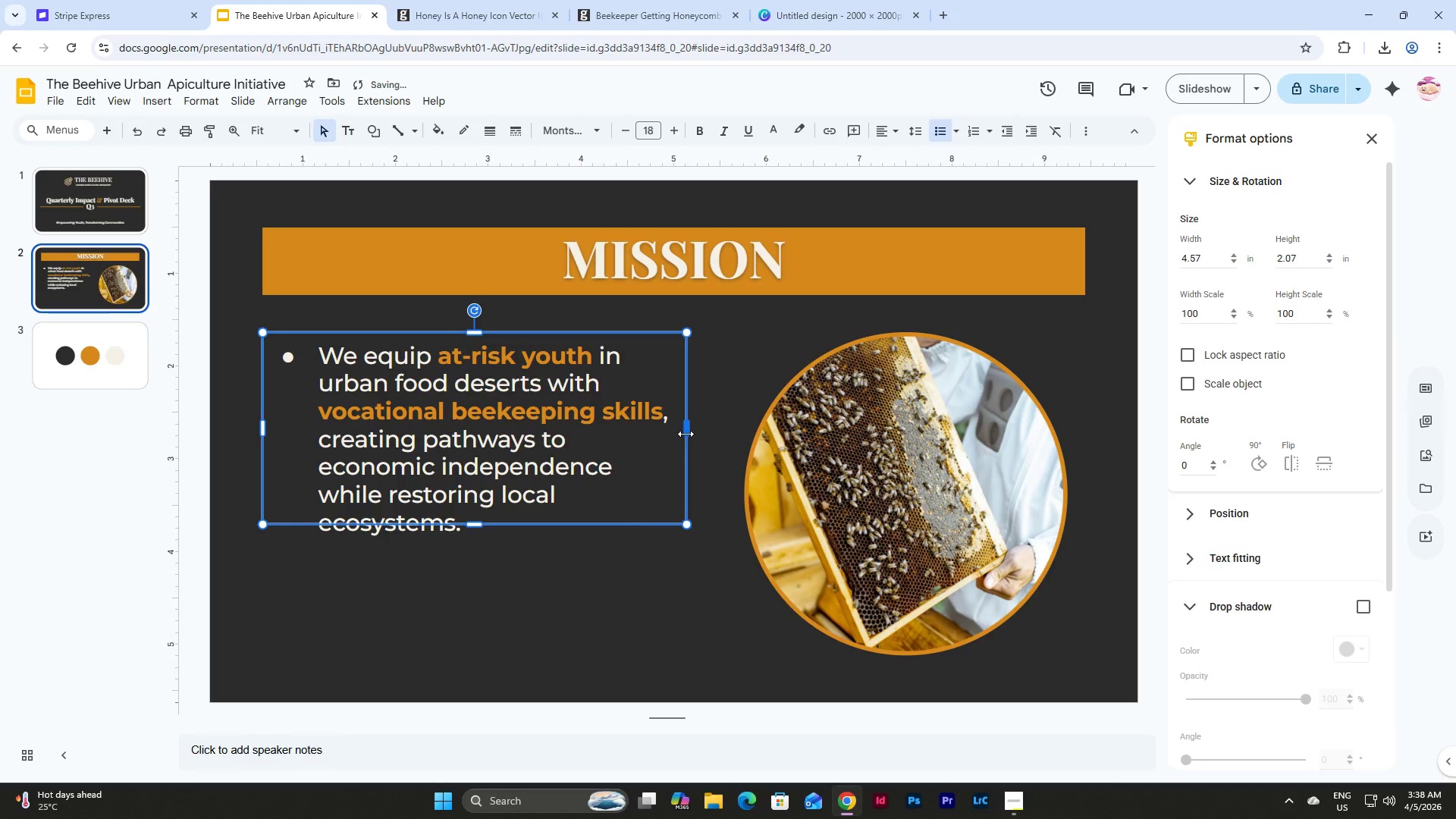 
left_click_drag(start_coordinate=[686, 434], to_coordinate=[677, 434])
 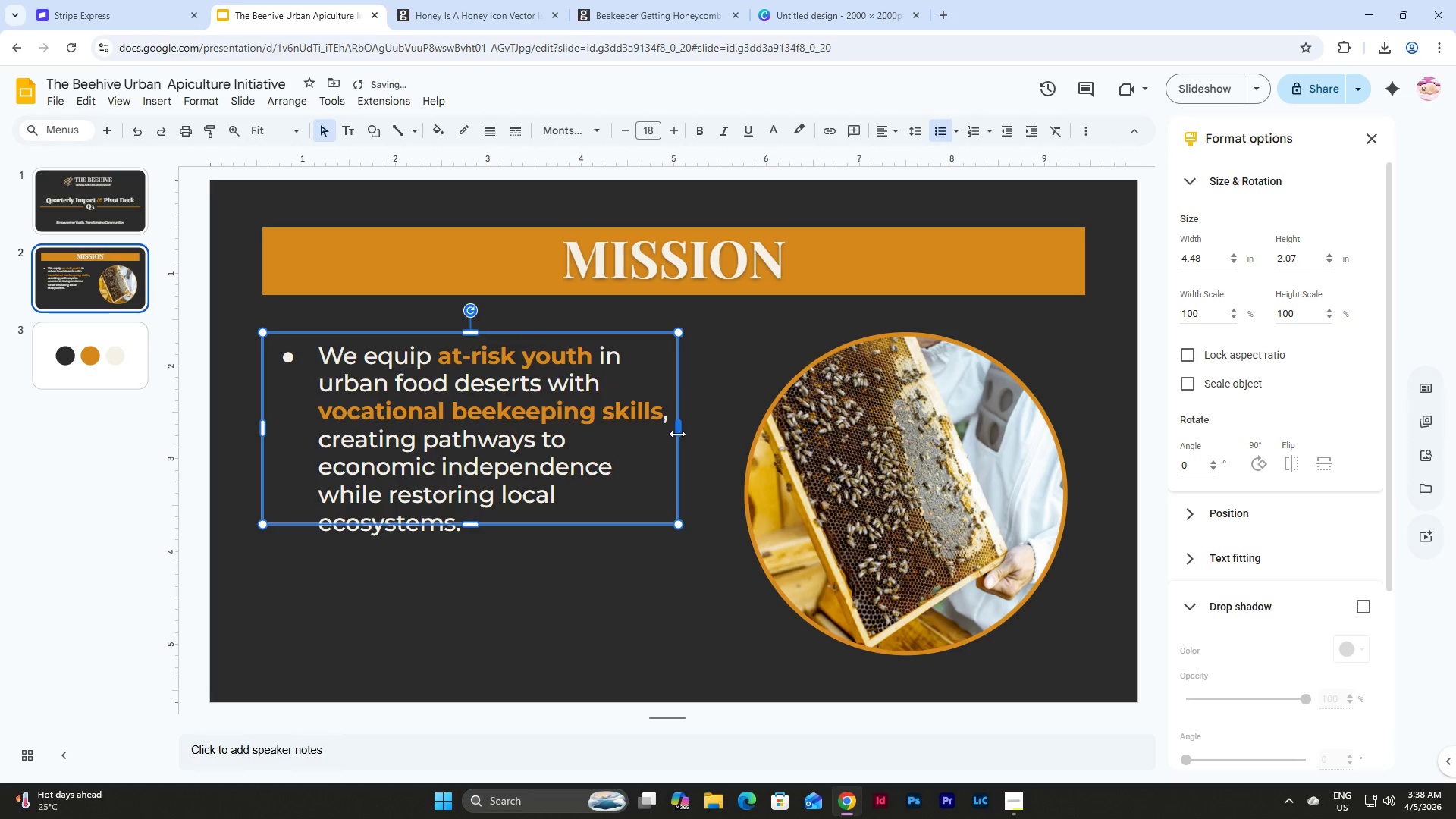 
left_click_drag(start_coordinate=[677, 434], to_coordinate=[681, 434])
 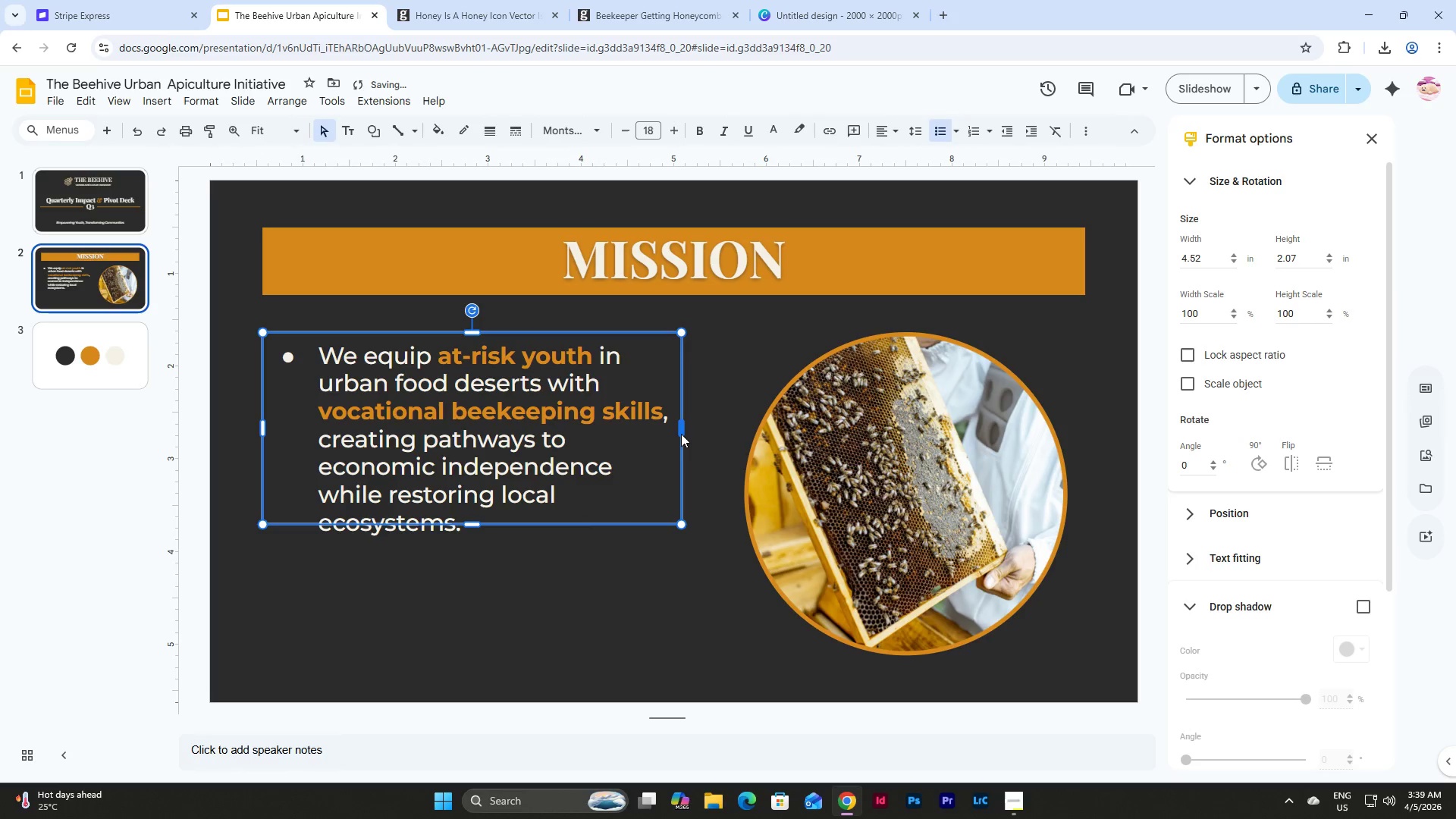 
left_click_drag(start_coordinate=[681, 434], to_coordinate=[692, 434])
 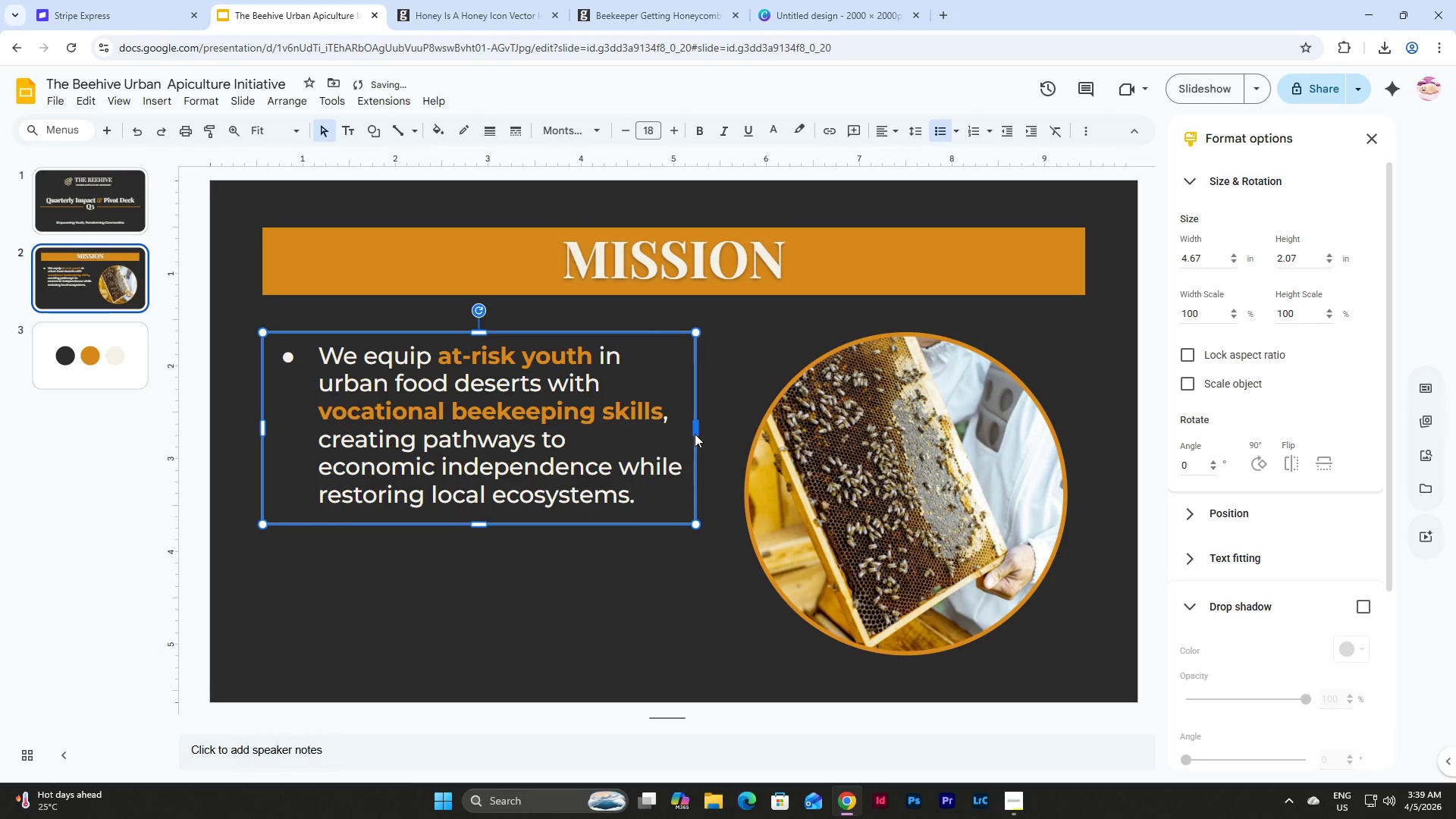 
left_click_drag(start_coordinate=[695, 434], to_coordinate=[662, 430])
 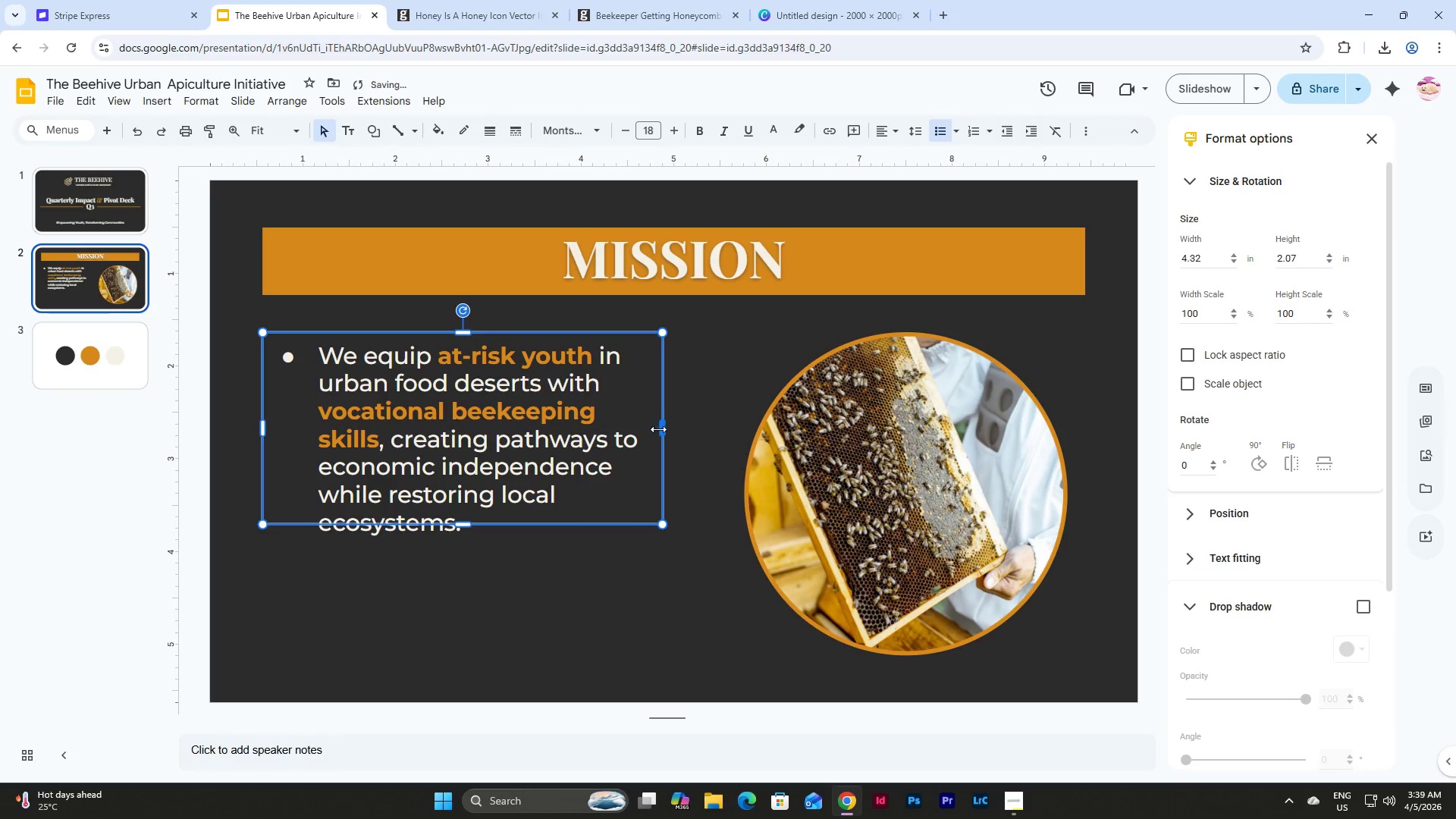 
left_click_drag(start_coordinate=[662, 430], to_coordinate=[642, 425])
 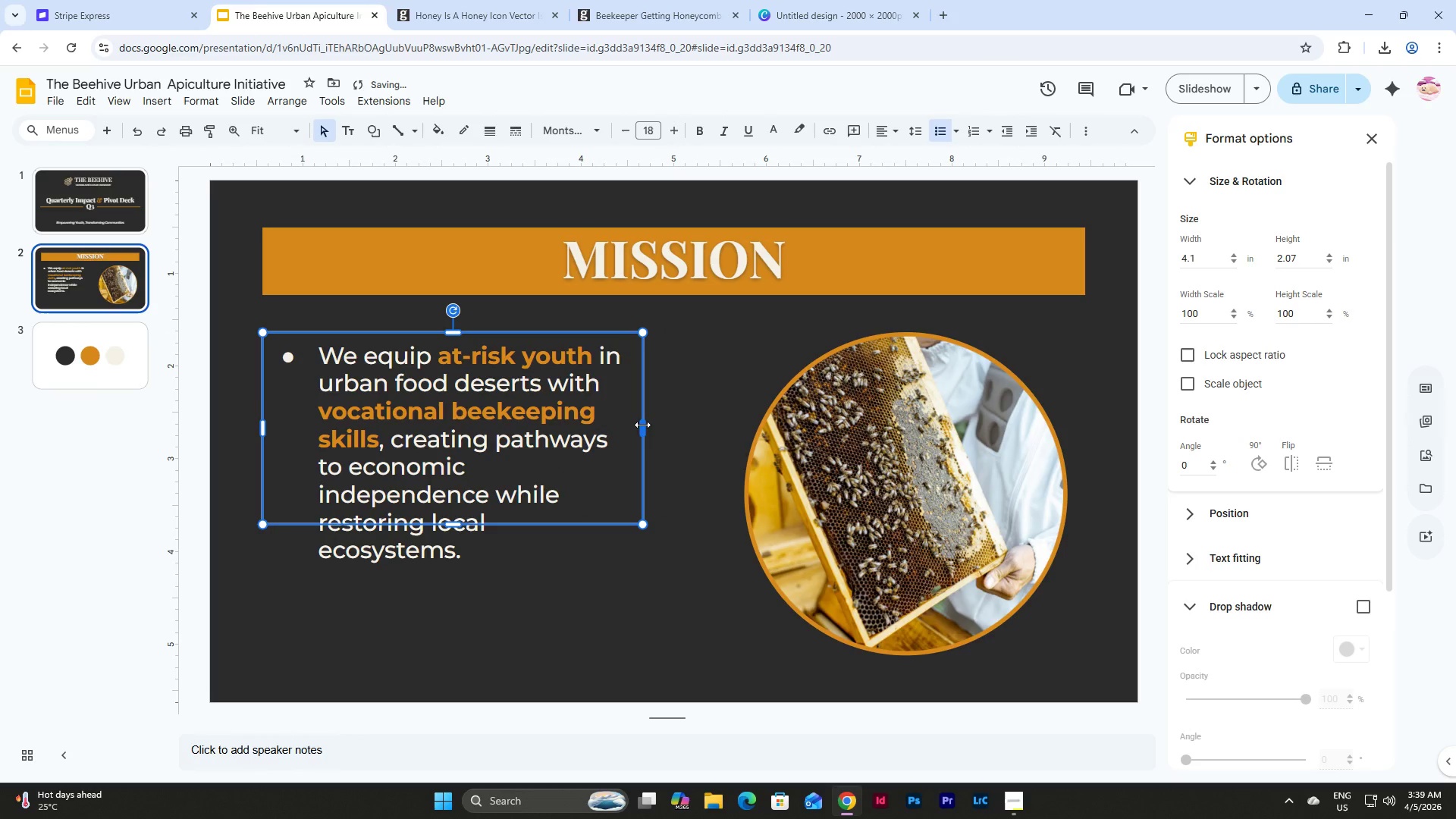 
left_click_drag(start_coordinate=[642, 425], to_coordinate=[625, 425])
 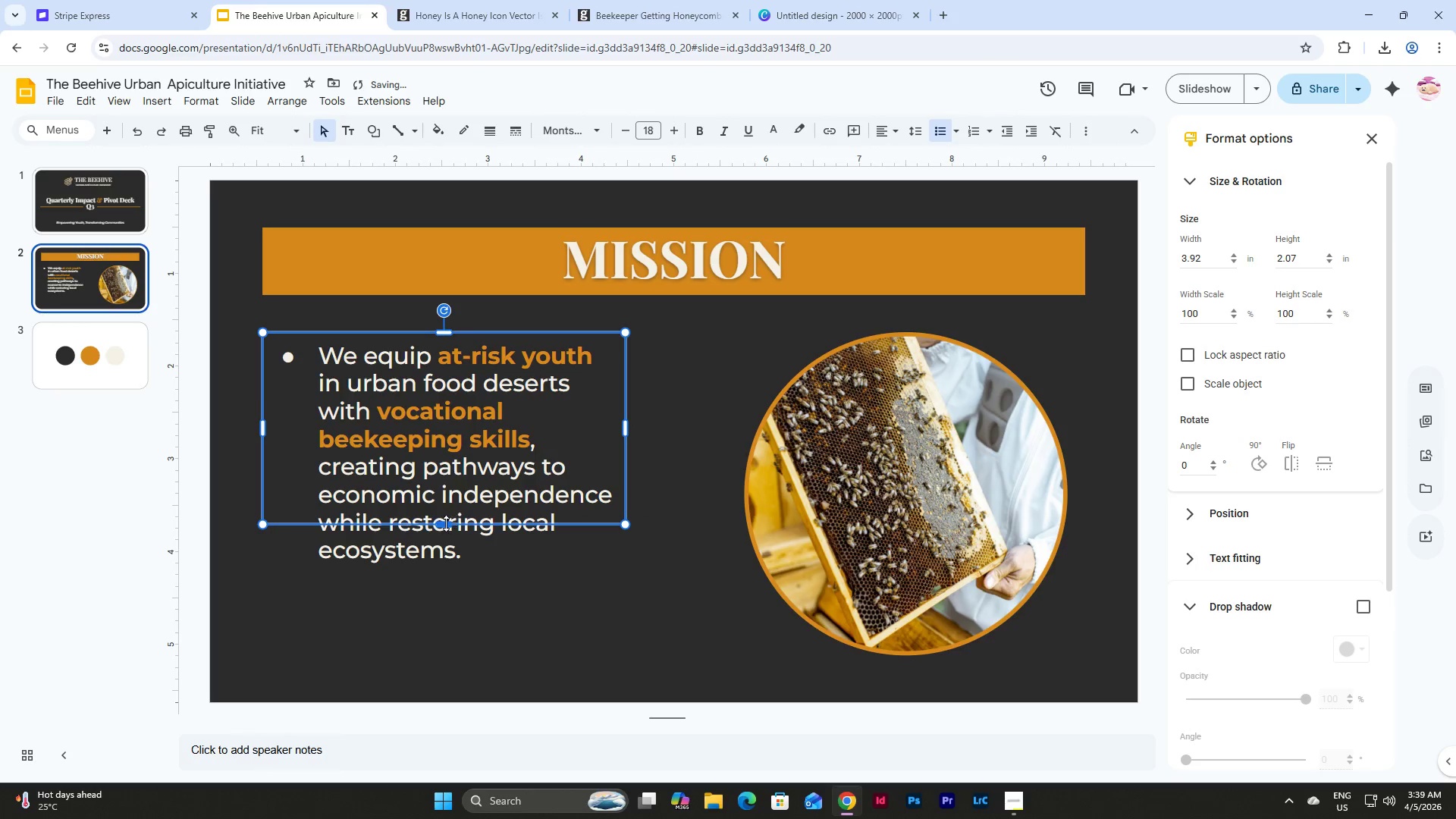 
left_click_drag(start_coordinate=[445, 523], to_coordinate=[450, 601])
 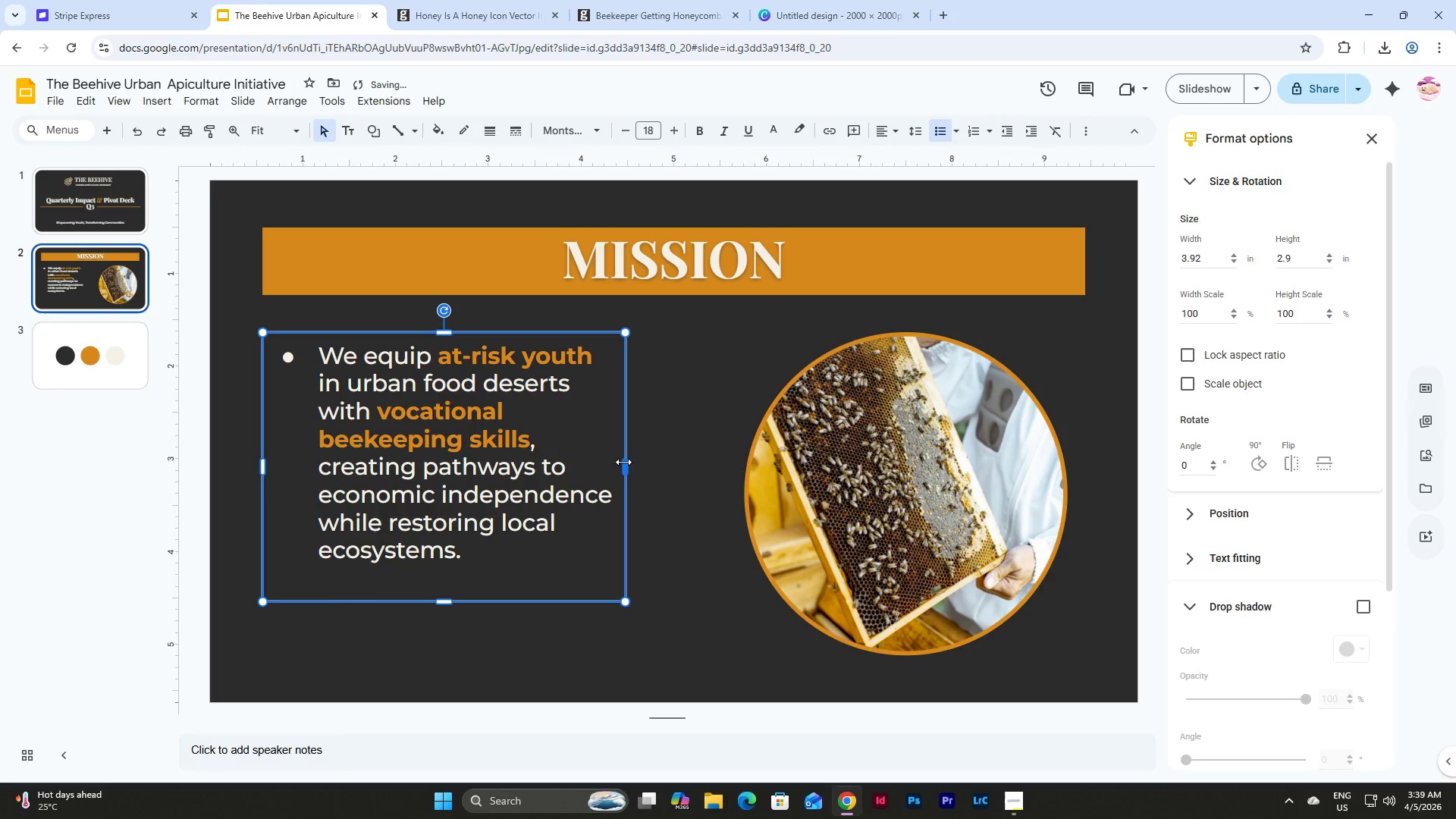 
left_click_drag(start_coordinate=[623, 462], to_coordinate=[724, 470])
 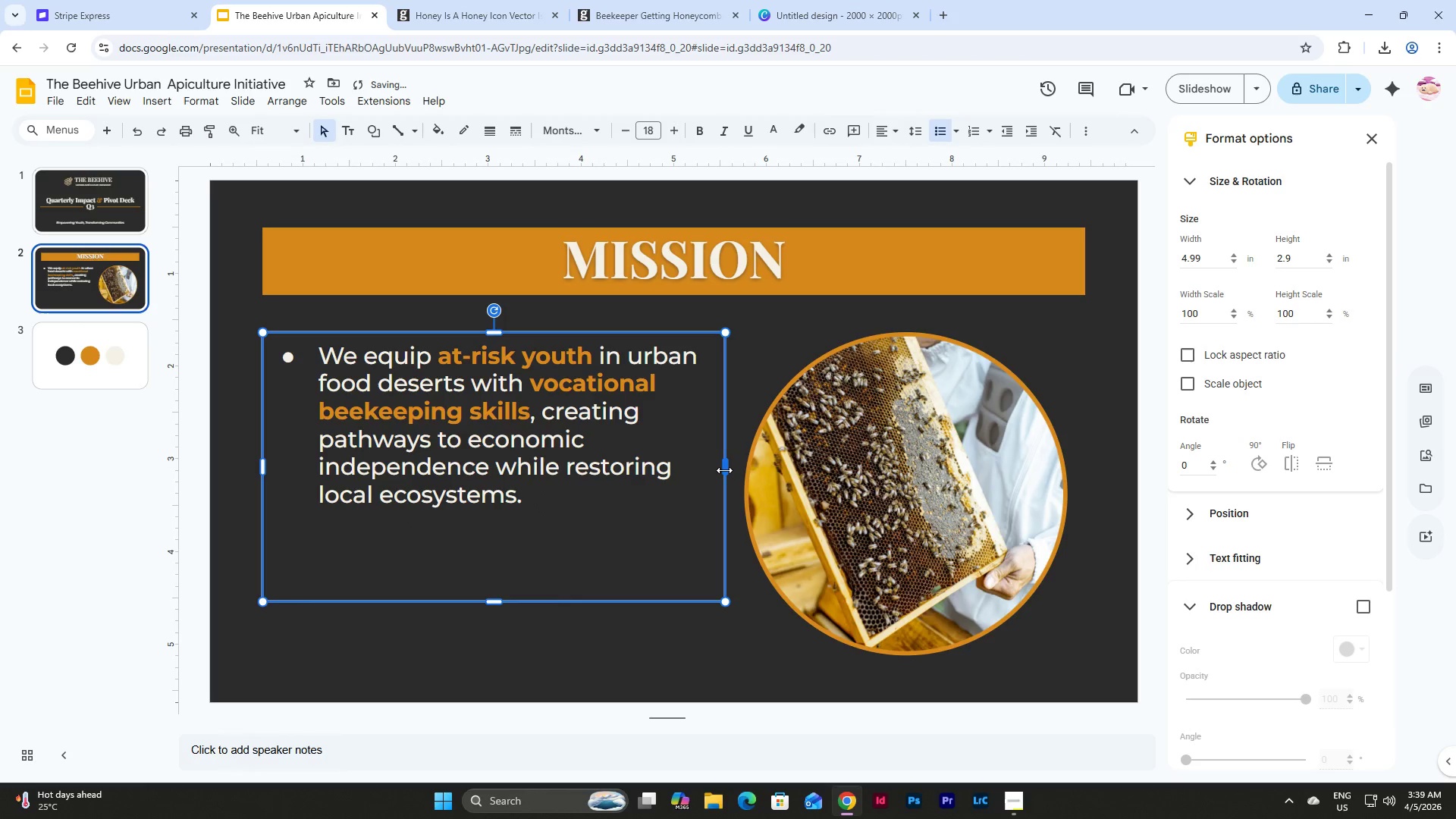 
left_click_drag(start_coordinate=[724, 470], to_coordinate=[695, 472])
 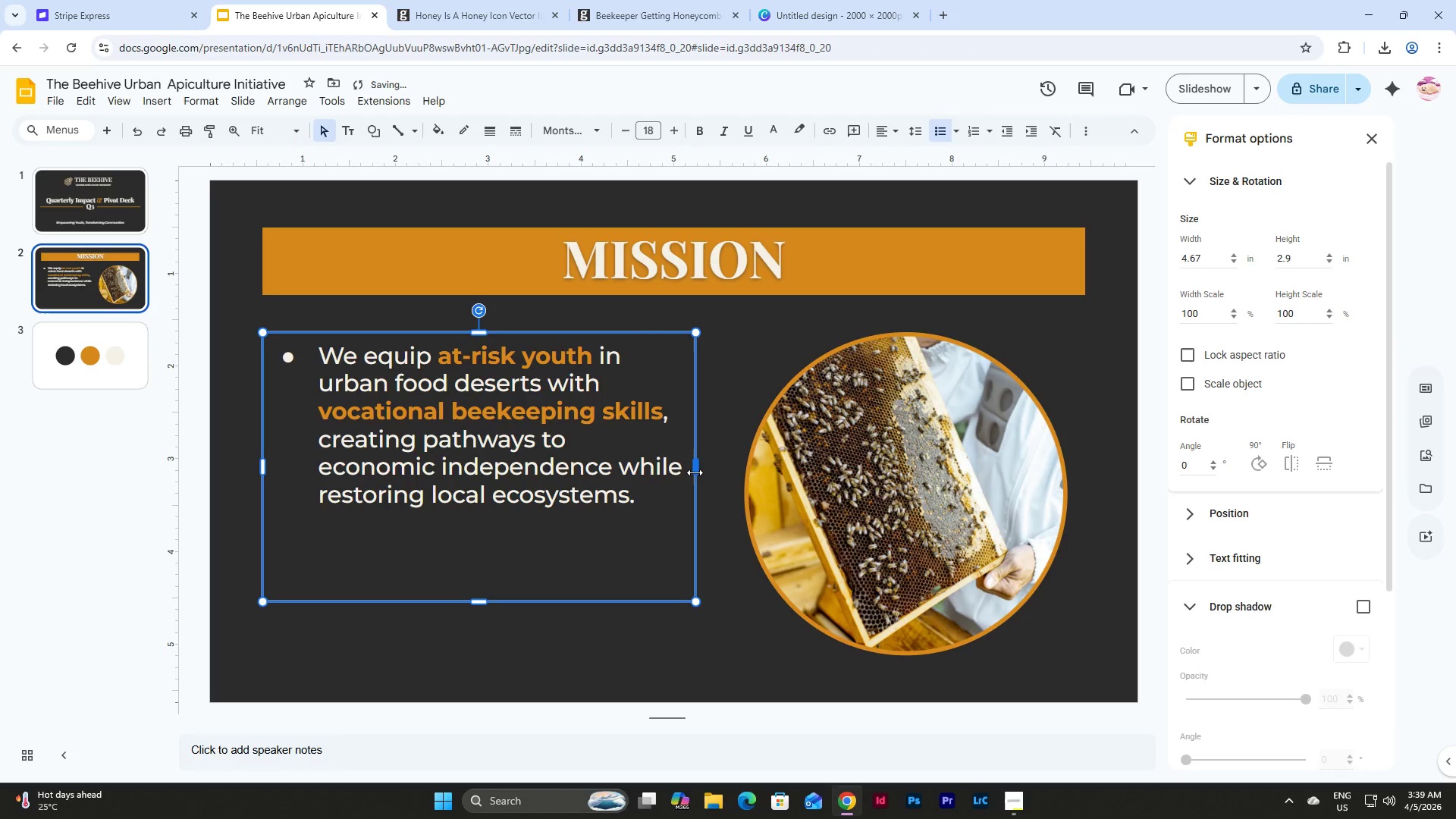 
left_click_drag(start_coordinate=[695, 472], to_coordinate=[706, 472])
 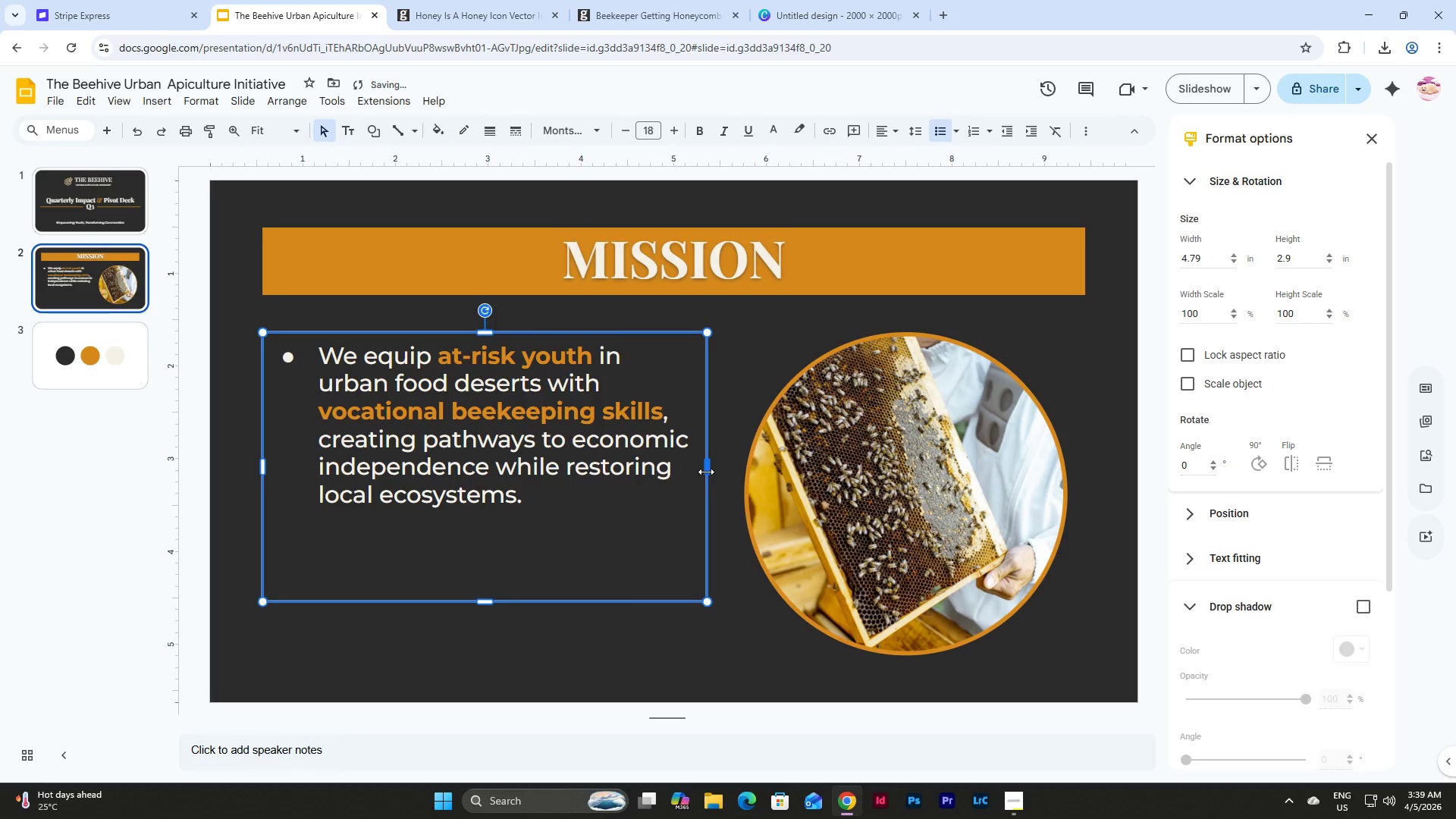 
left_click_drag(start_coordinate=[706, 472], to_coordinate=[714, 472])
 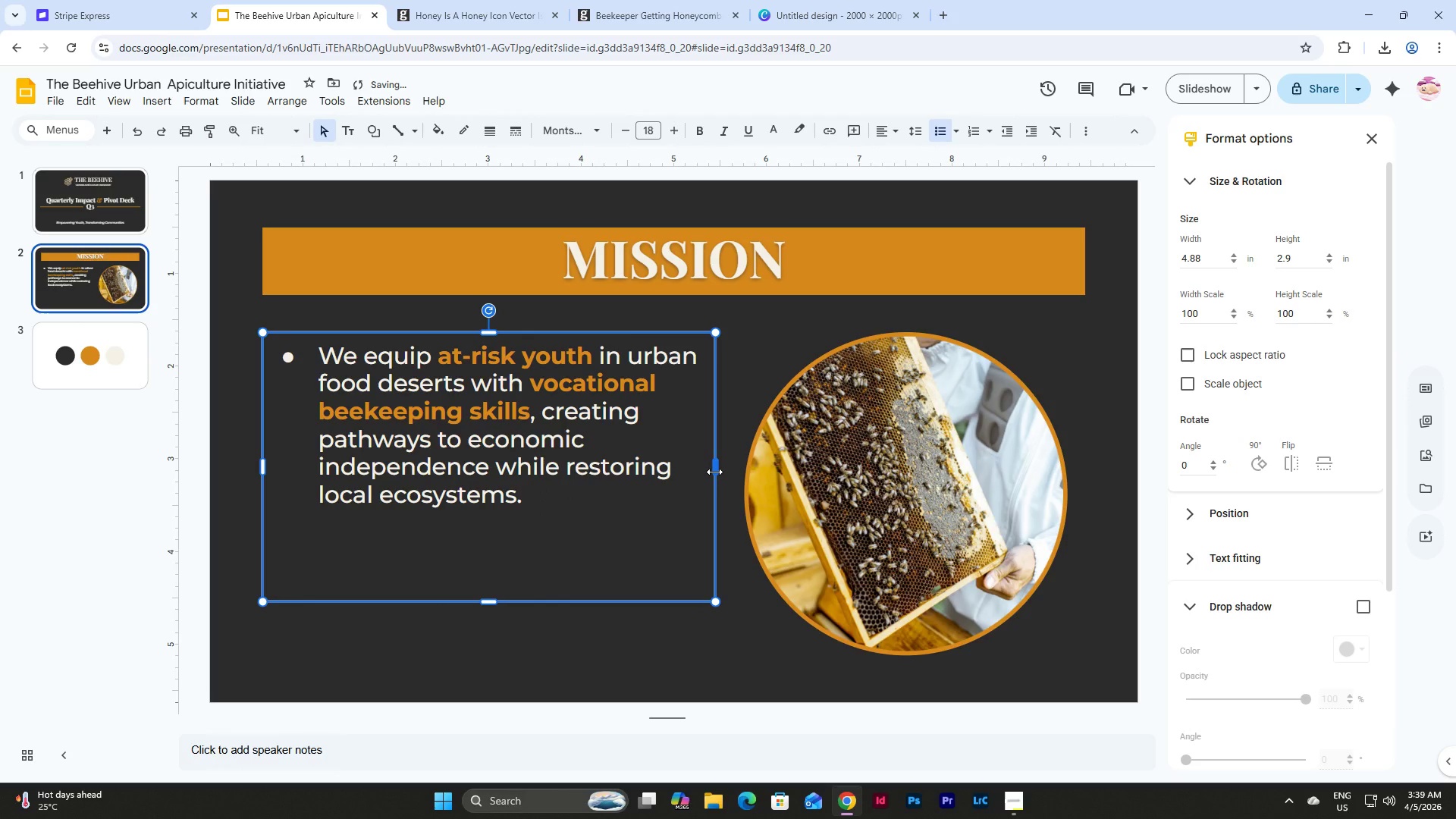 
left_click_drag(start_coordinate=[714, 472], to_coordinate=[719, 473])
 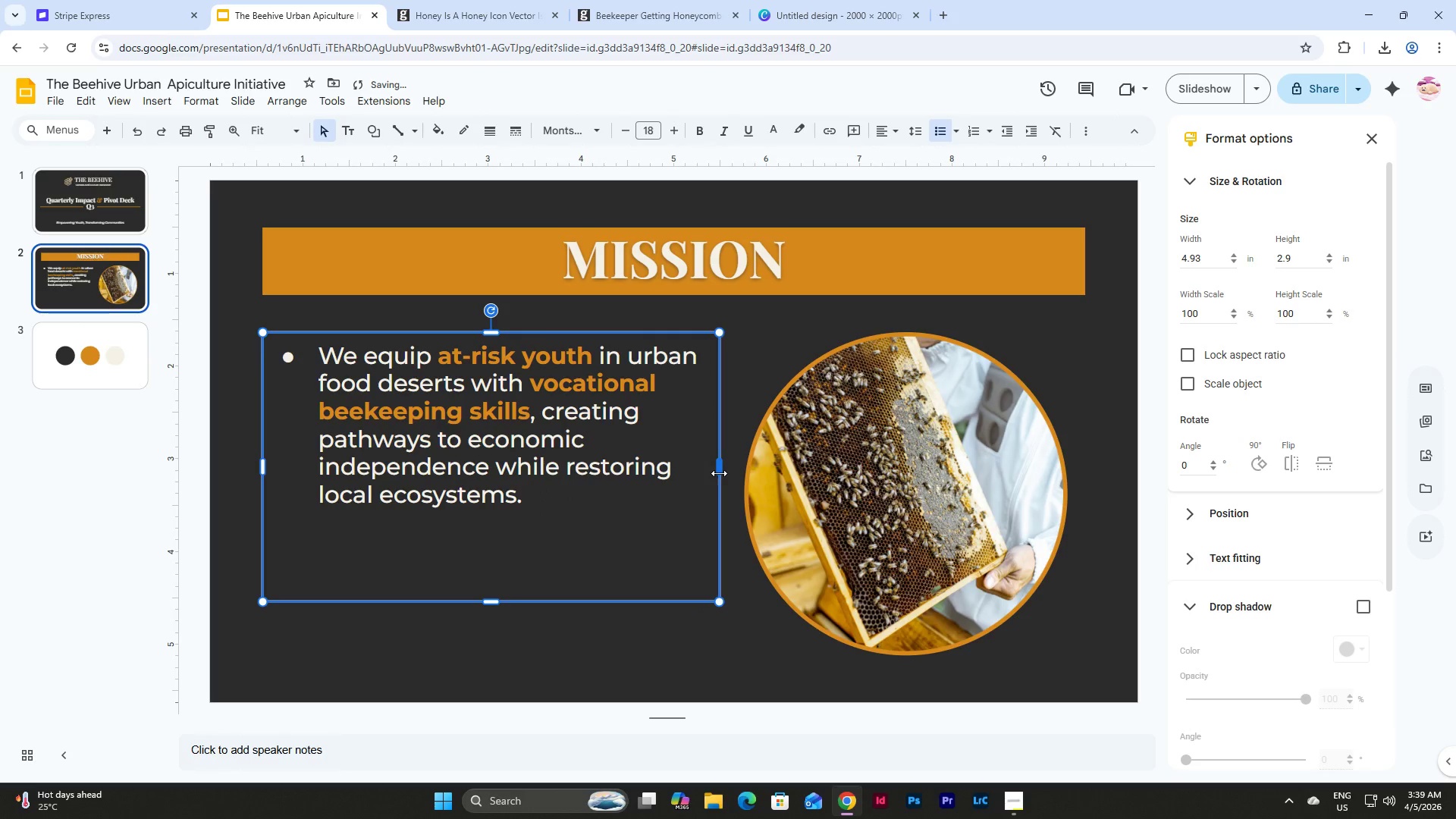 
left_click_drag(start_coordinate=[719, 473], to_coordinate=[713, 471])
 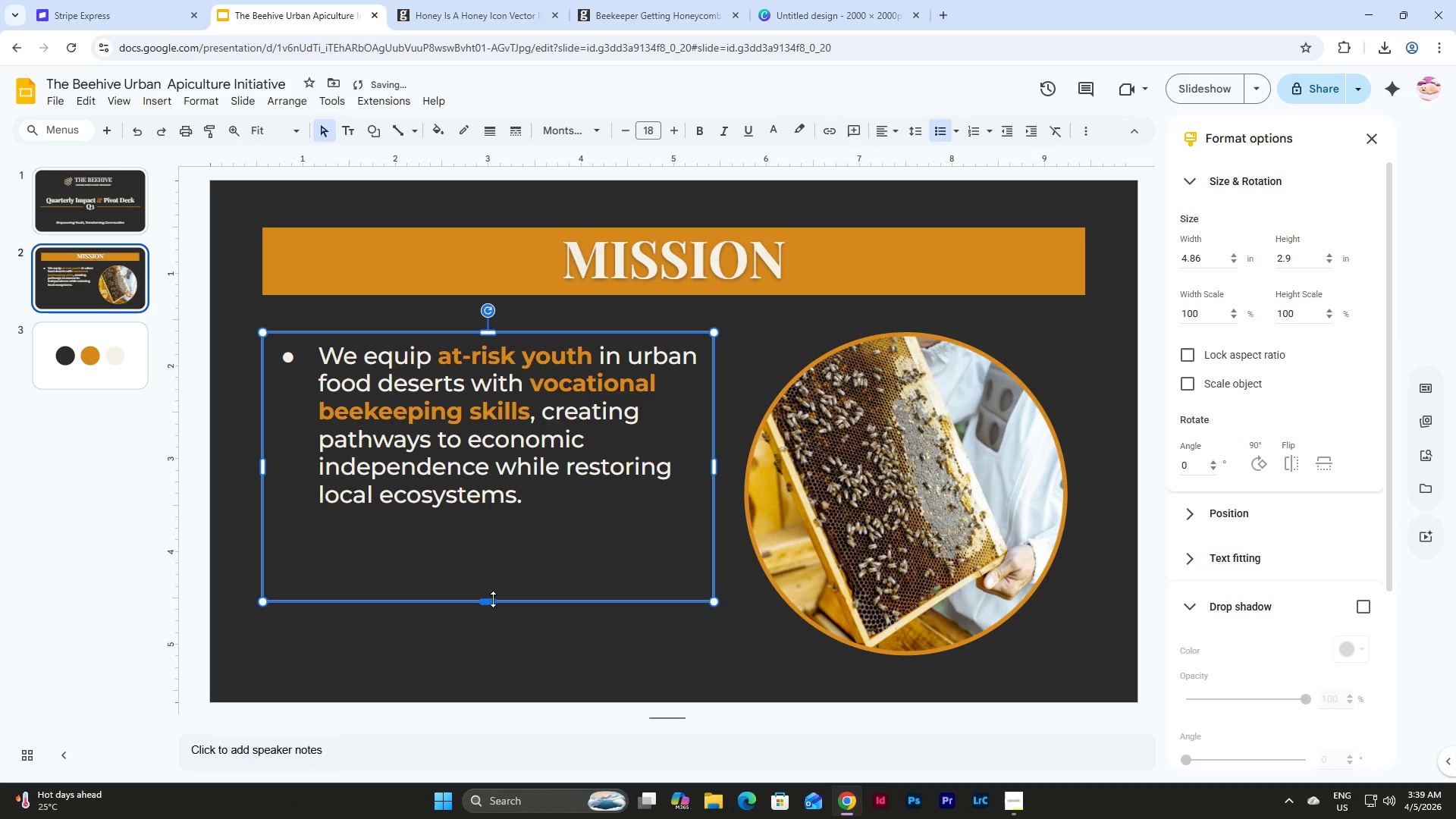 
left_click_drag(start_coordinate=[493, 599], to_coordinate=[512, 526])
 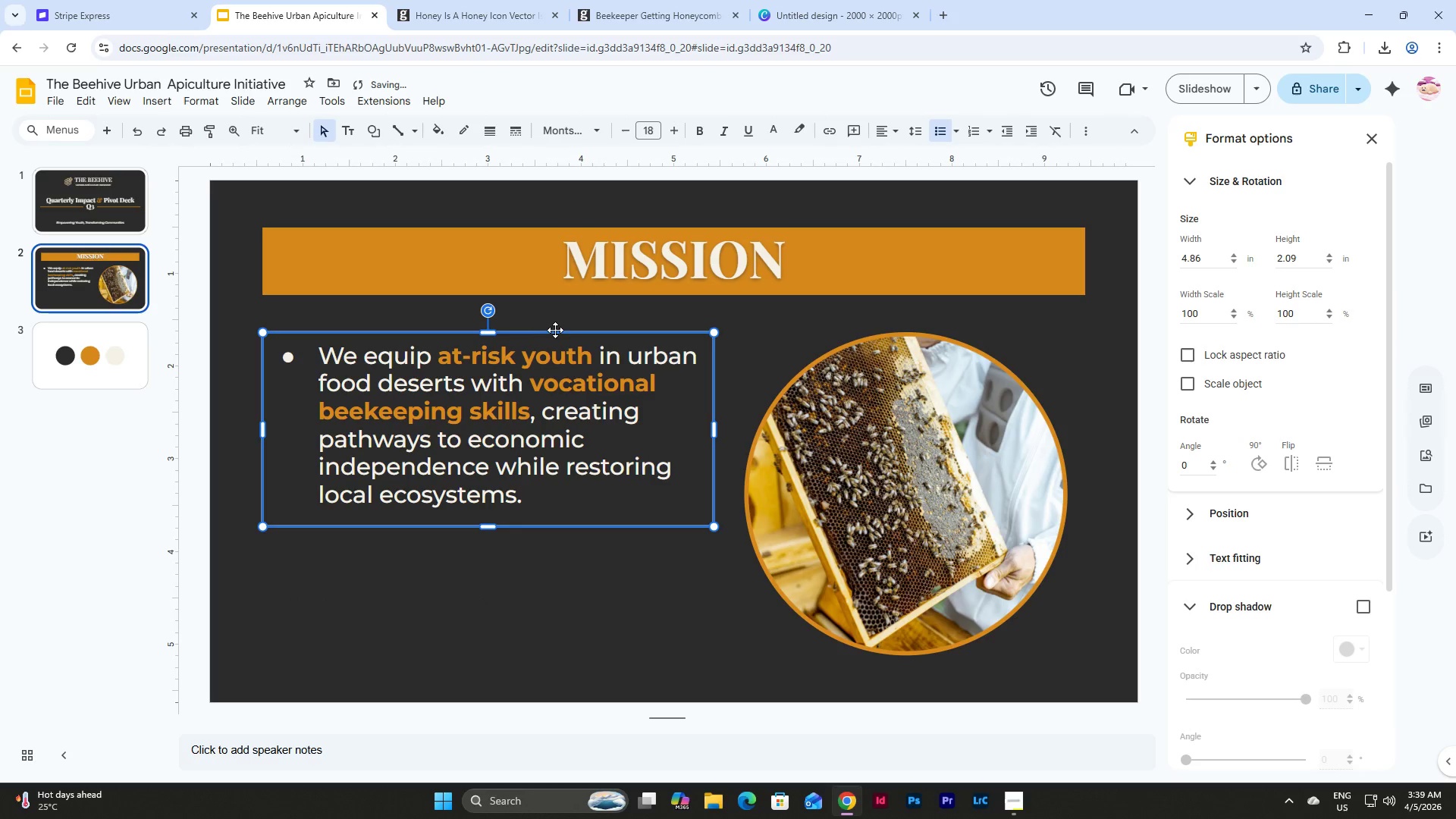 
left_click_drag(start_coordinate=[553, 331], to_coordinate=[554, 342])
 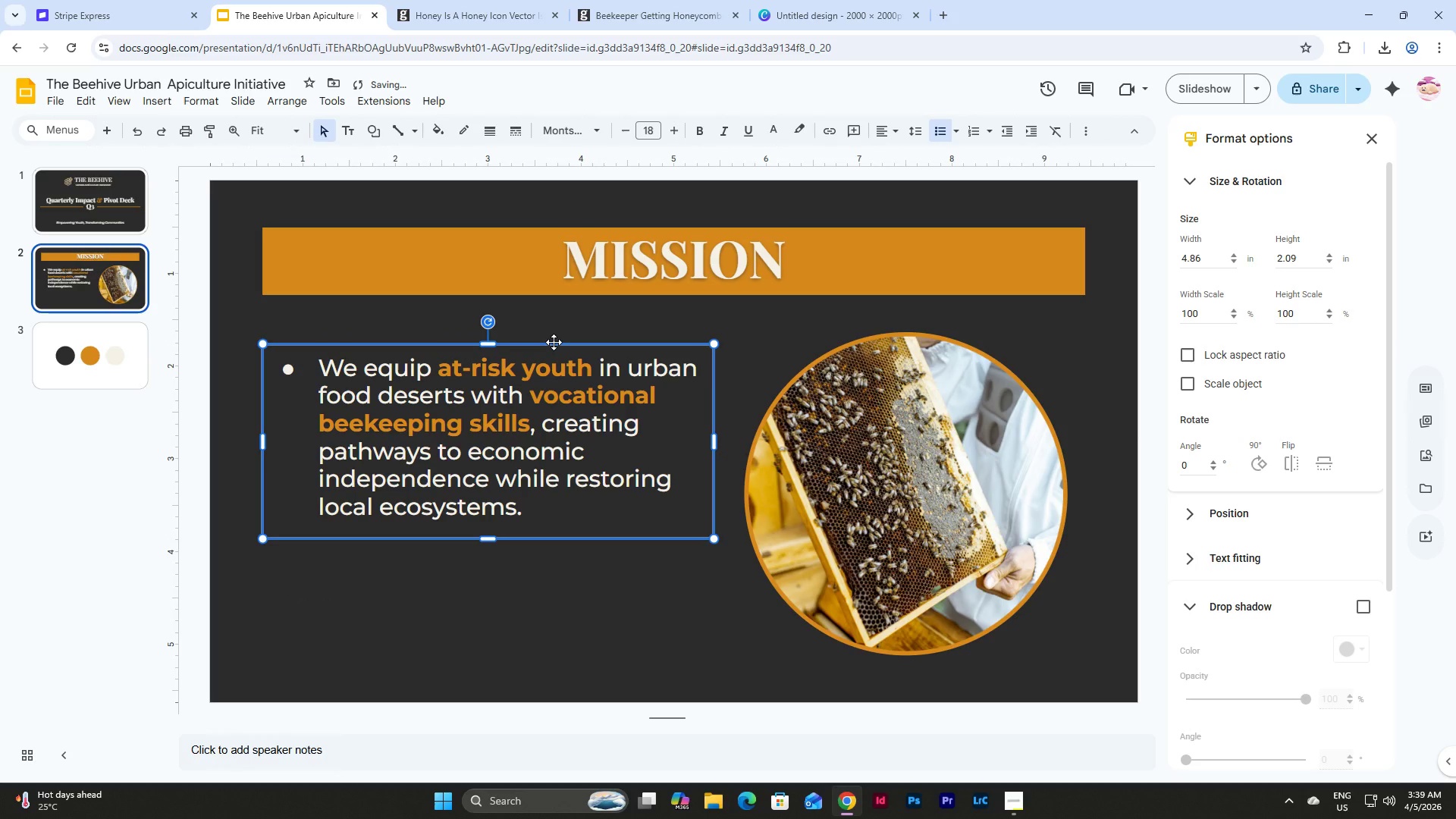 
left_click_drag(start_coordinate=[554, 342], to_coordinate=[554, 392])
 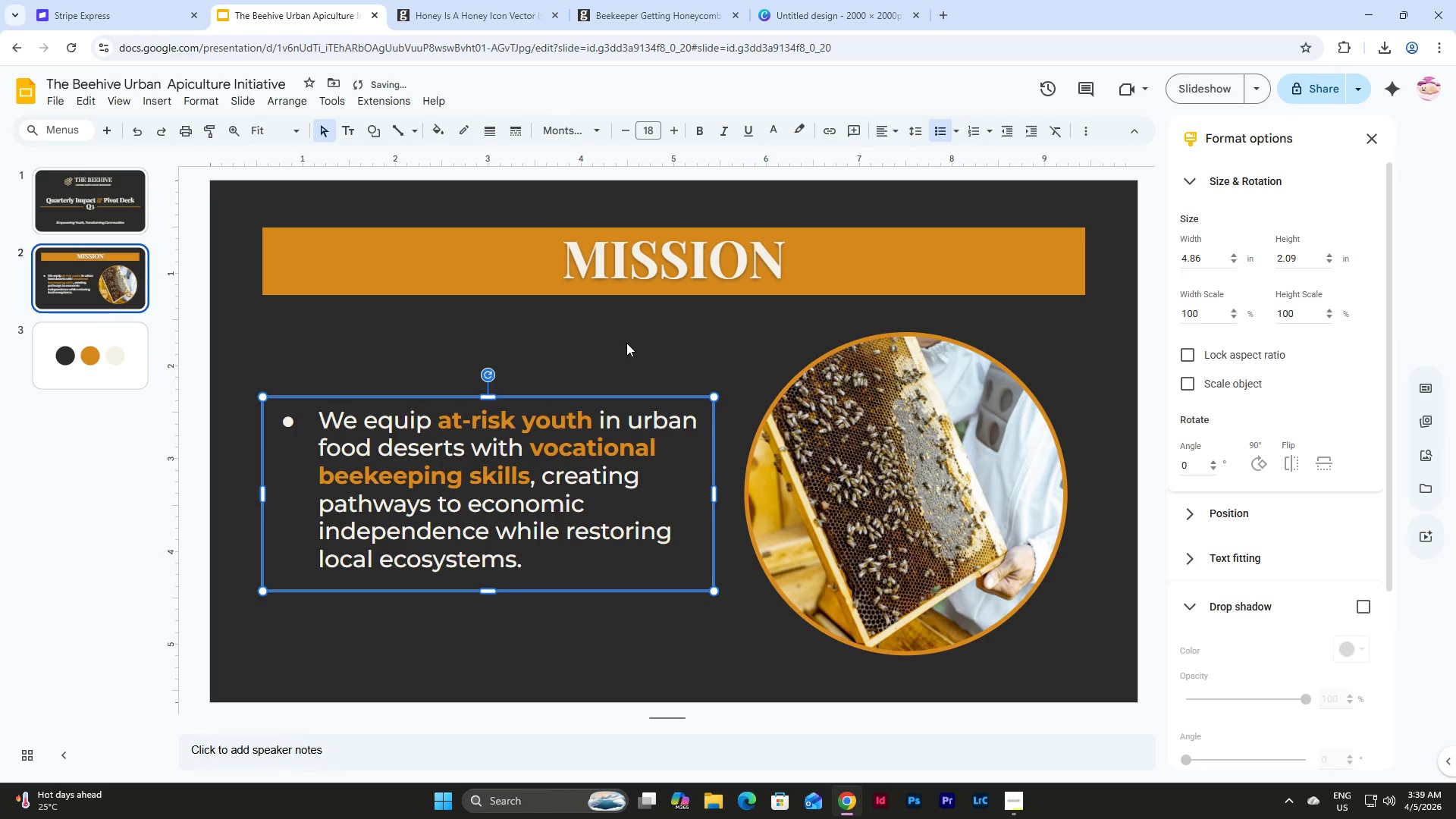 
left_click([626, 343])
 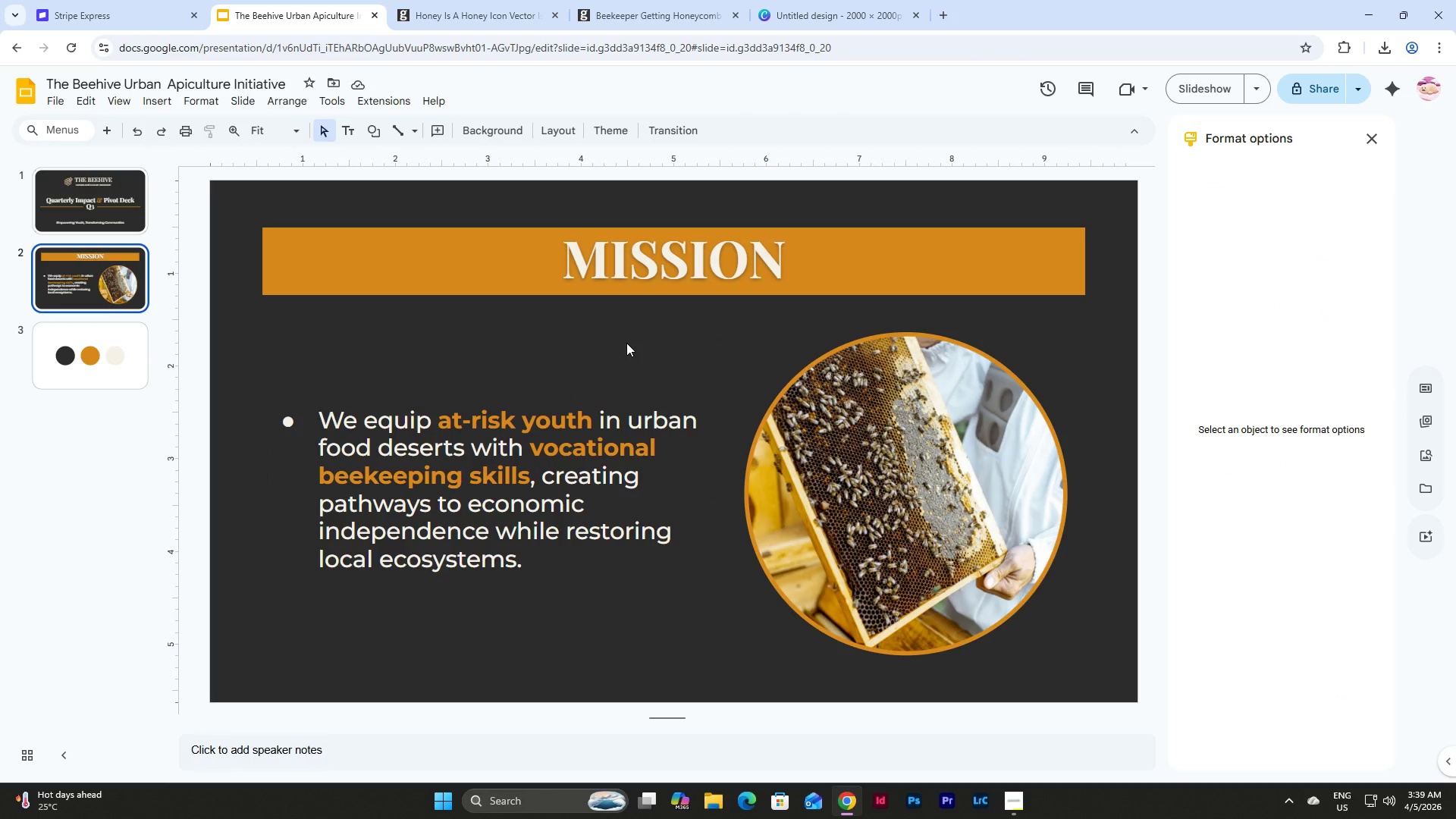 
wait(6.58)
 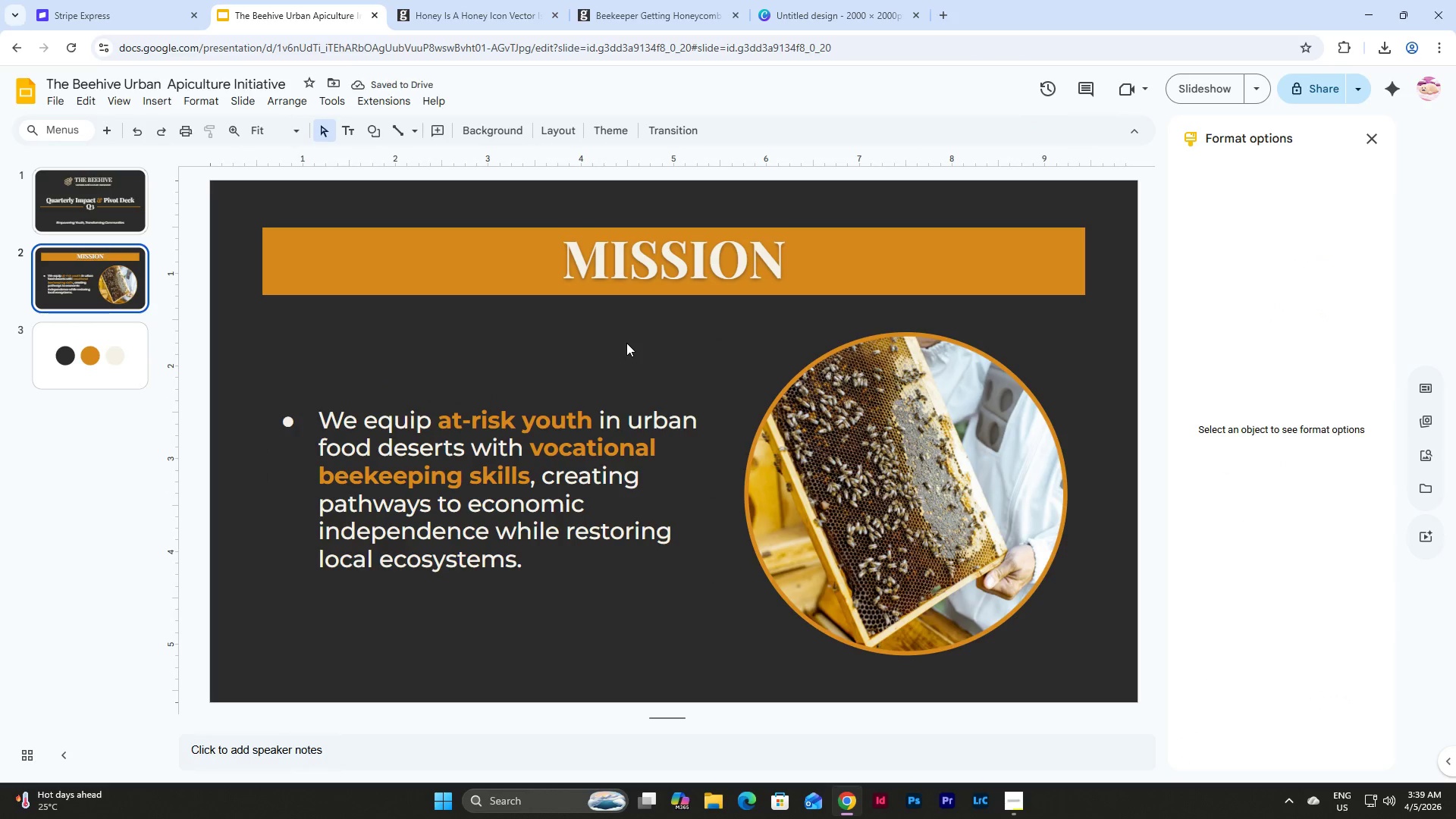 
left_click([551, 464])
 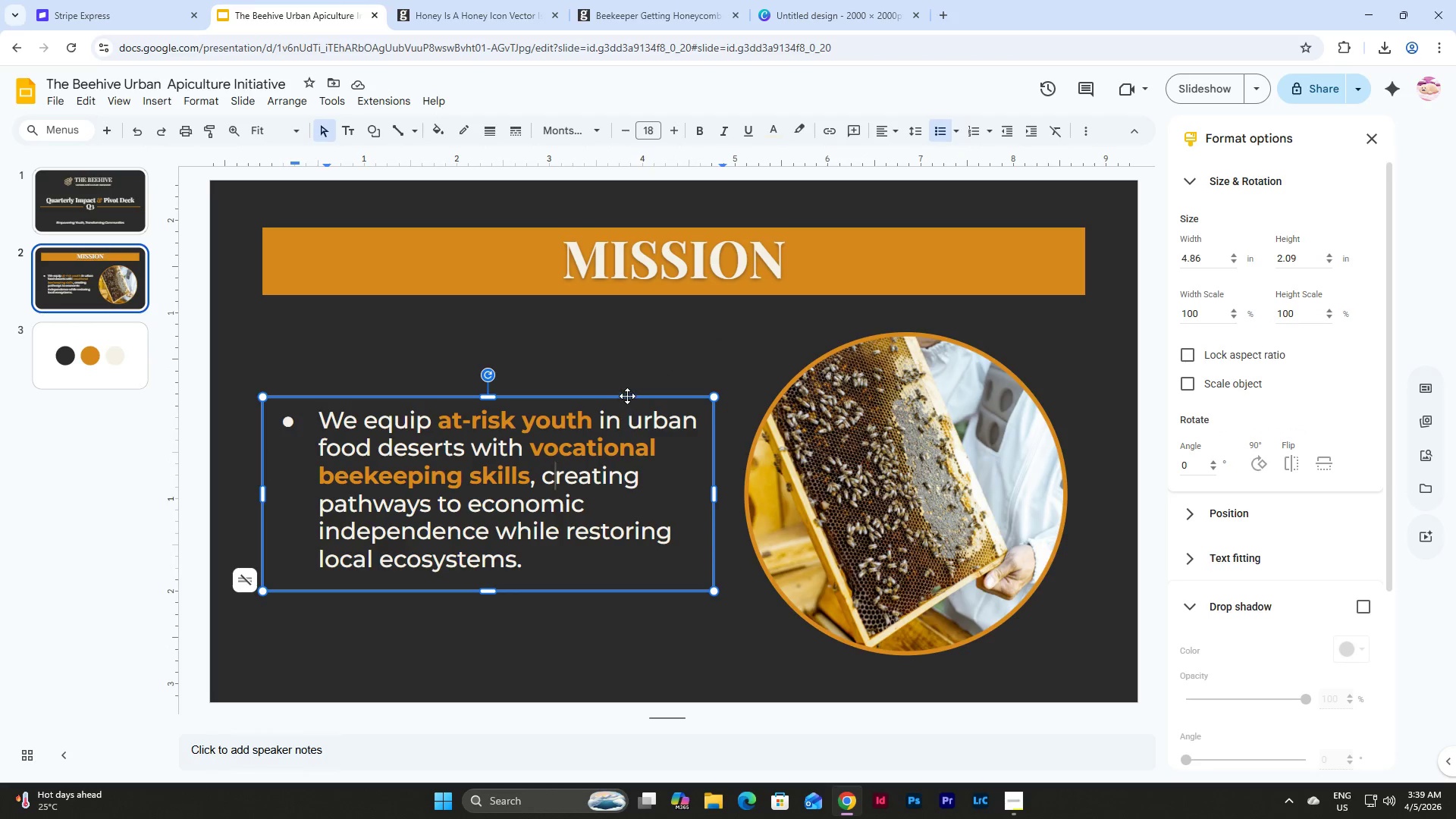 
left_click([627, 396])
 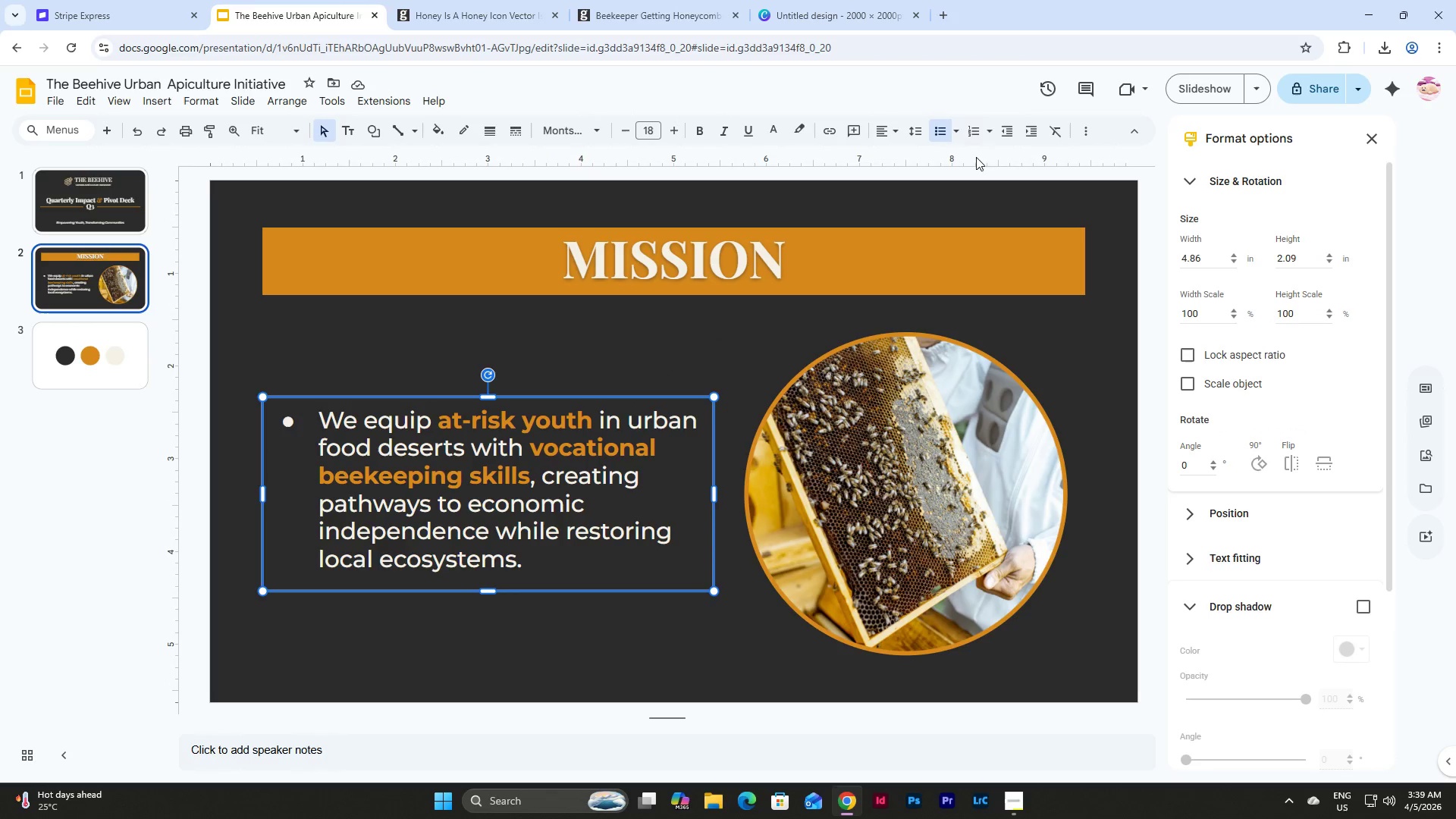 
mouse_move([967, 130])
 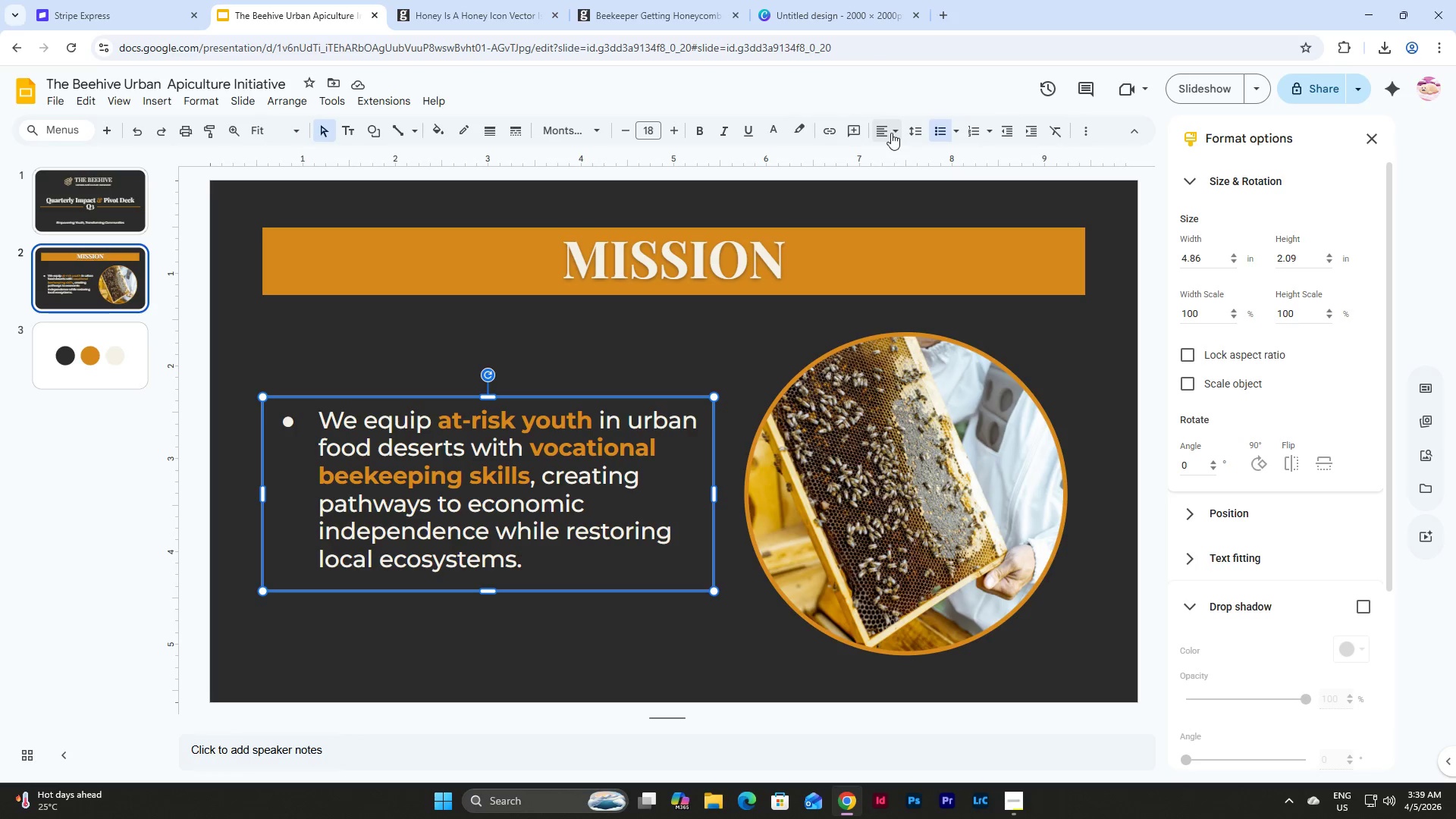 
left_click([916, 130])
 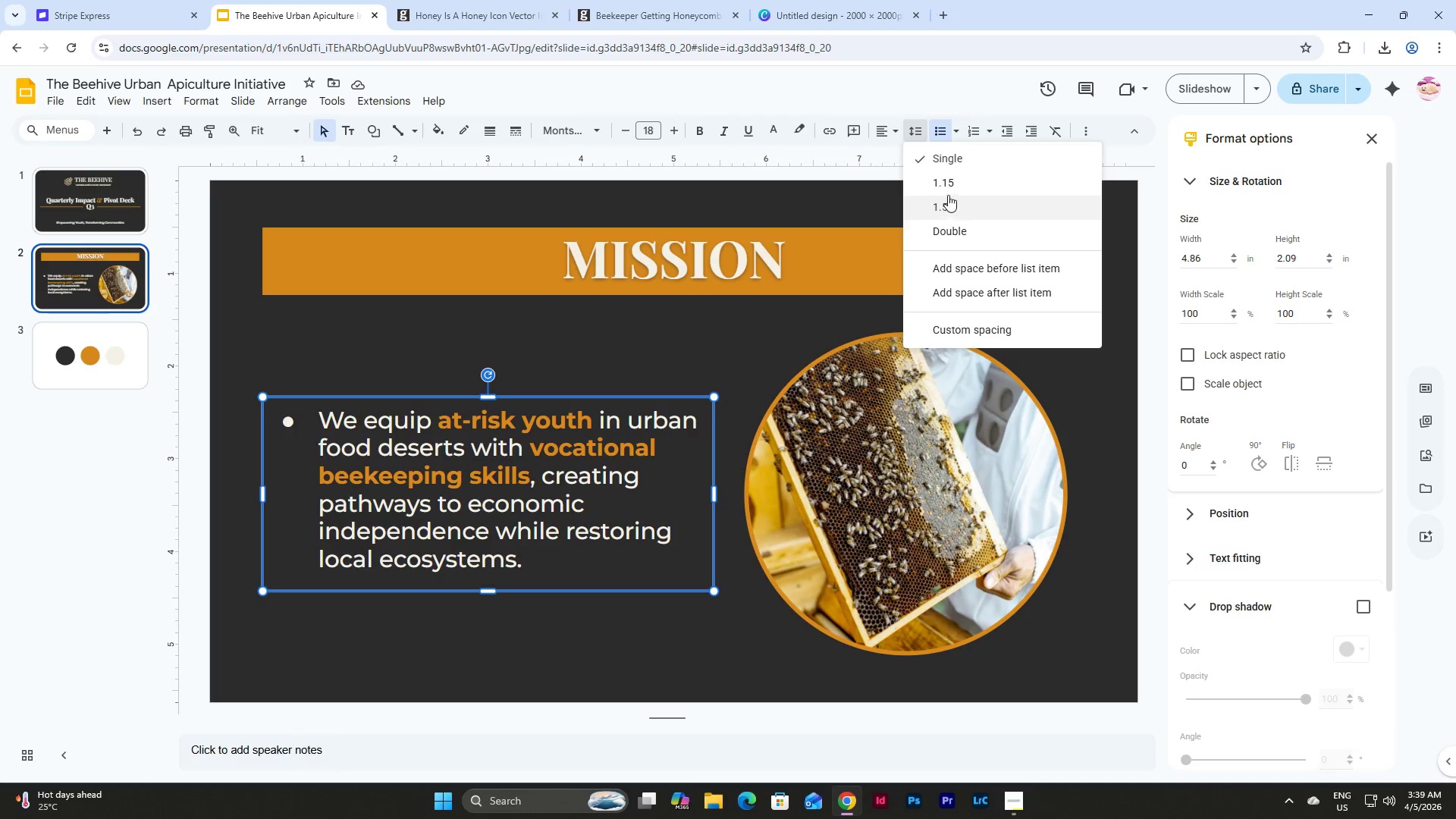 
left_click([948, 184])
 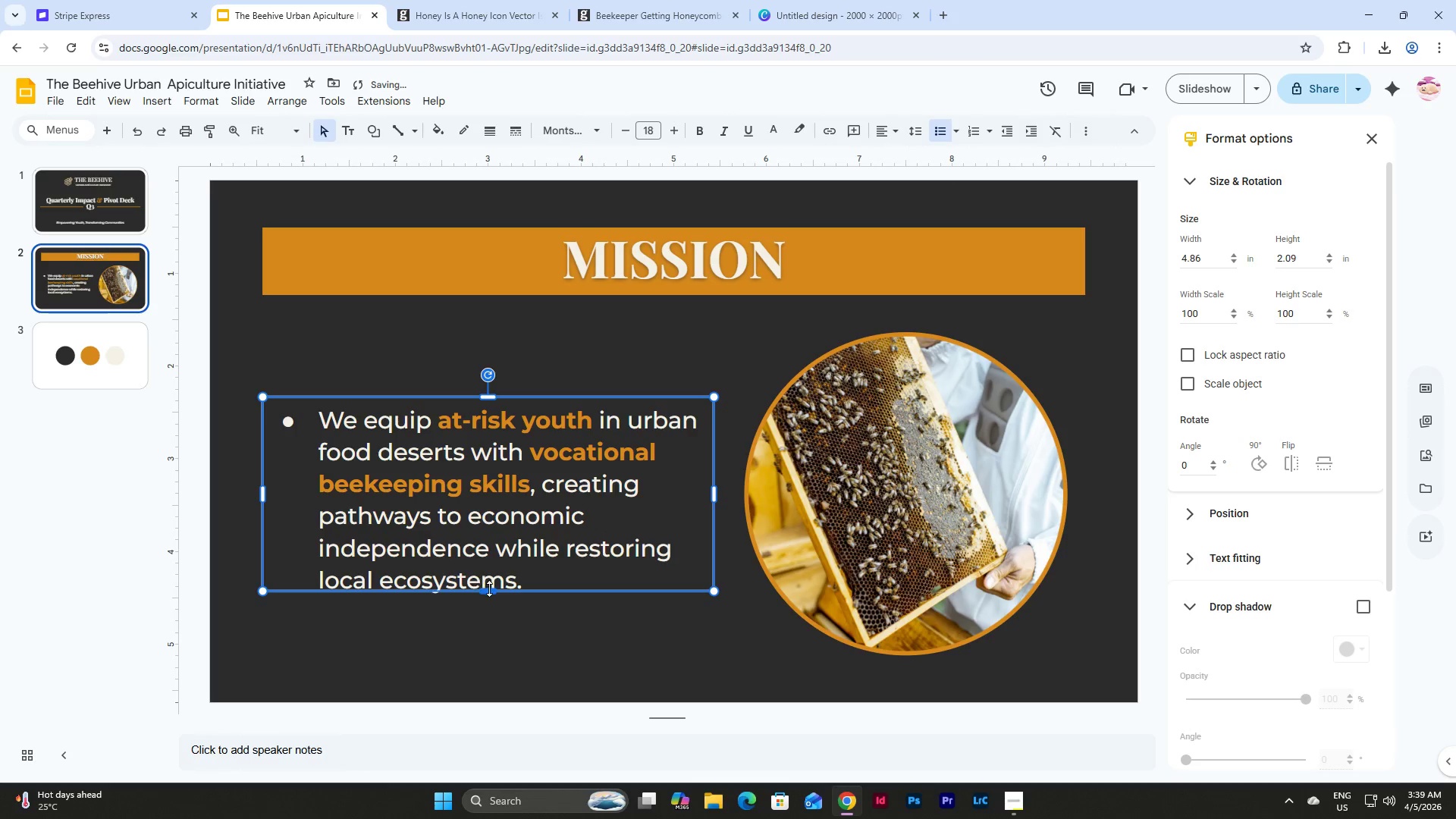 
left_click_drag(start_coordinate=[492, 588], to_coordinate=[492, 610])
 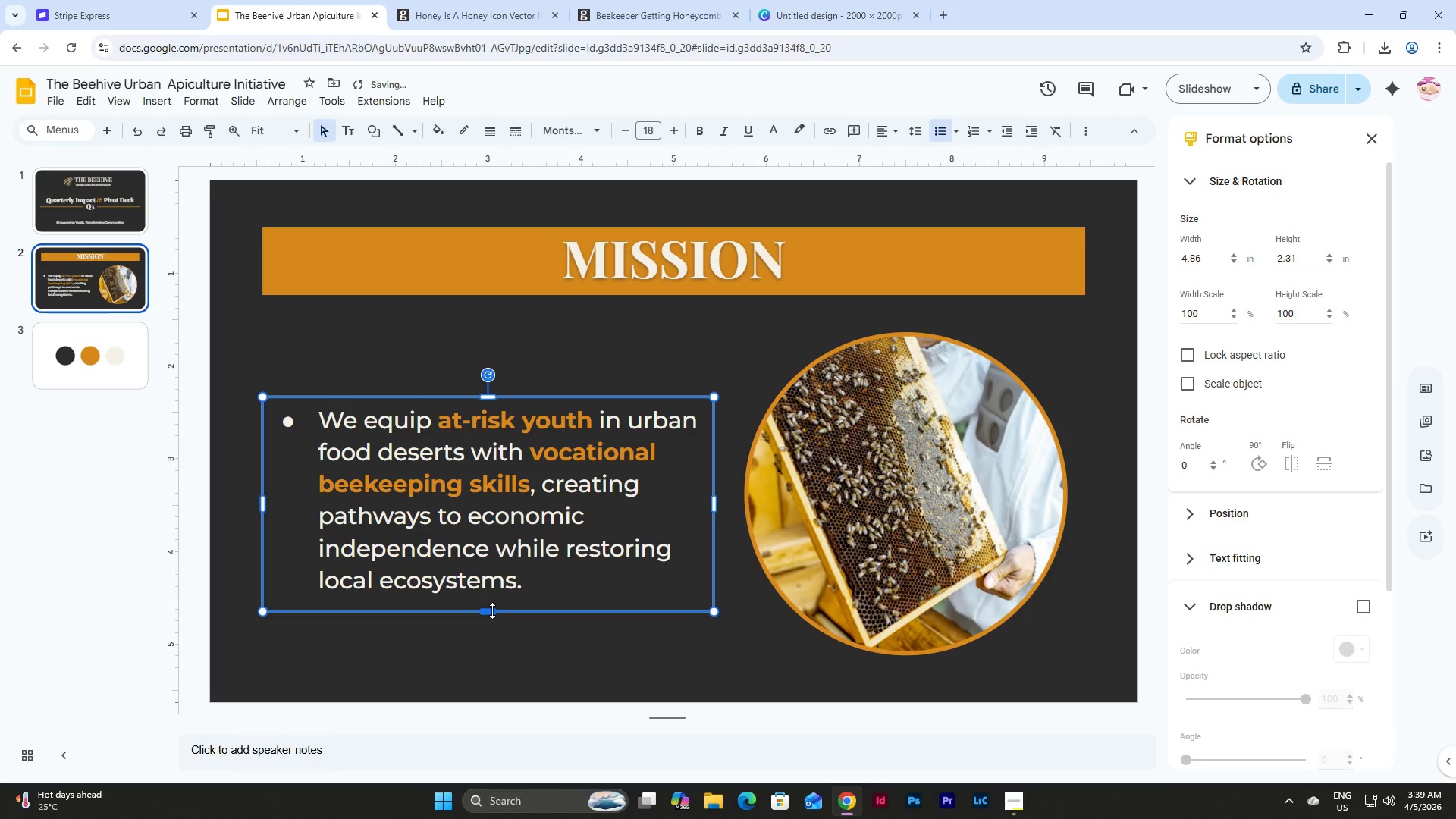 
left_click_drag(start_coordinate=[492, 610], to_coordinate=[492, 607])
 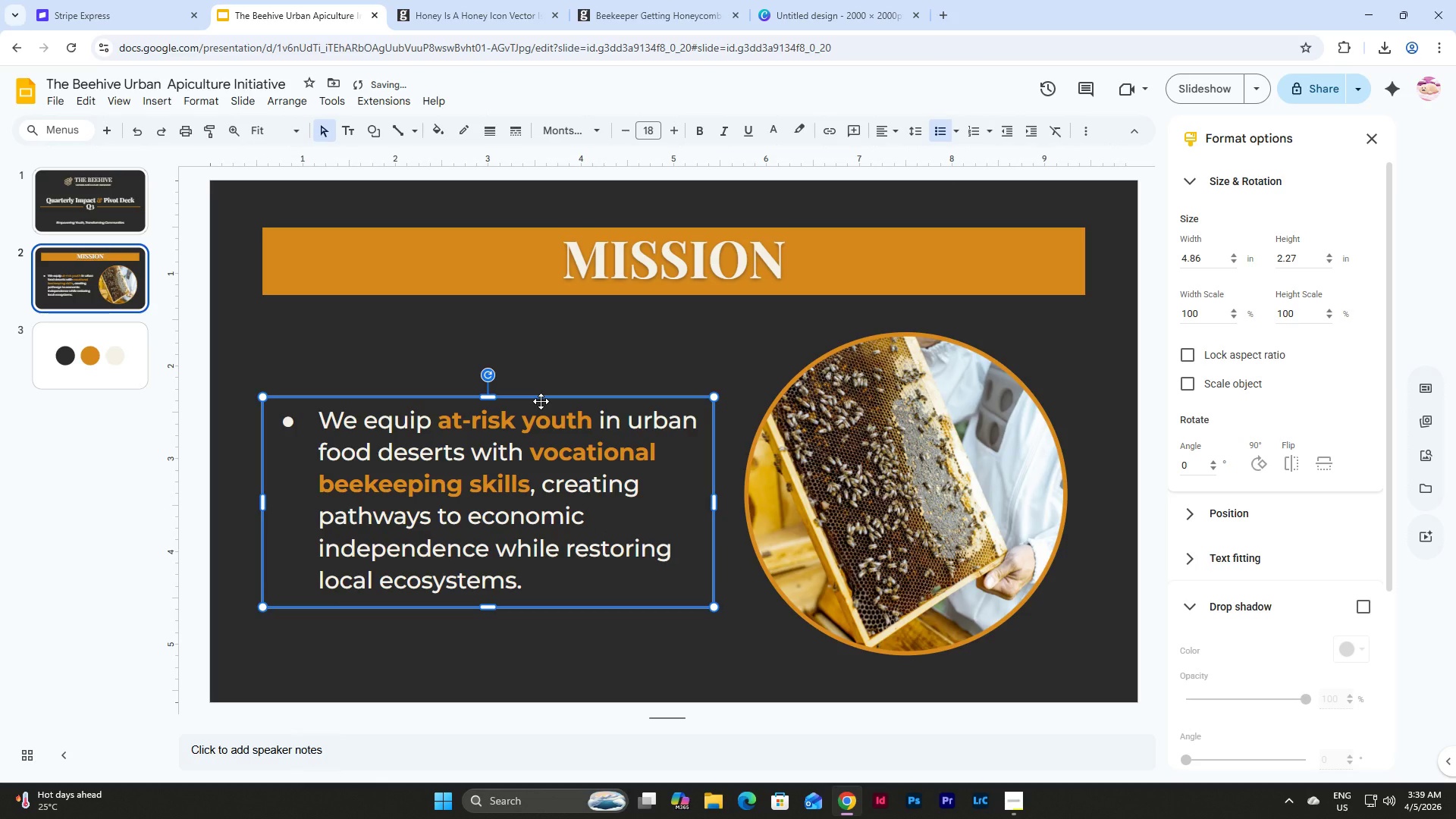 
left_click_drag(start_coordinate=[541, 401], to_coordinate=[542, 394])
 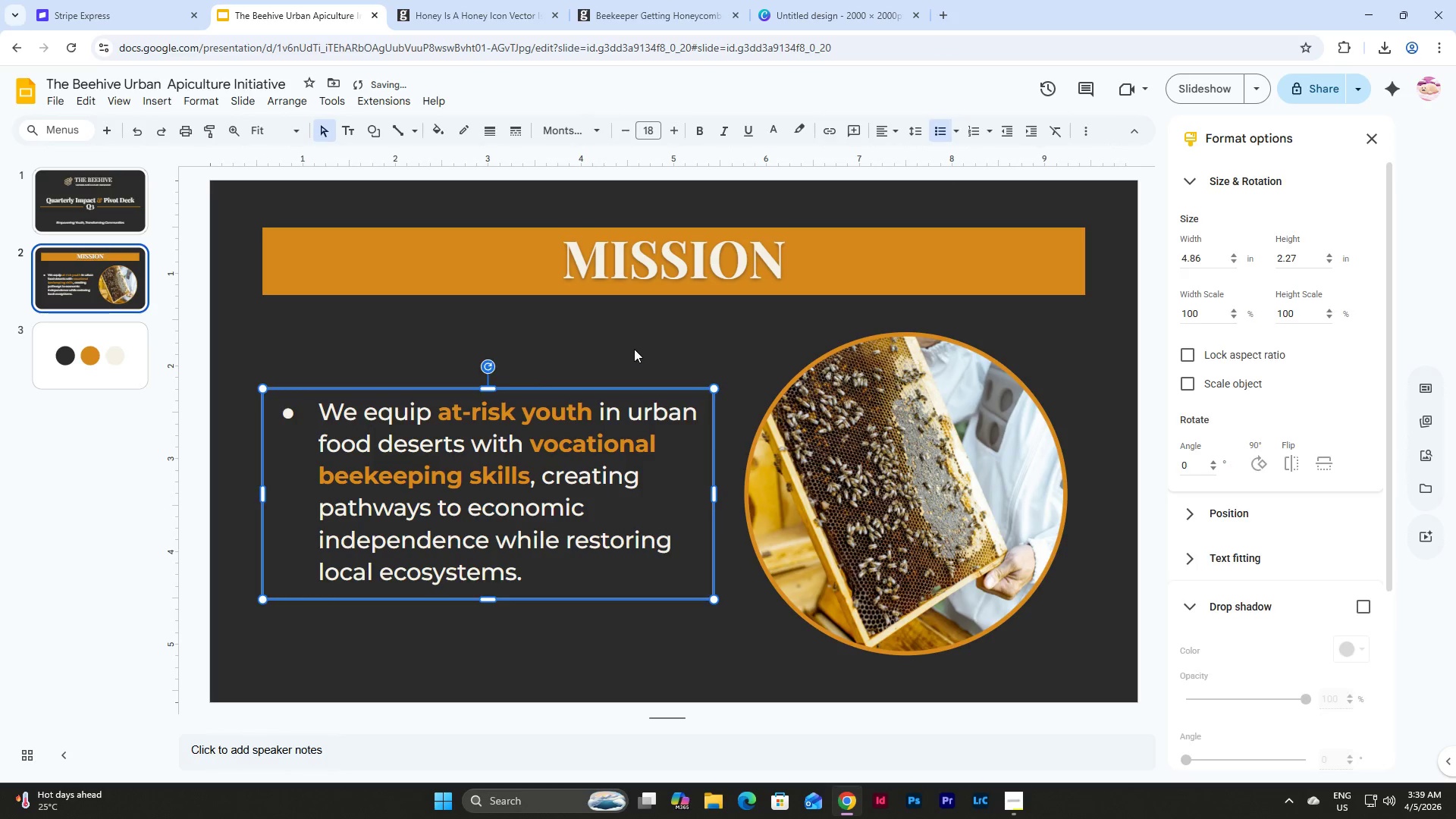 
left_click([634, 349])
 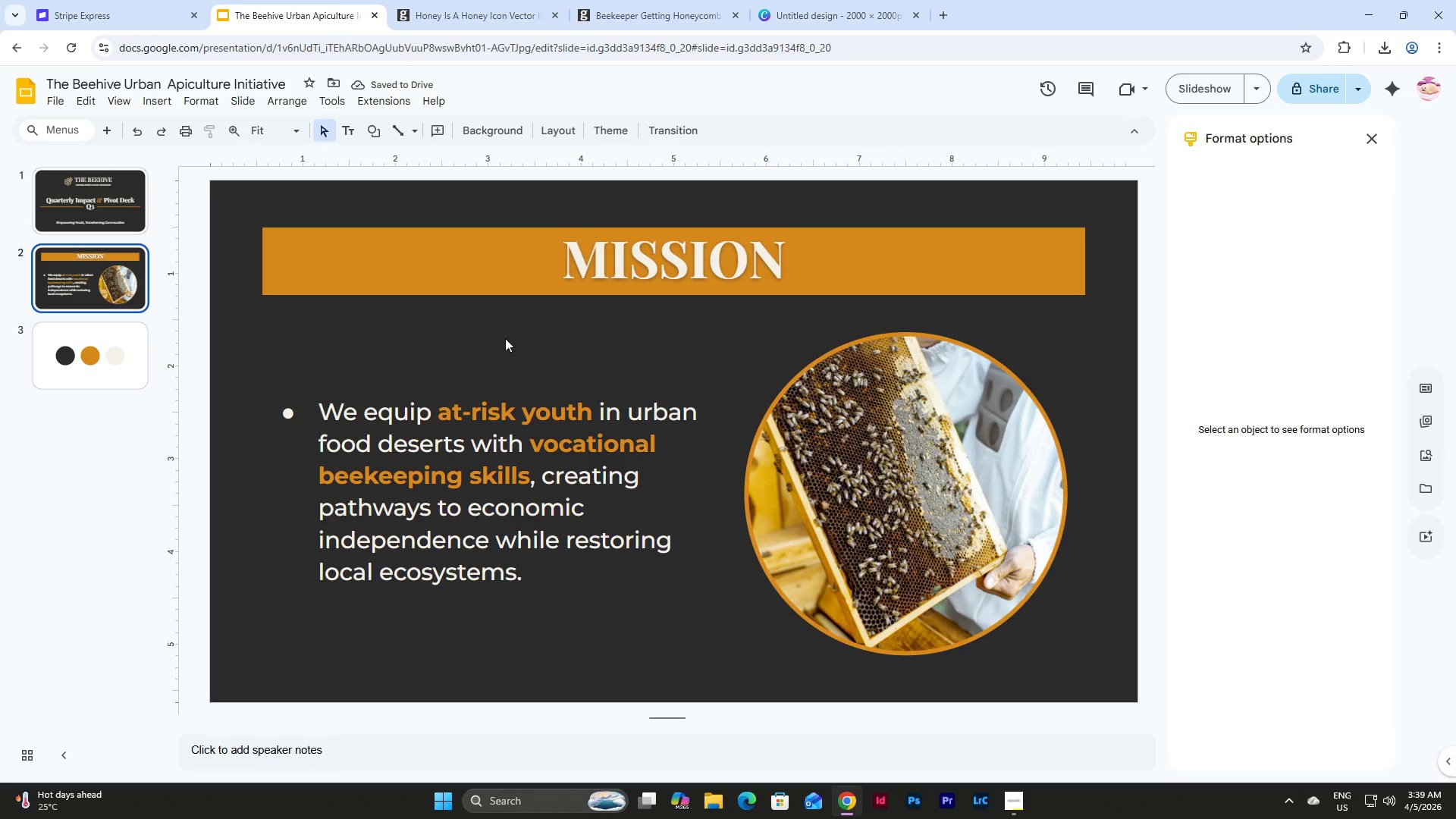 
double_click([135, 278])
 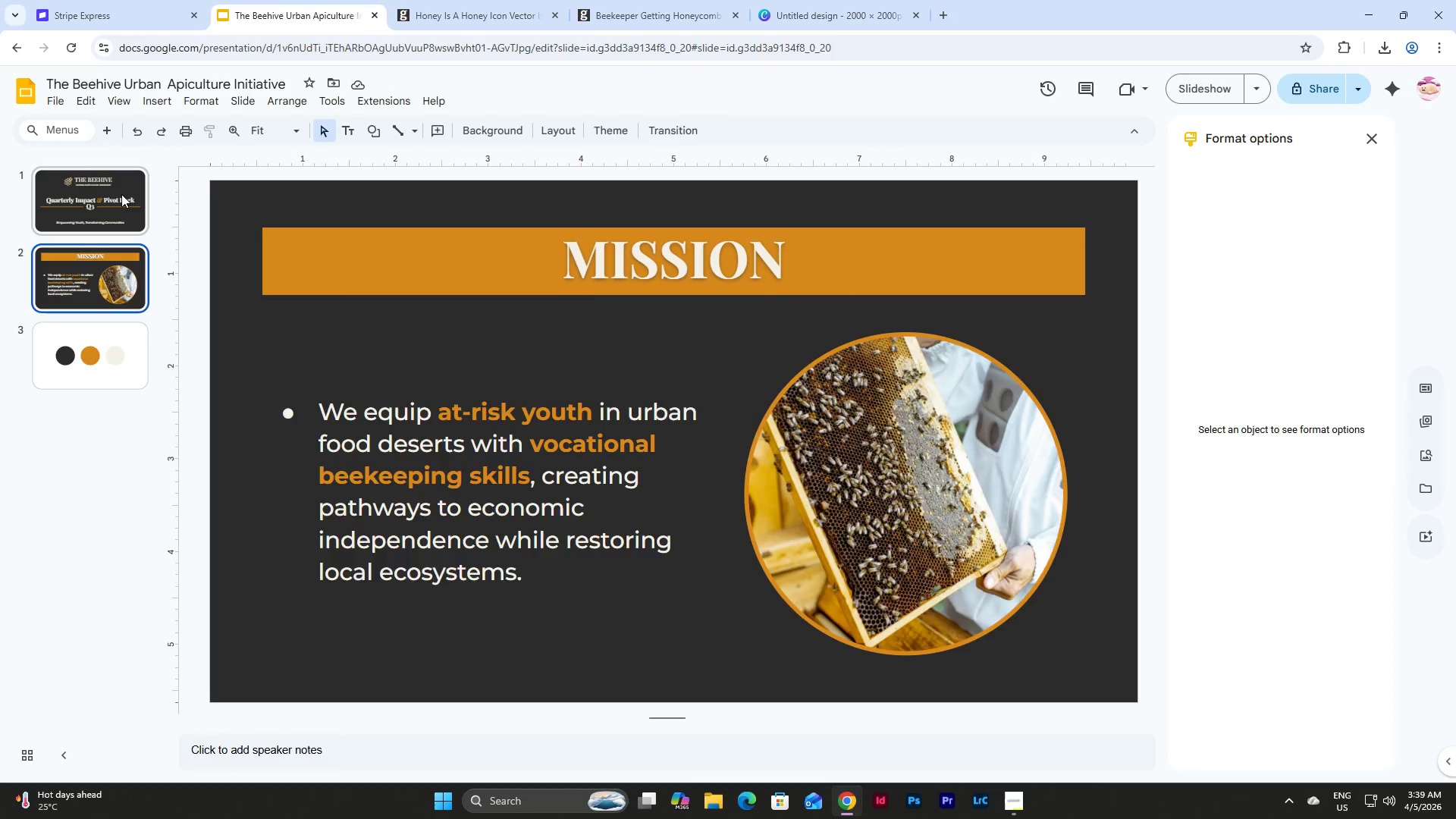 
triple_click([121, 193])
 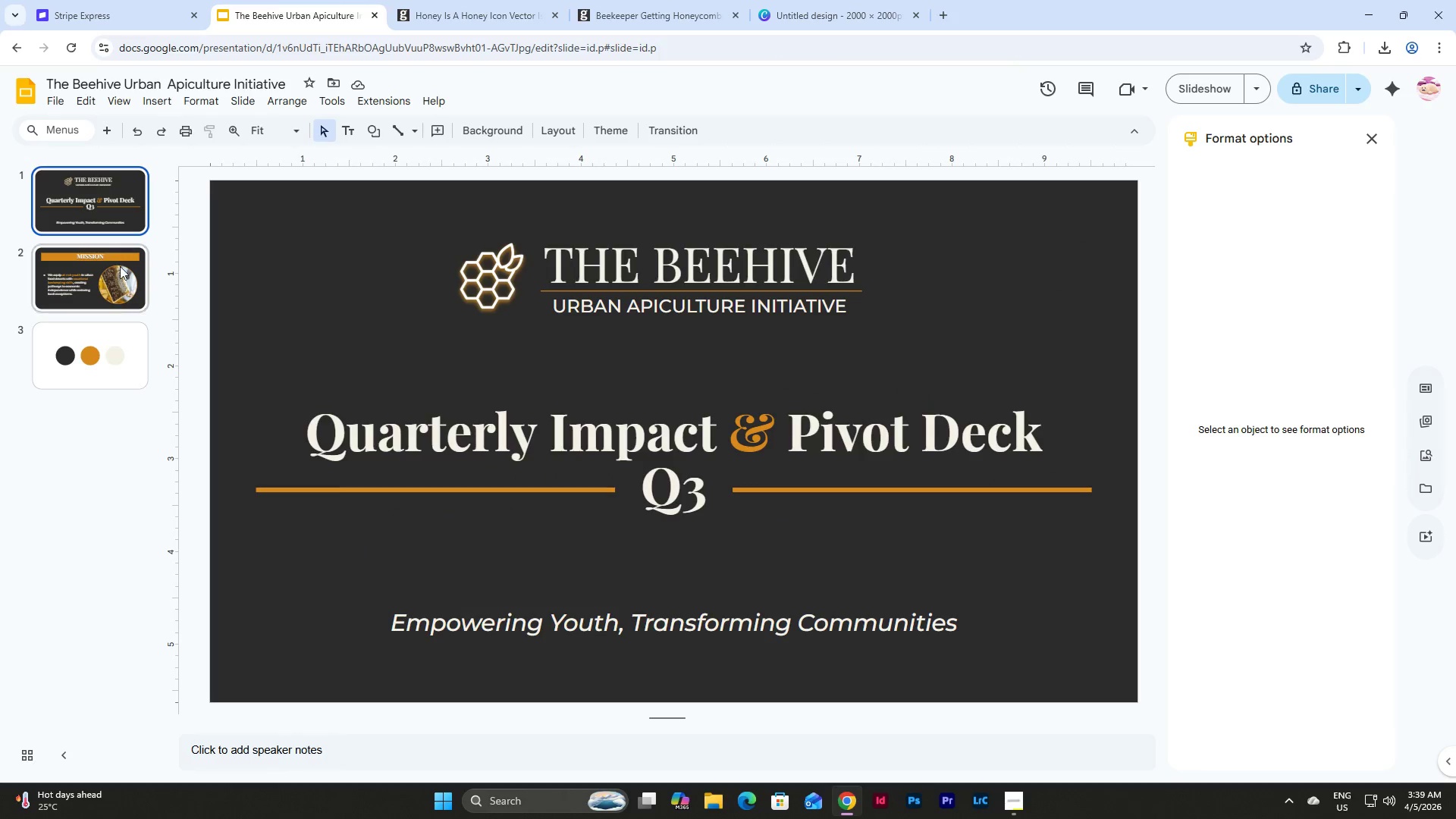 
left_click([120, 266])
 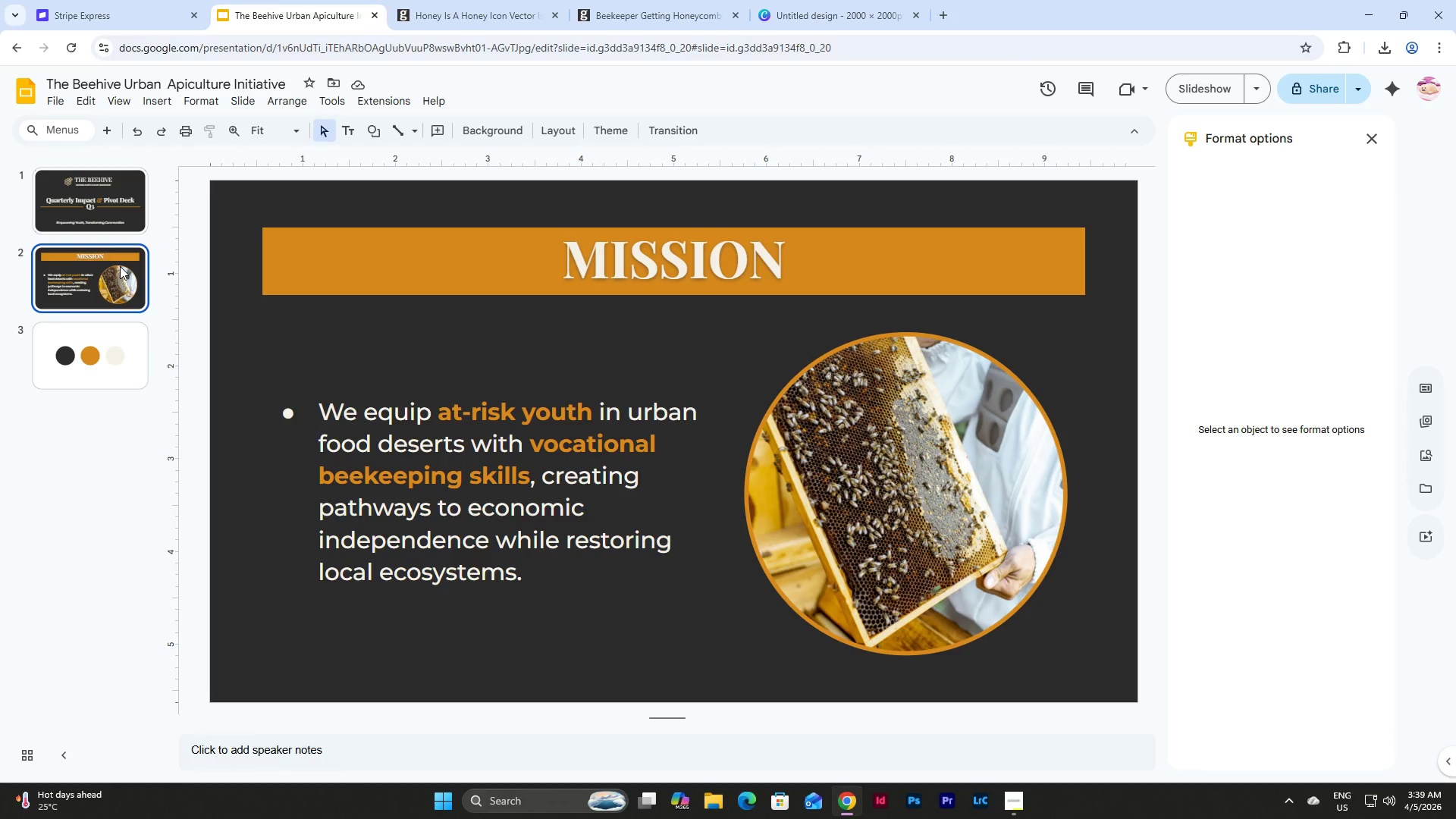 
key(Control+C)
 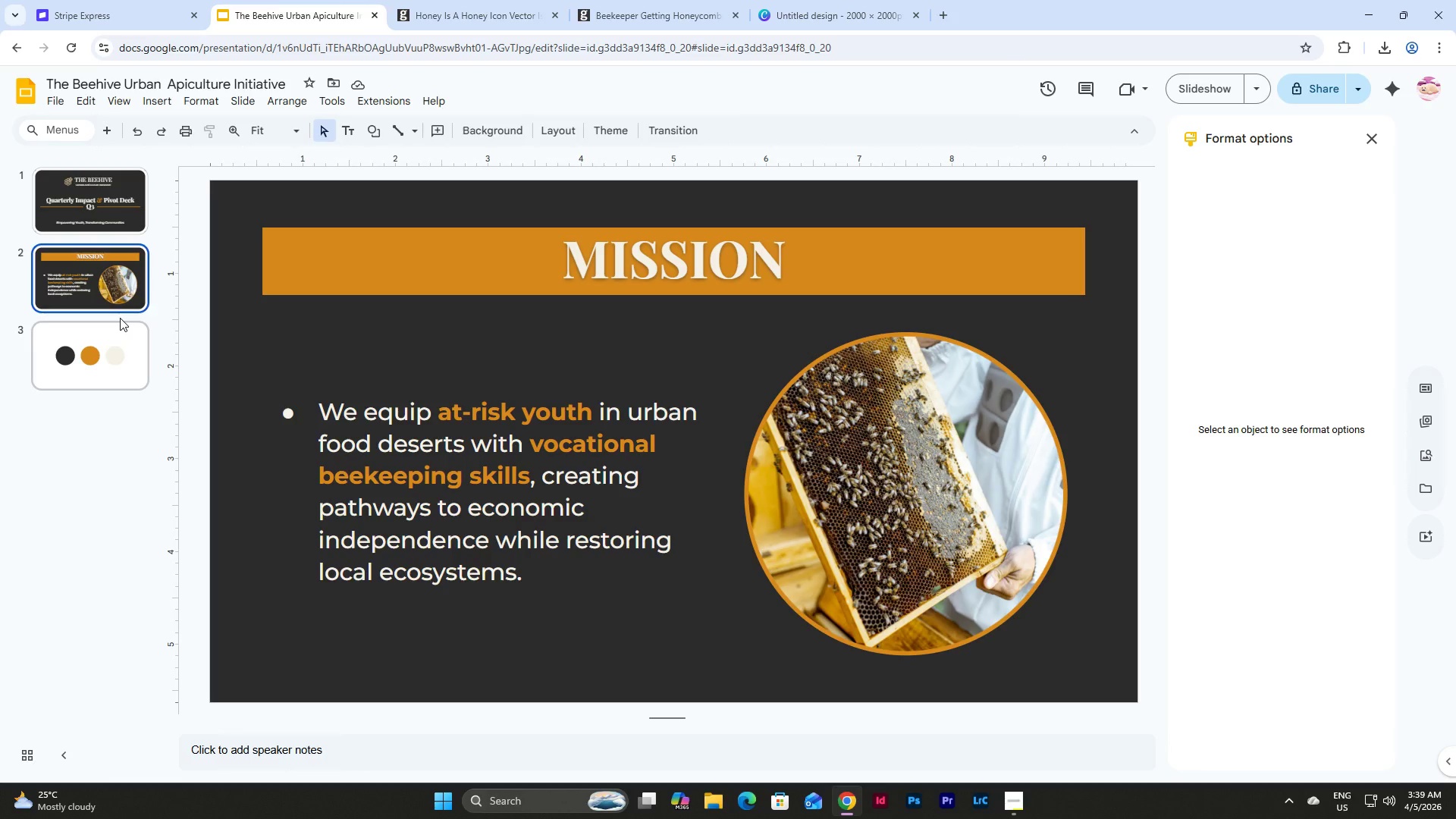 
left_click([120, 318])
 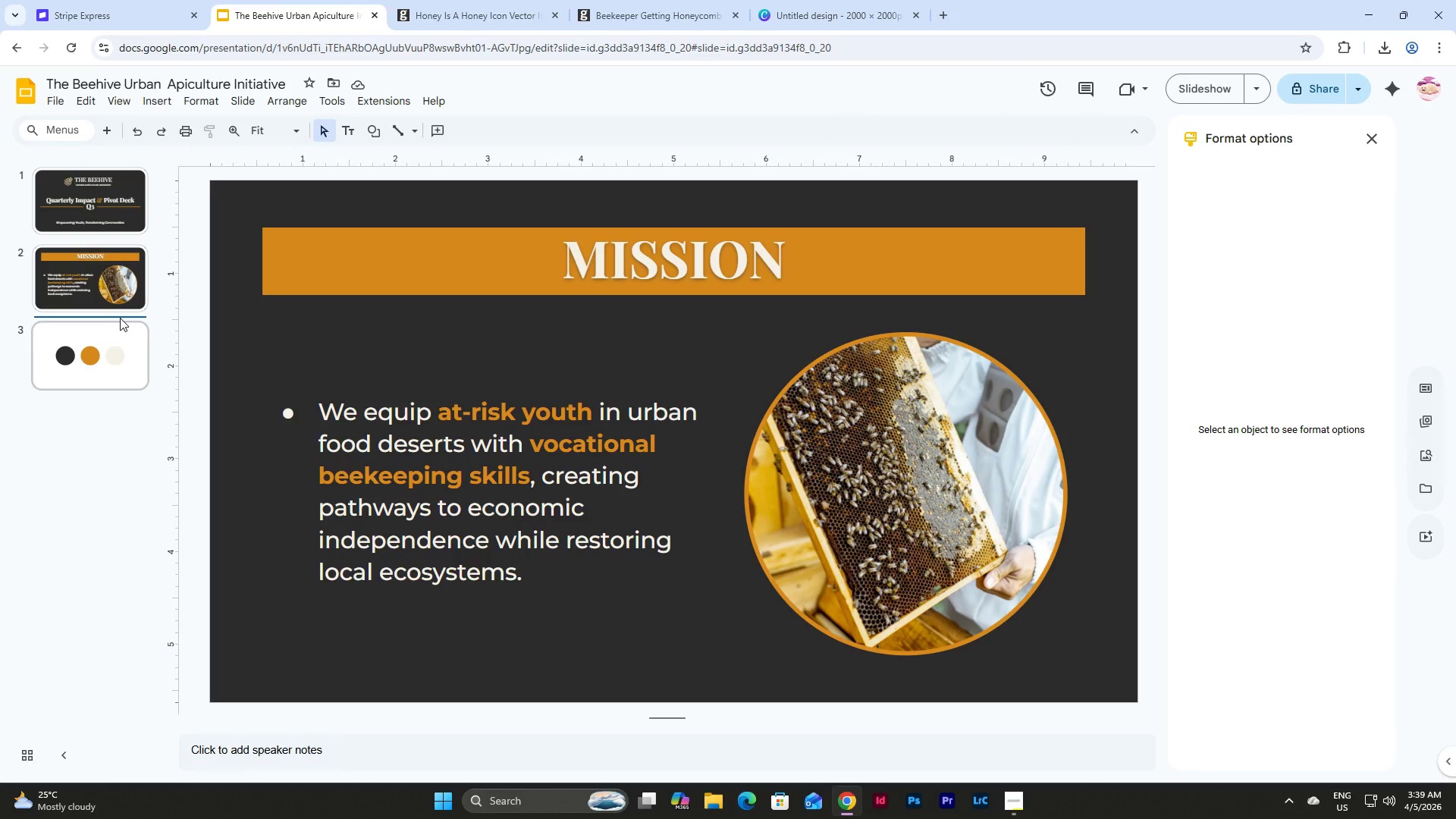 
key(Control+V)
 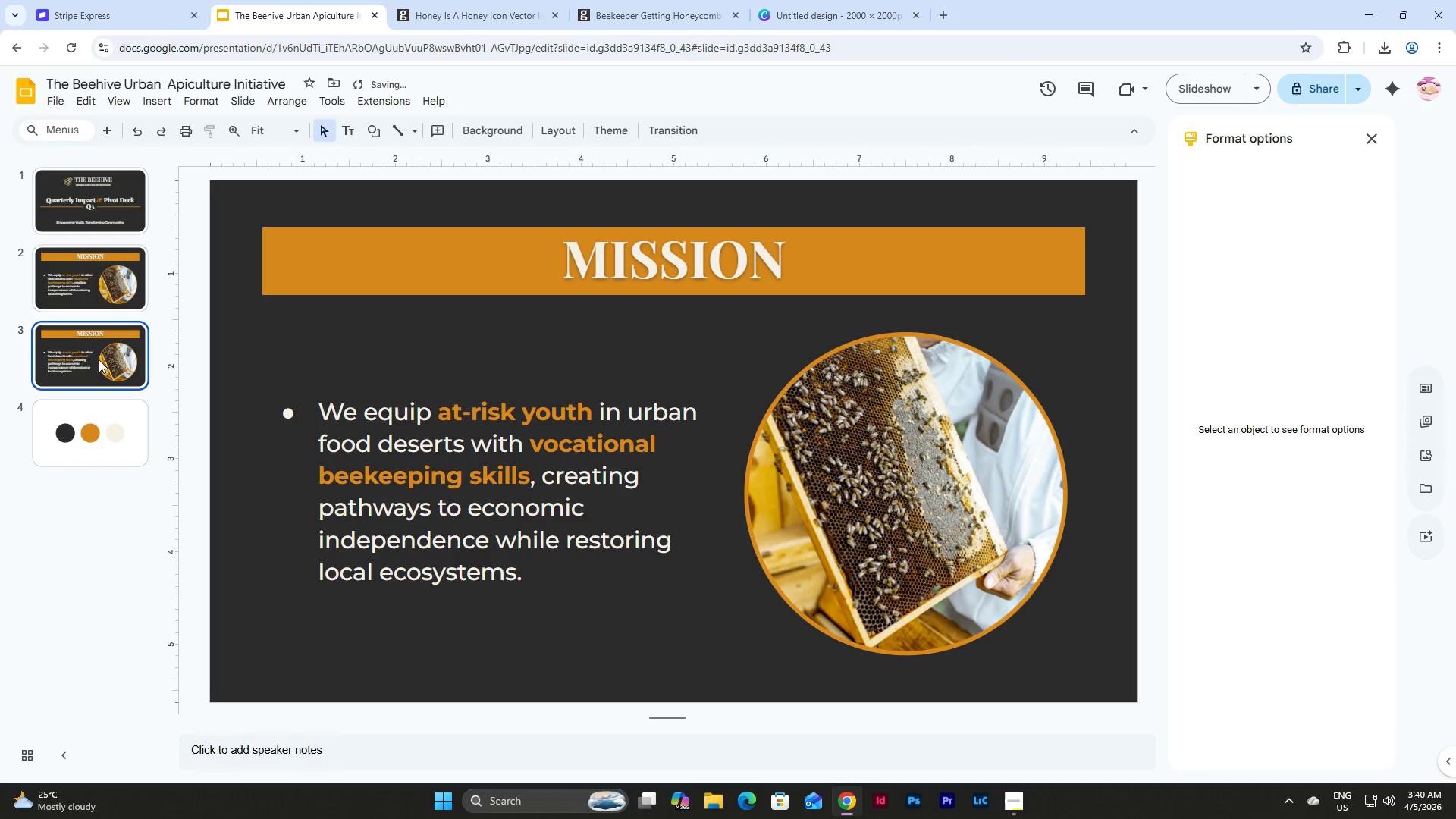 
left_click([96, 363])
 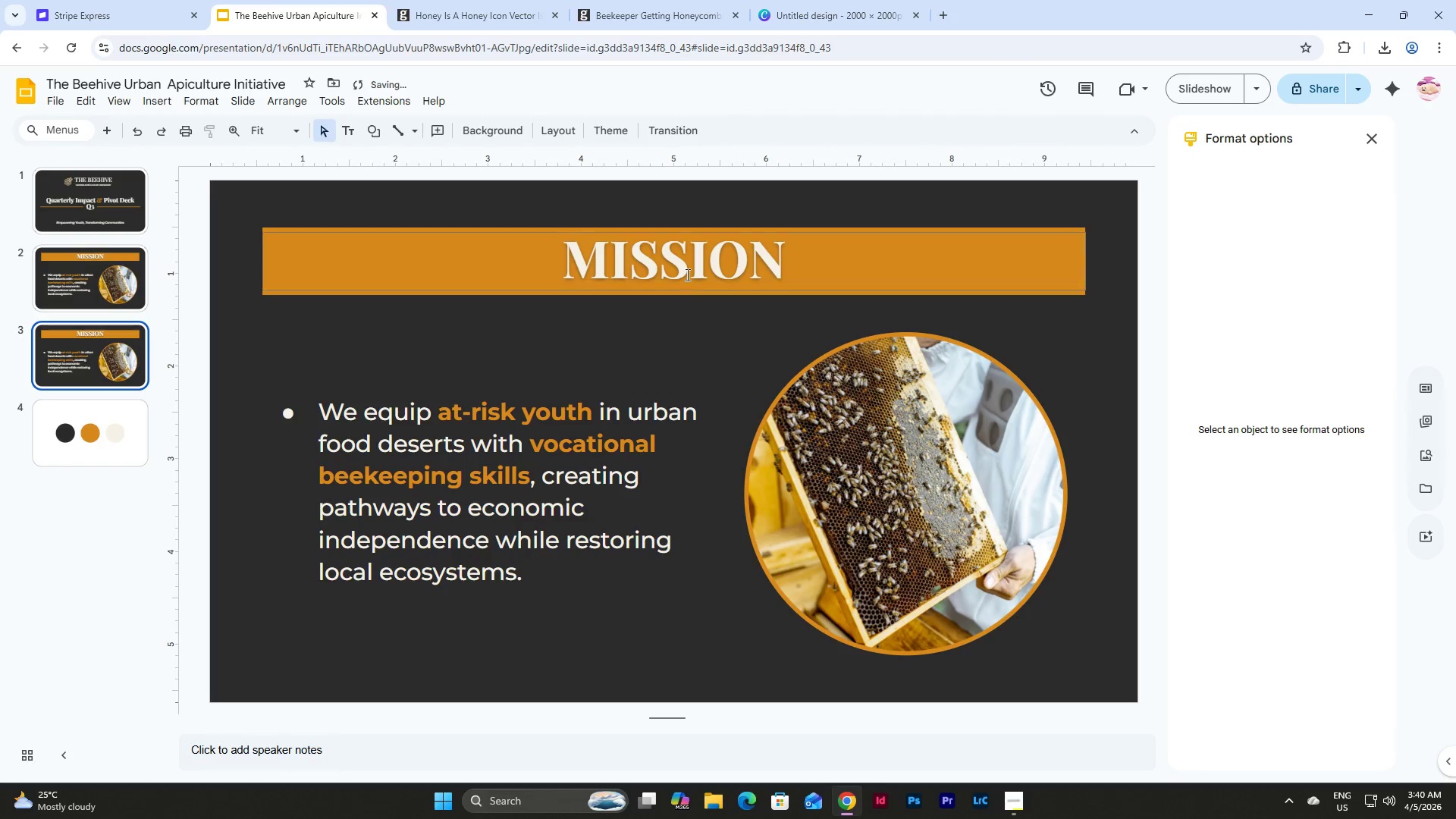 
left_click([695, 259])
 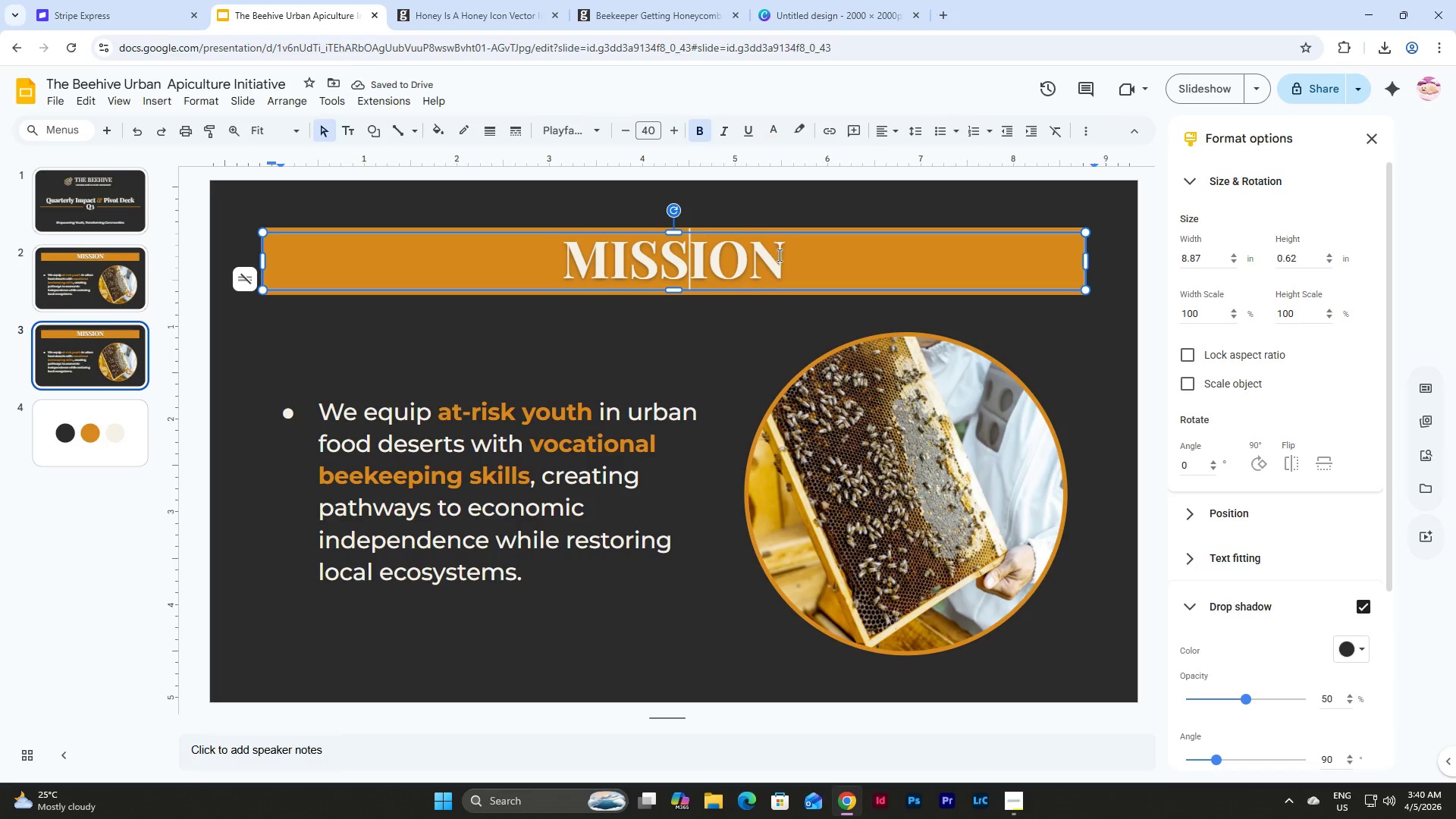 
left_click_drag(start_coordinate=[782, 254], to_coordinate=[563, 234])
 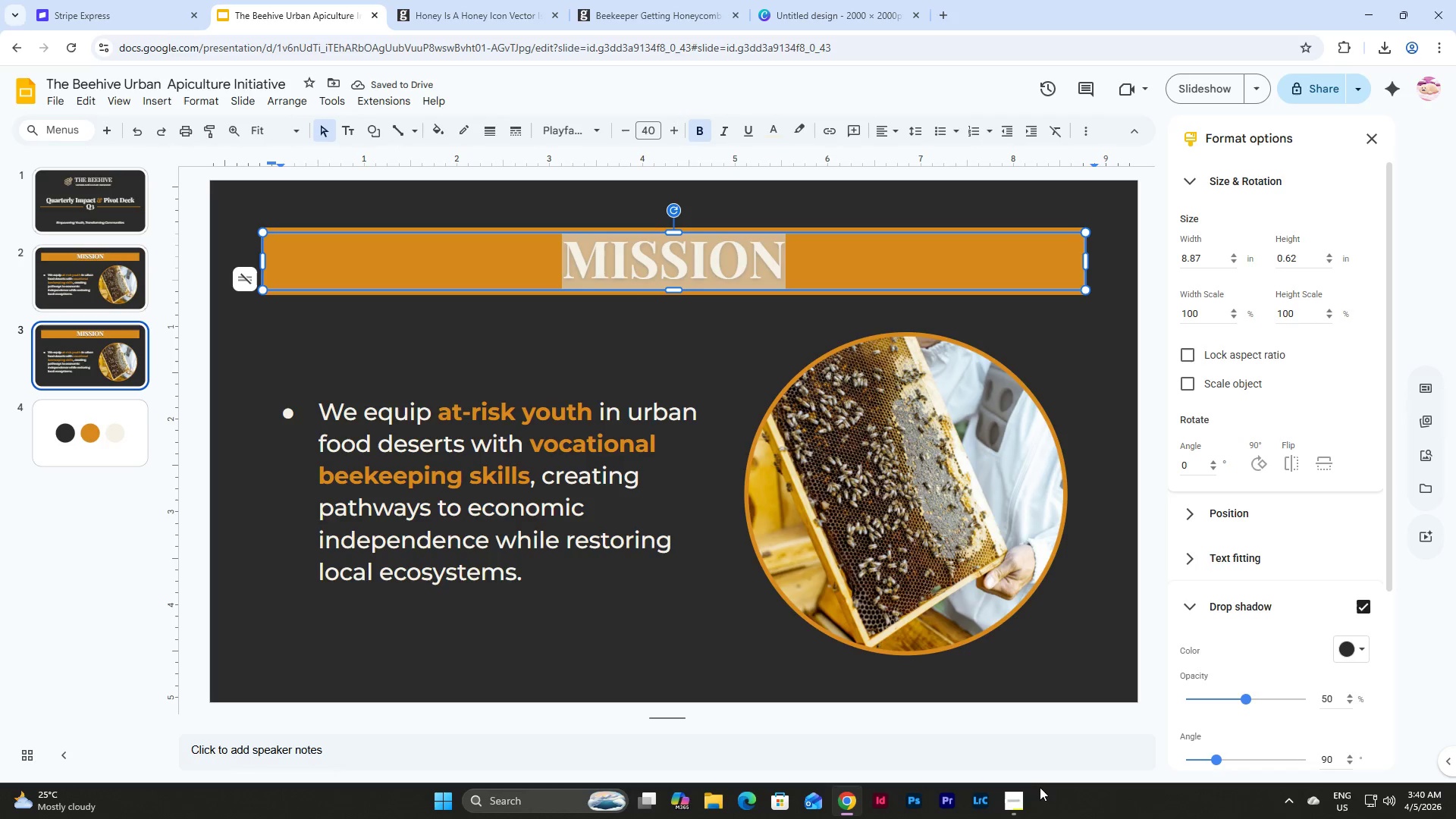 
left_click([1021, 795])